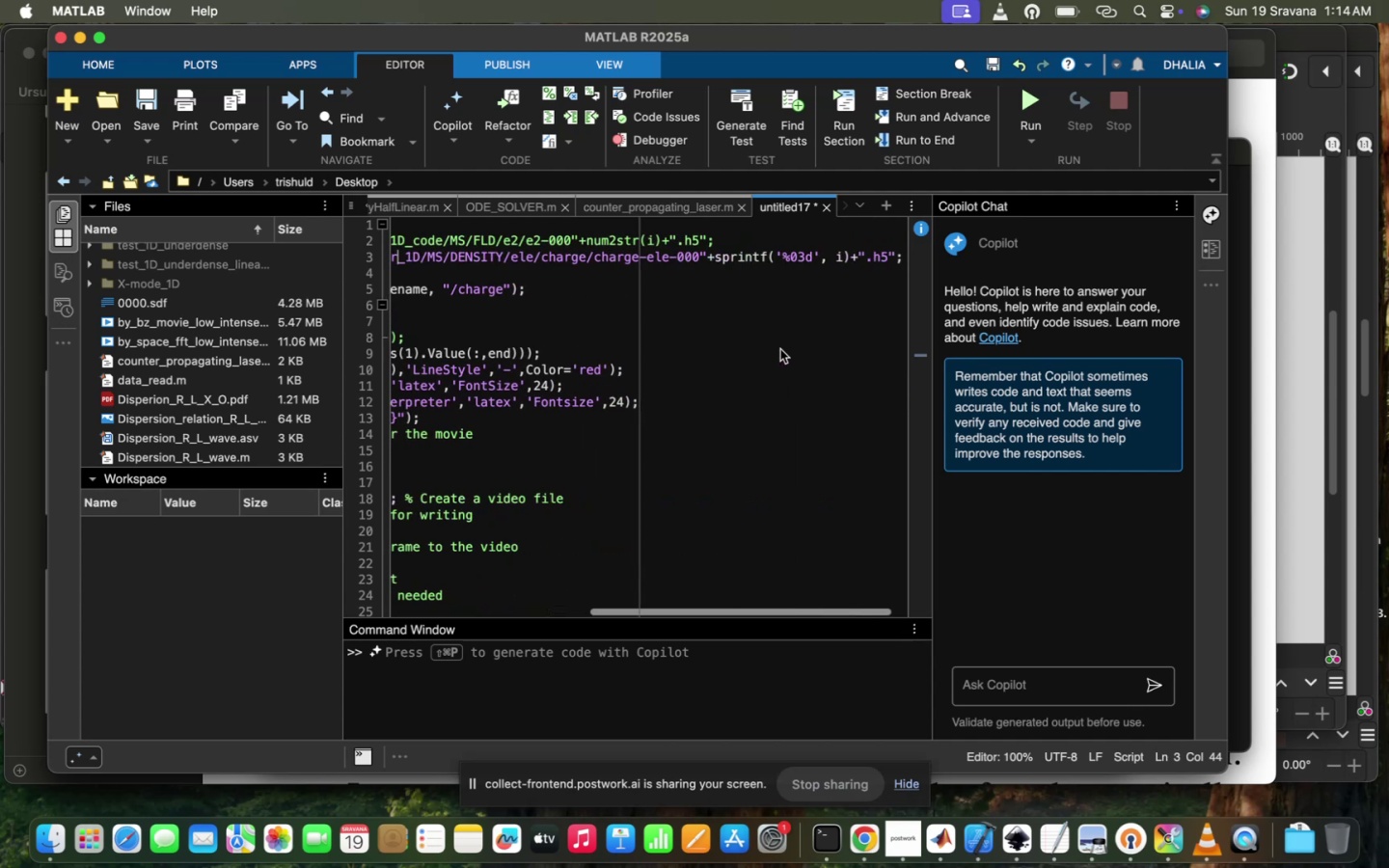 
scroll: coordinate [780, 349], scroll_direction: down, amount: 5.0
 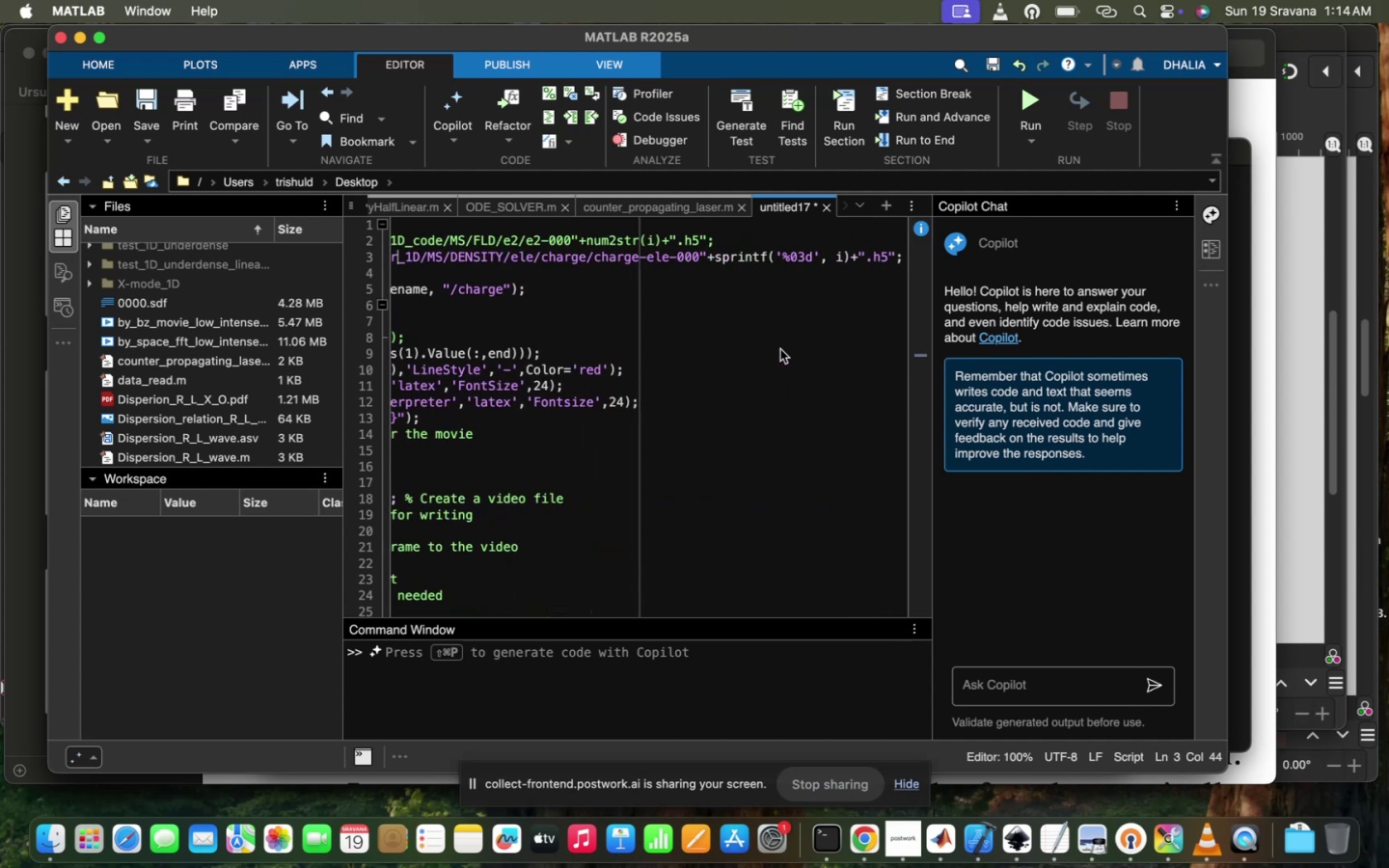 
scroll: coordinate [777, 439], scroll_direction: up, amount: 43.0
 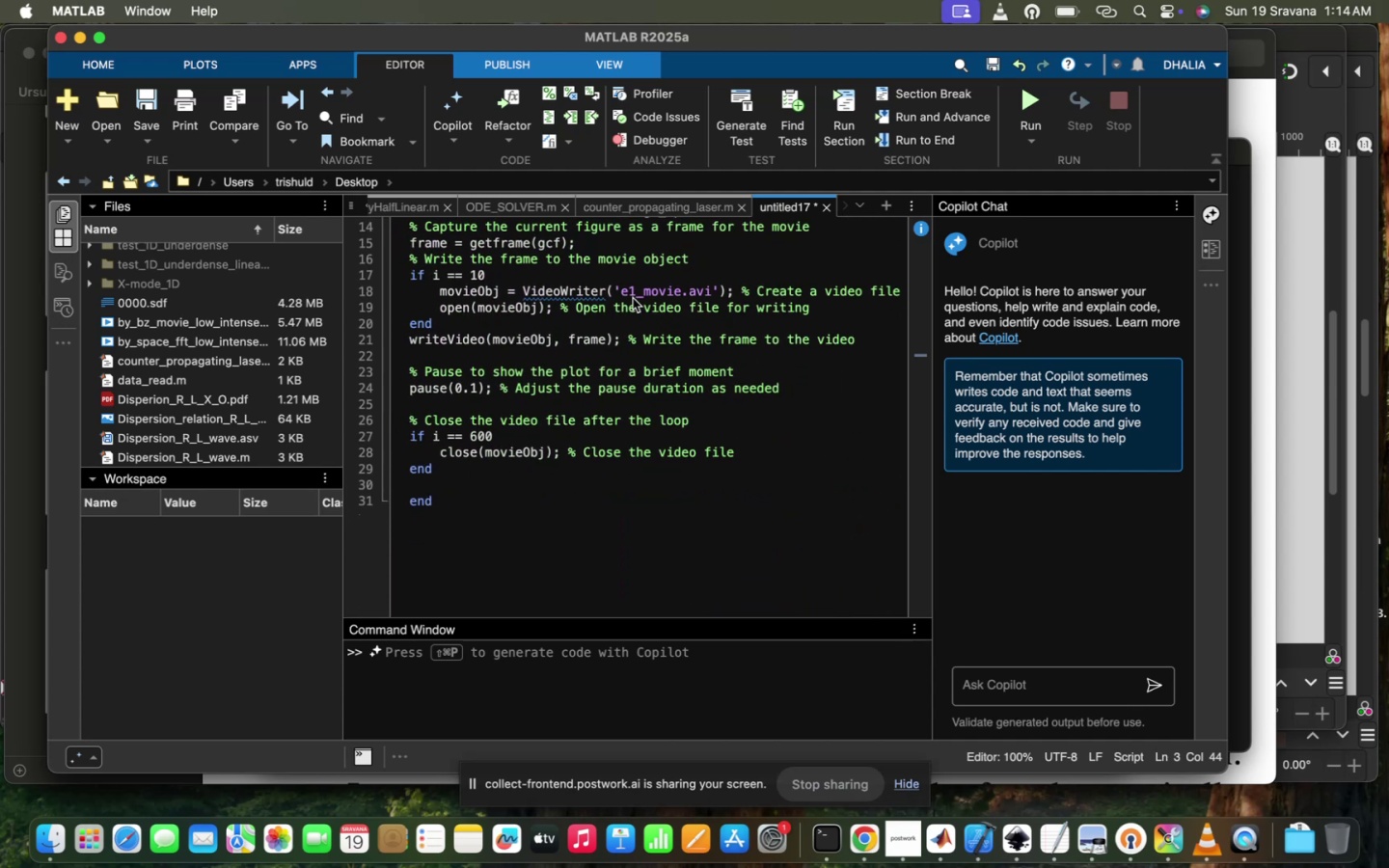 
left_click_drag(start_coordinate=[638, 295], to_coordinate=[621, 298])
 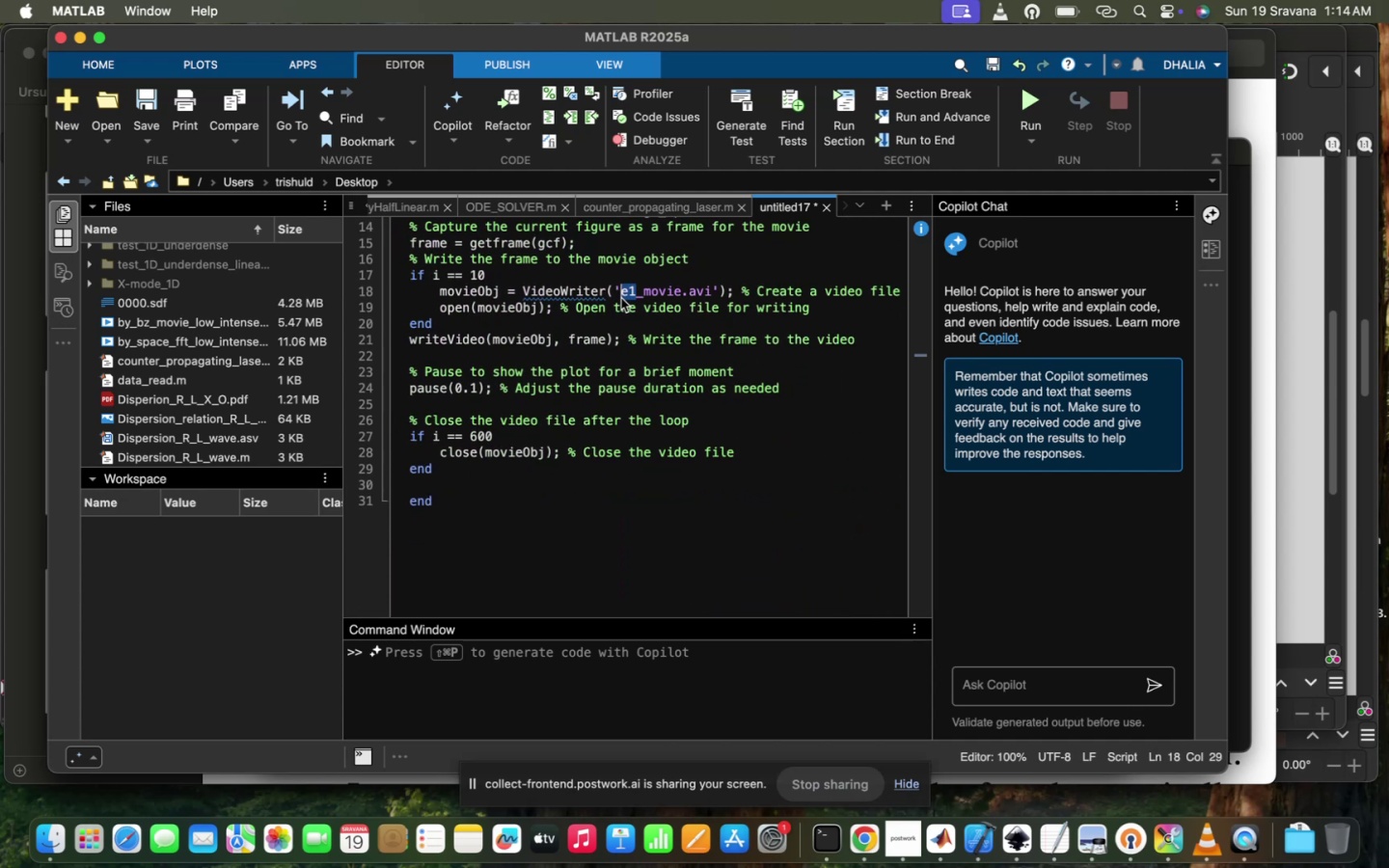 
type(density)
 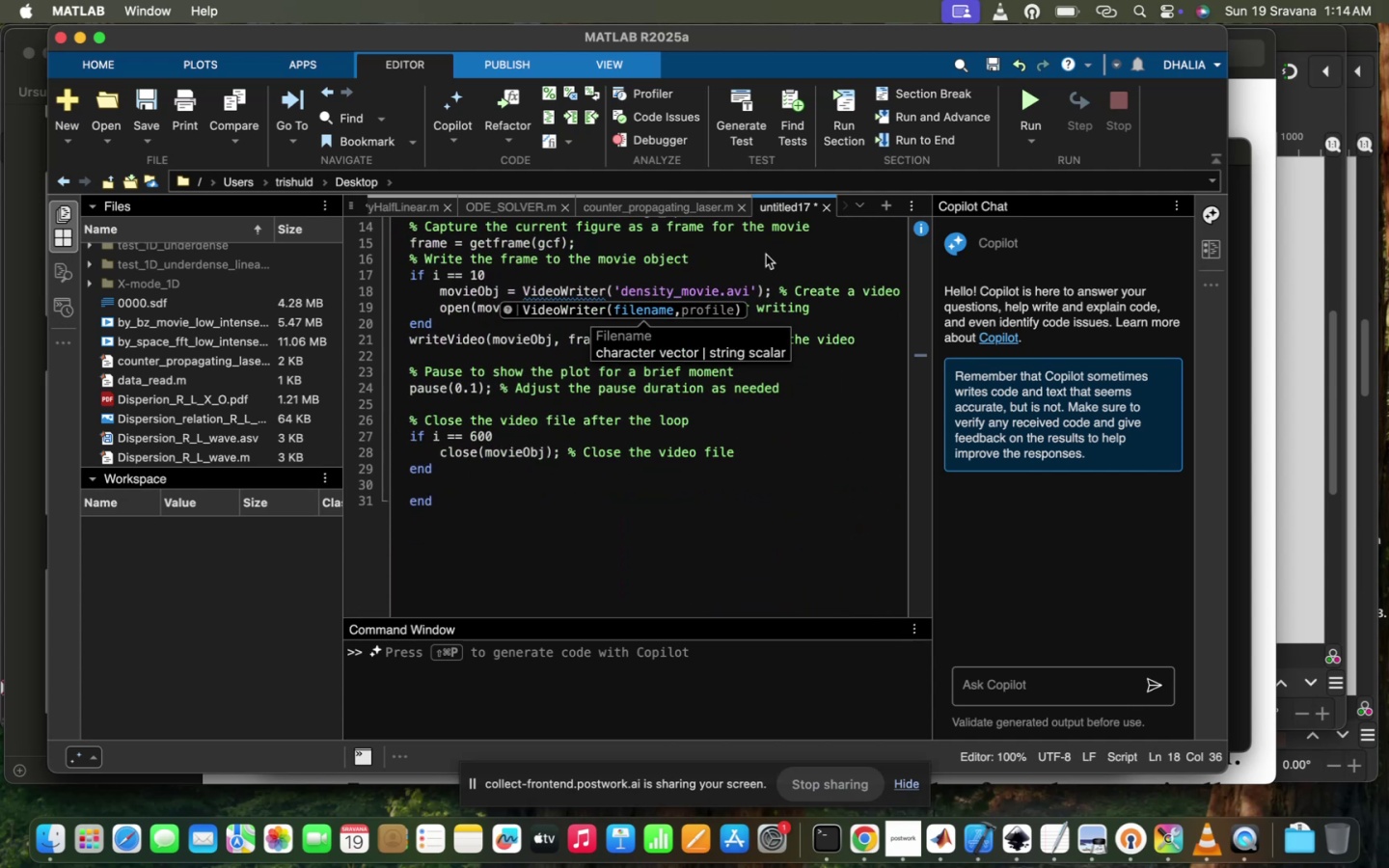 
left_click([766, 261])
 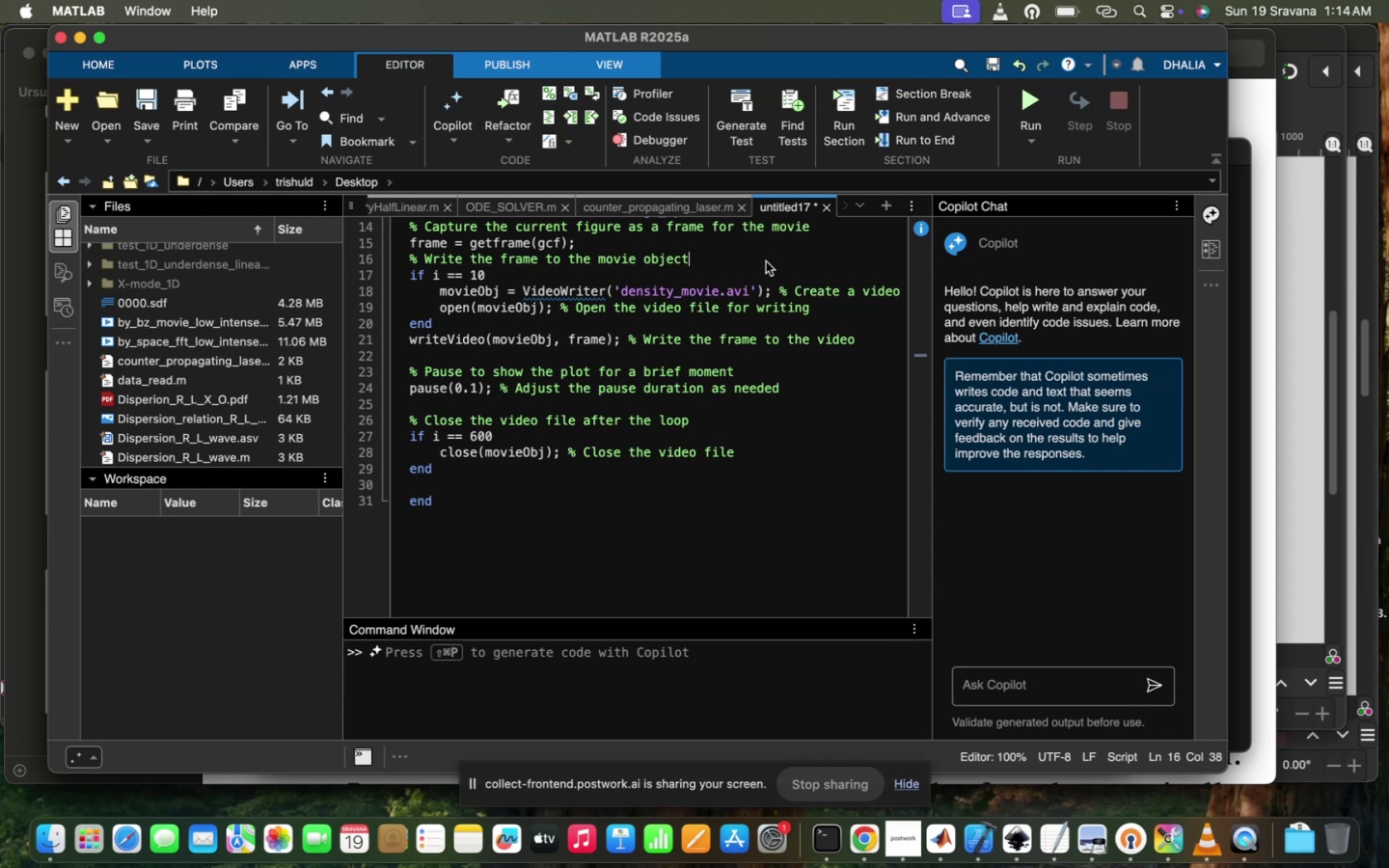 
scroll: coordinate [766, 261], scroll_direction: up, amount: 166.0
 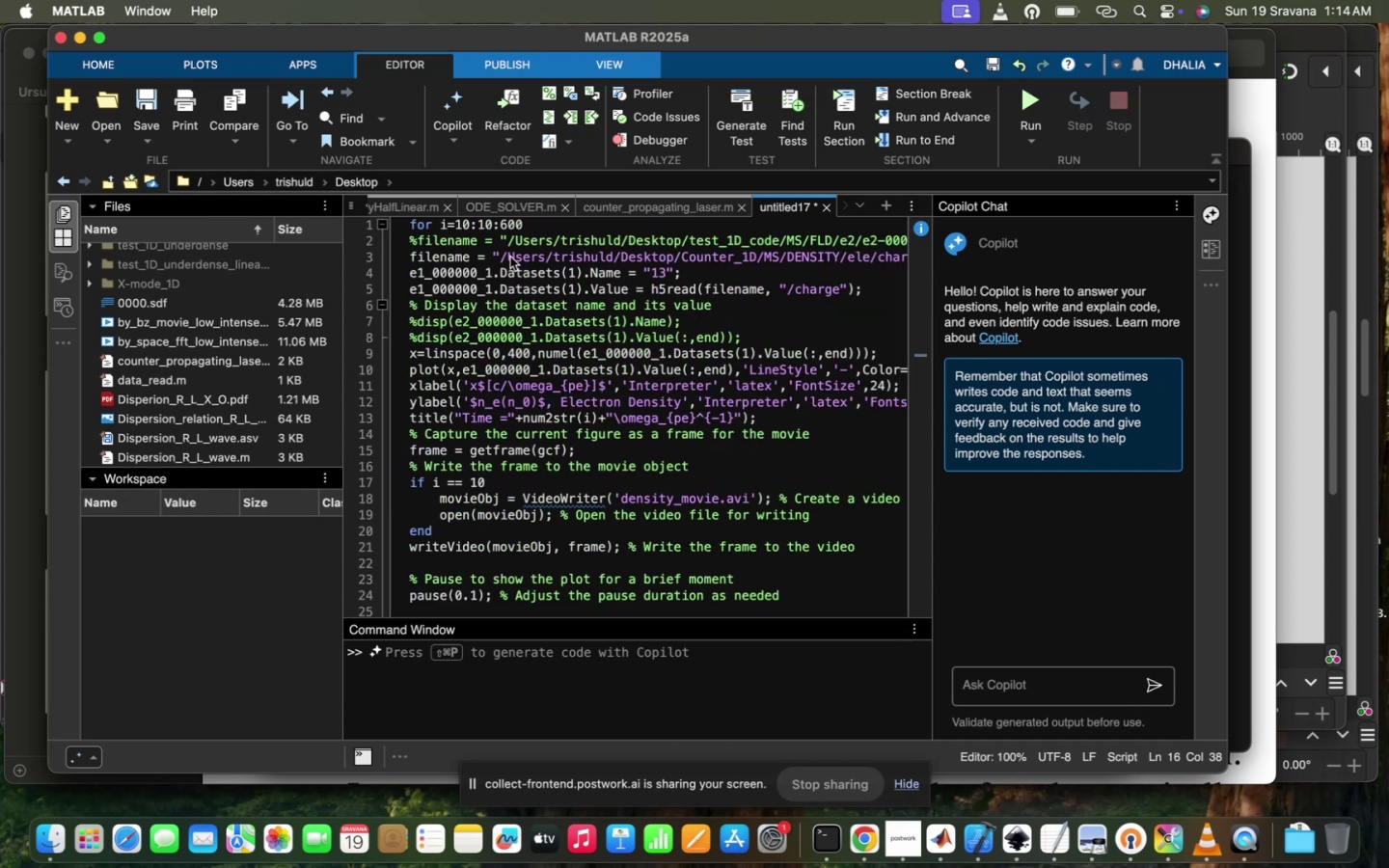 
left_click([504, 224])
 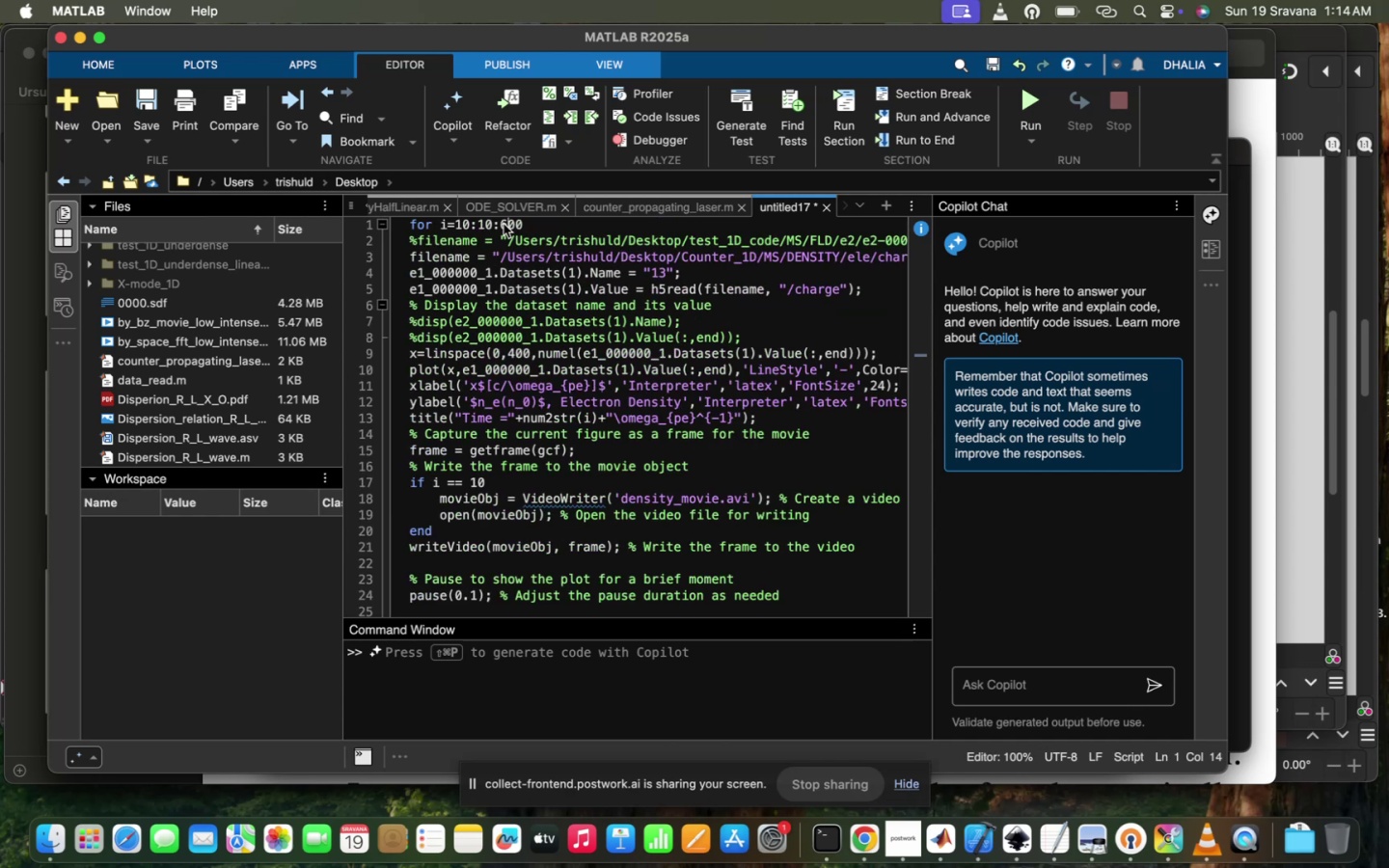 
key(Equal)
 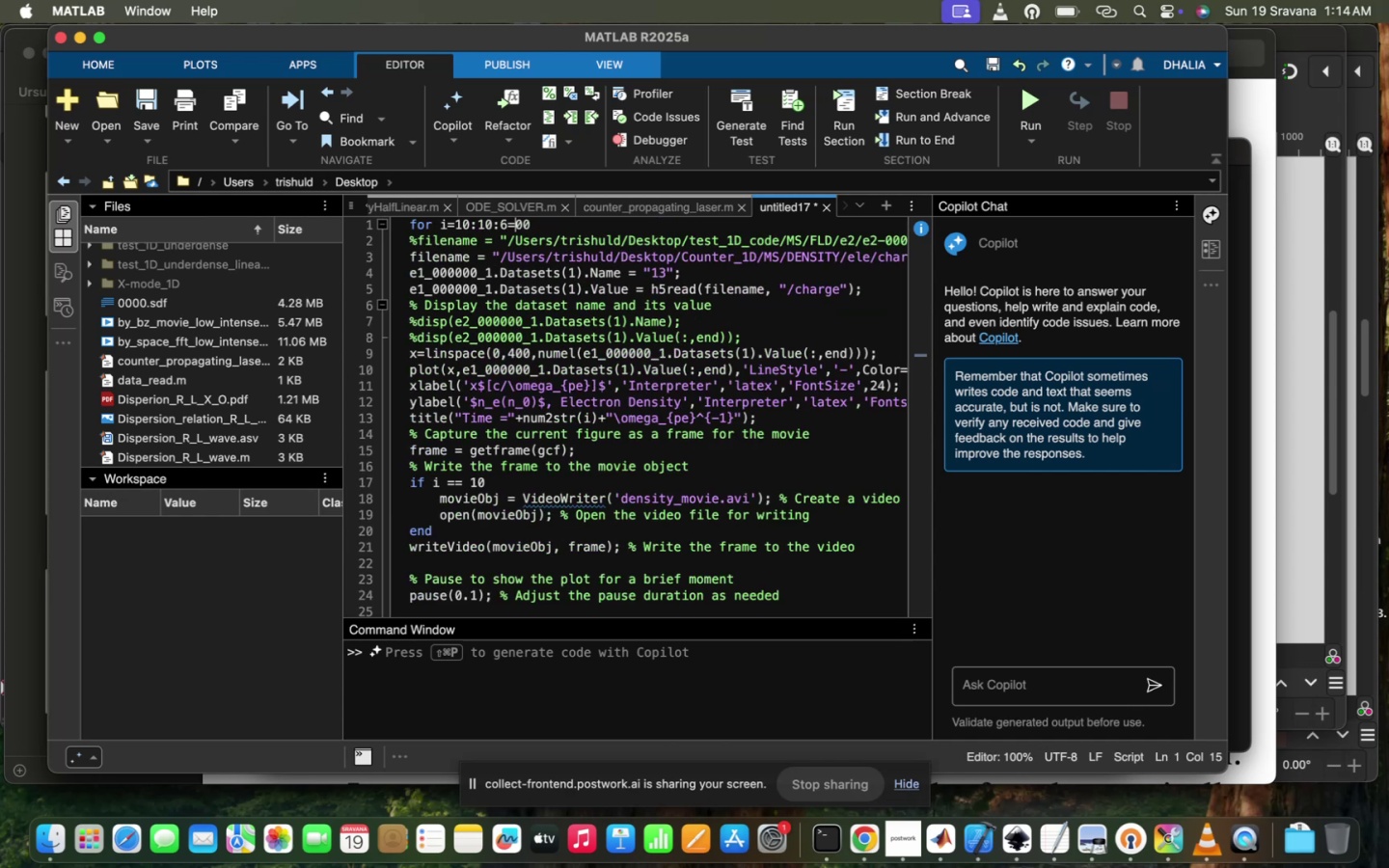 
key(Backspace)
 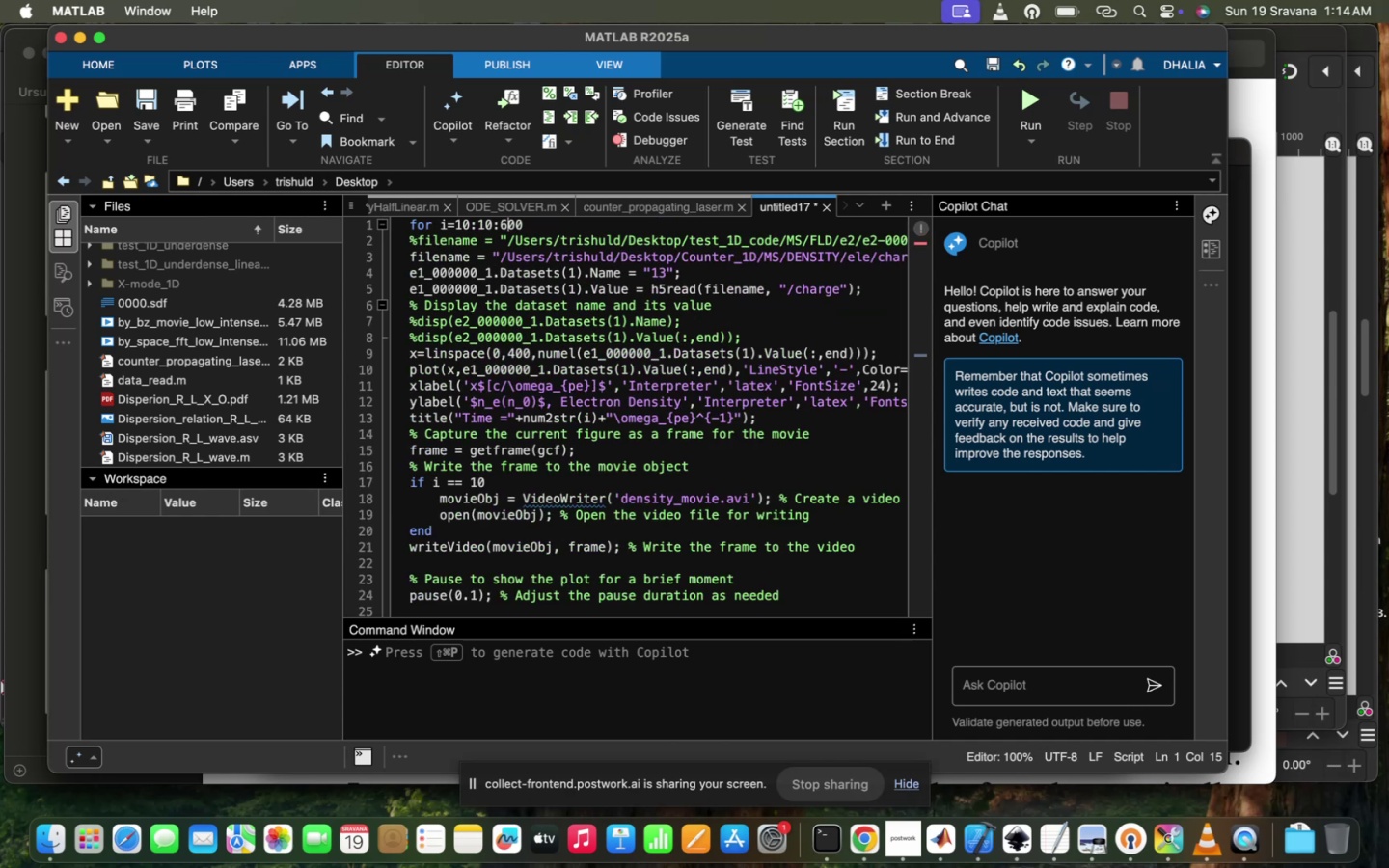 
key(Backspace)
 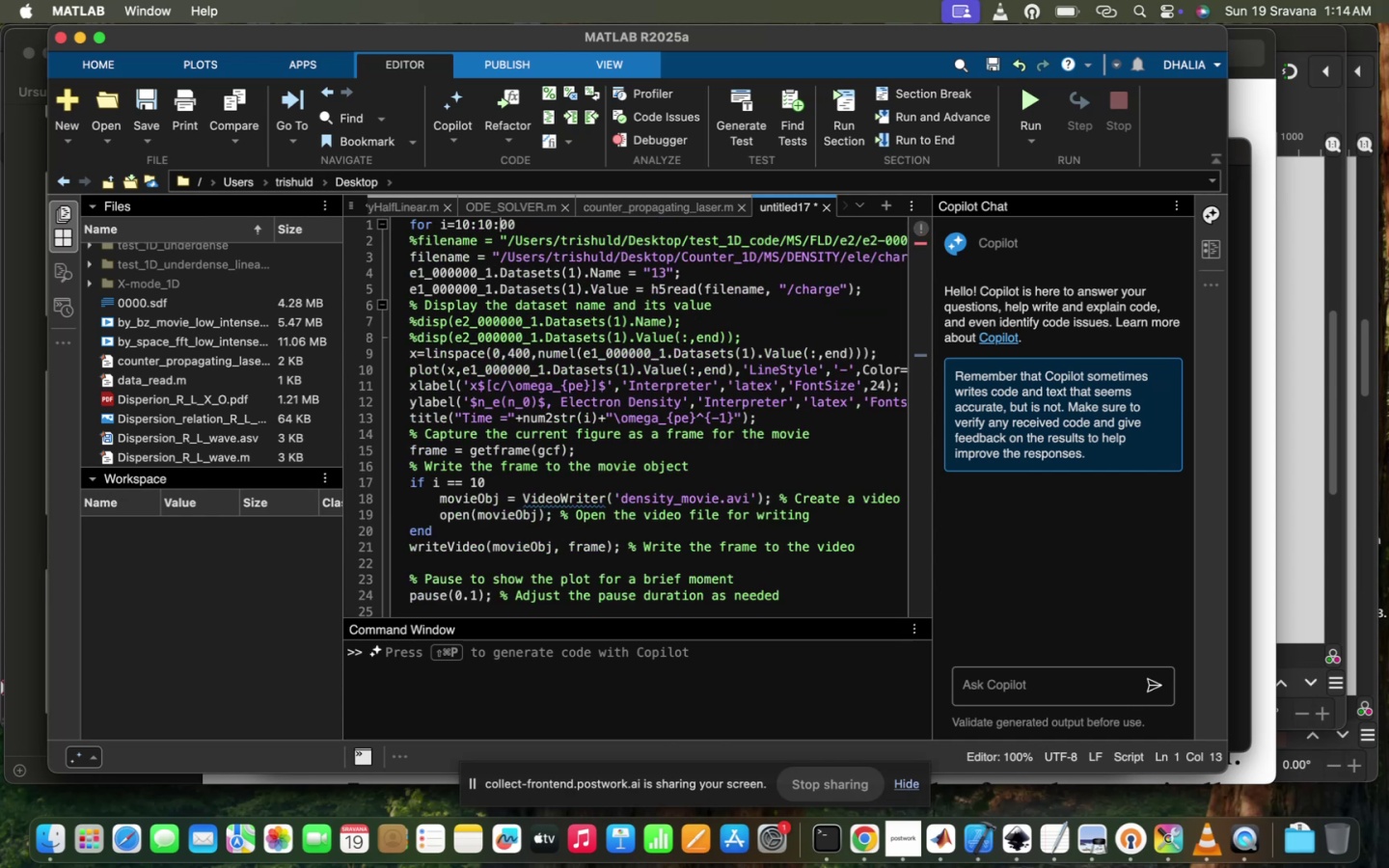 
key(8)
 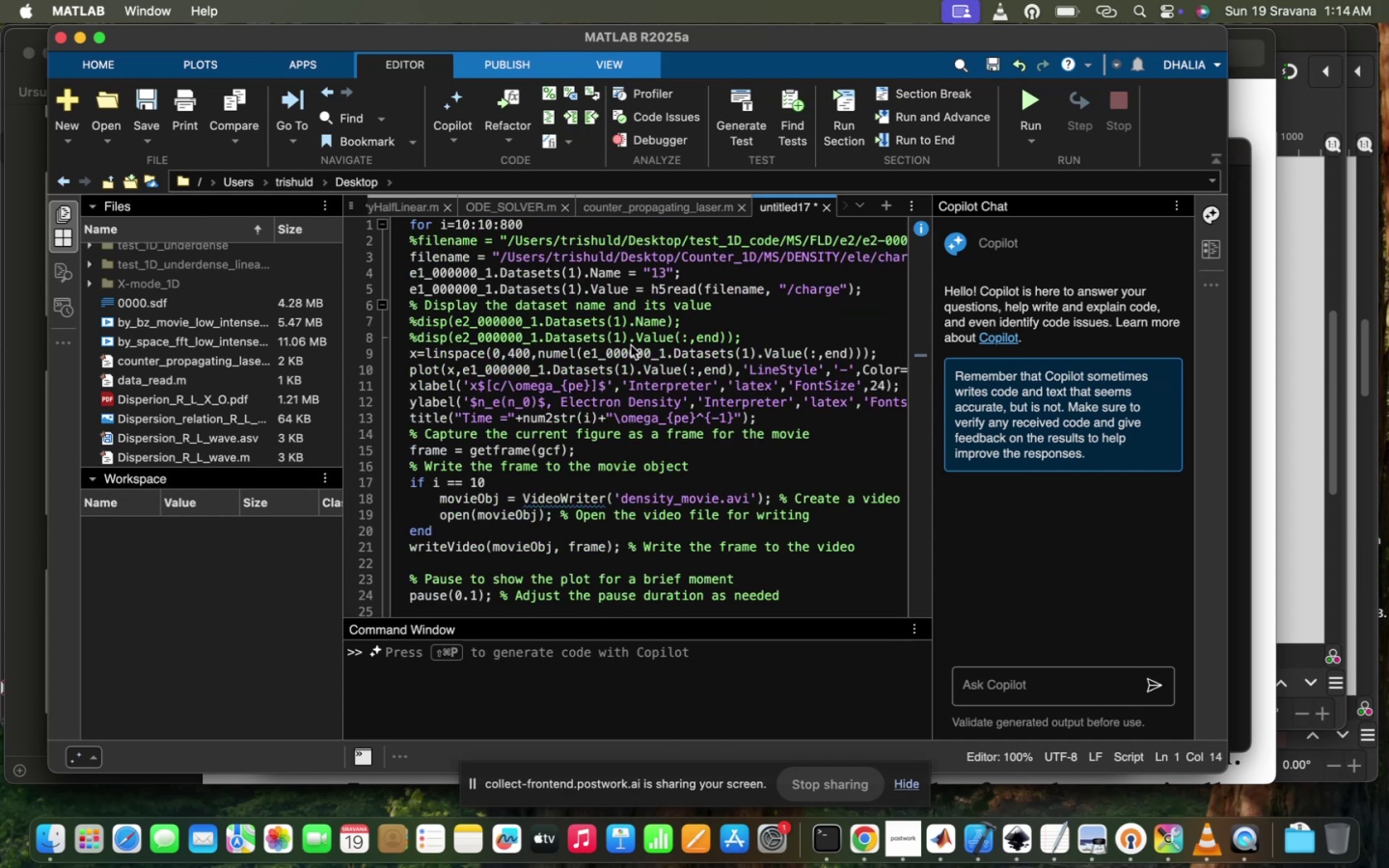 
scroll: coordinate [631, 345], scroll_direction: down, amount: 14.0
 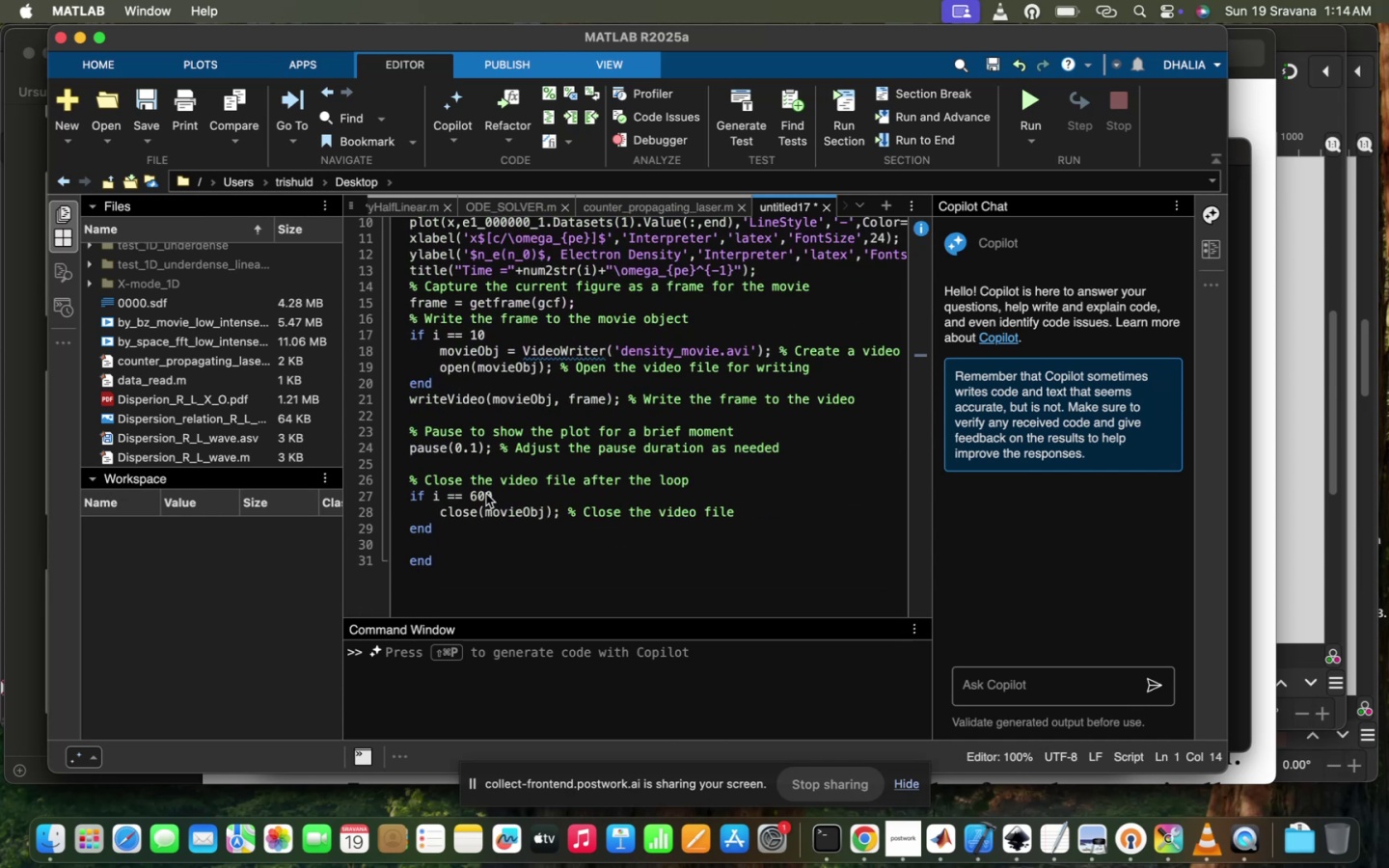 
left_click([477, 496])
 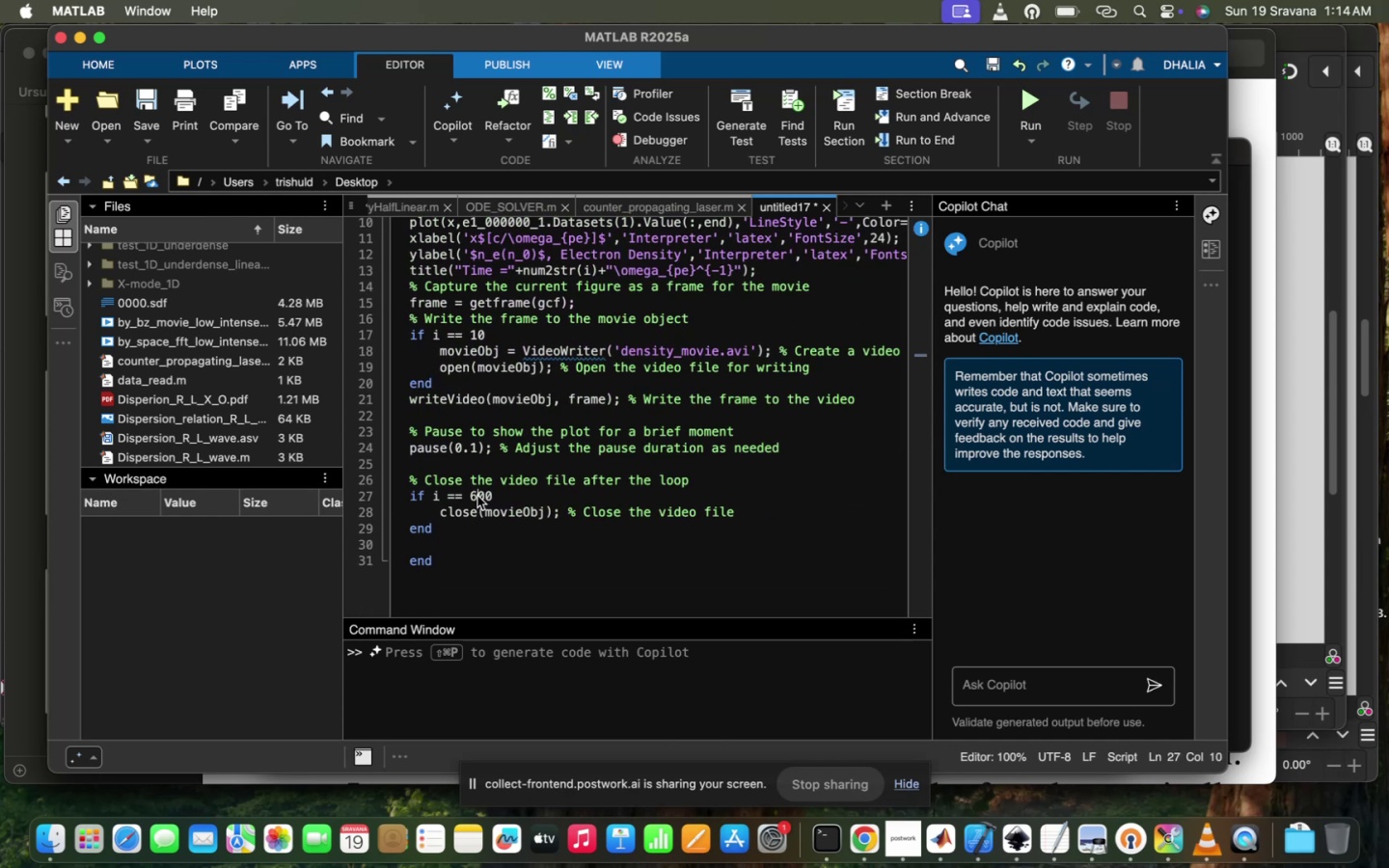 
key(Backspace)
 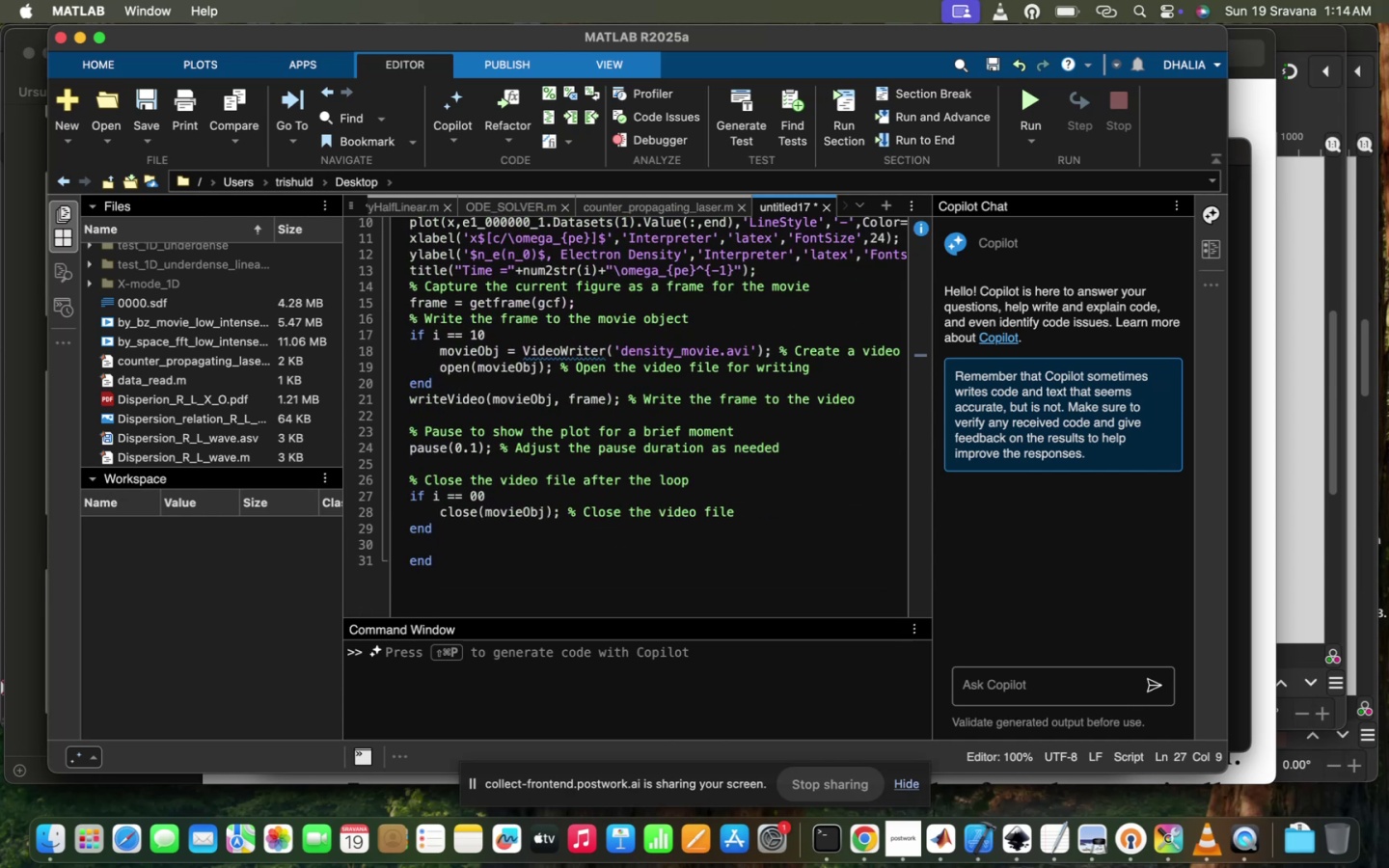 
key(8)
 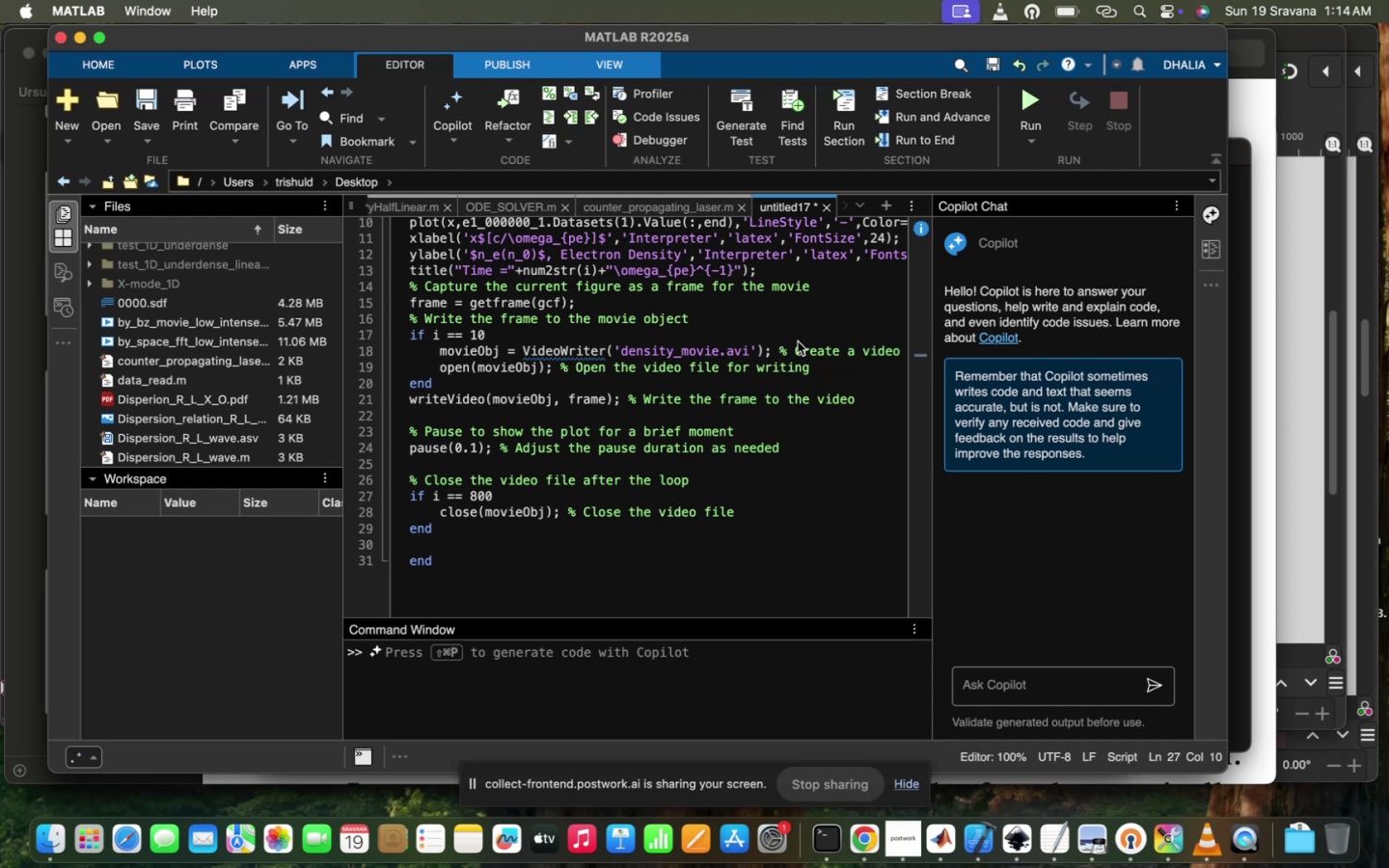 
scroll: coordinate [798, 341], scroll_direction: up, amount: 36.0
 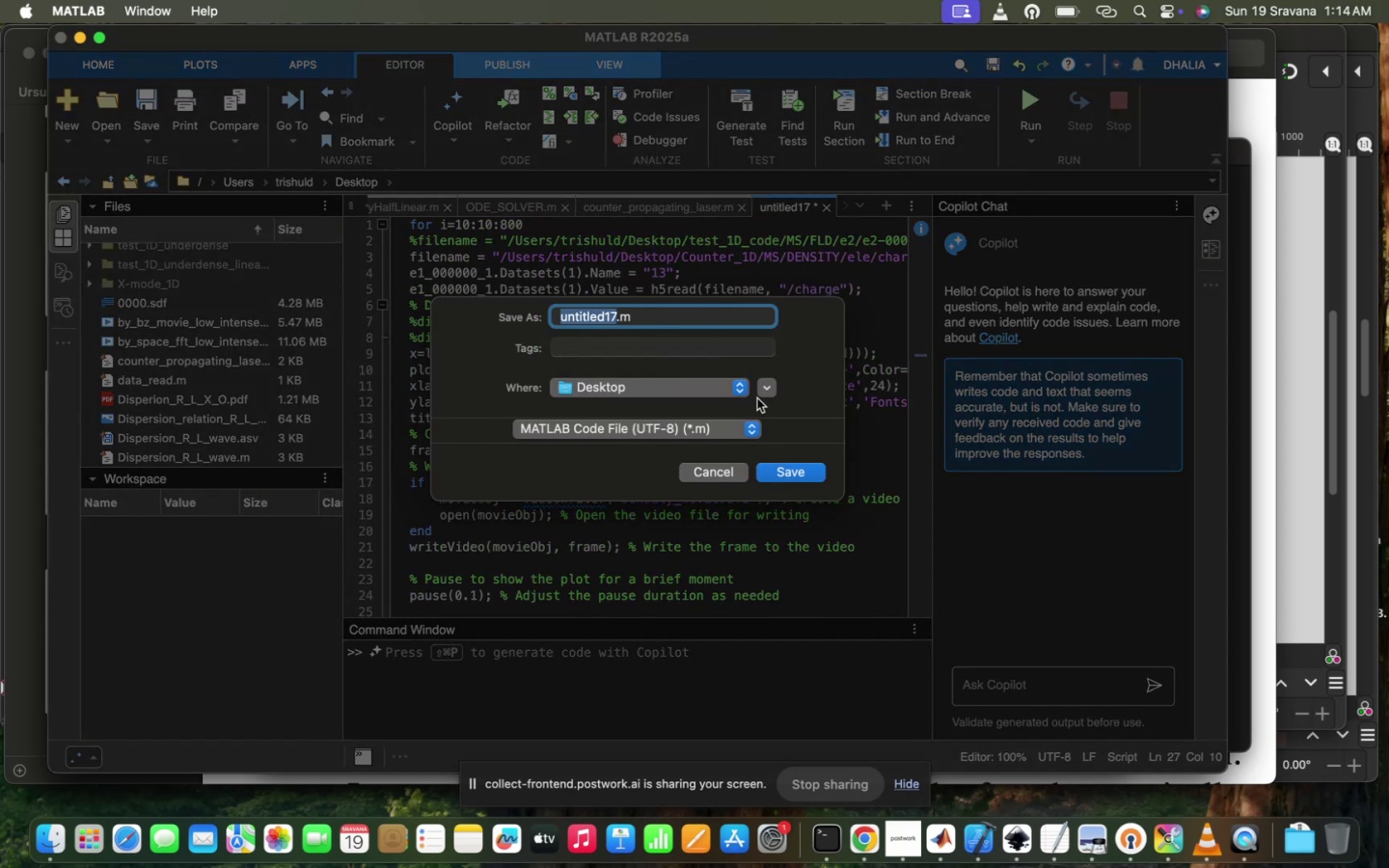 
type(density_)
 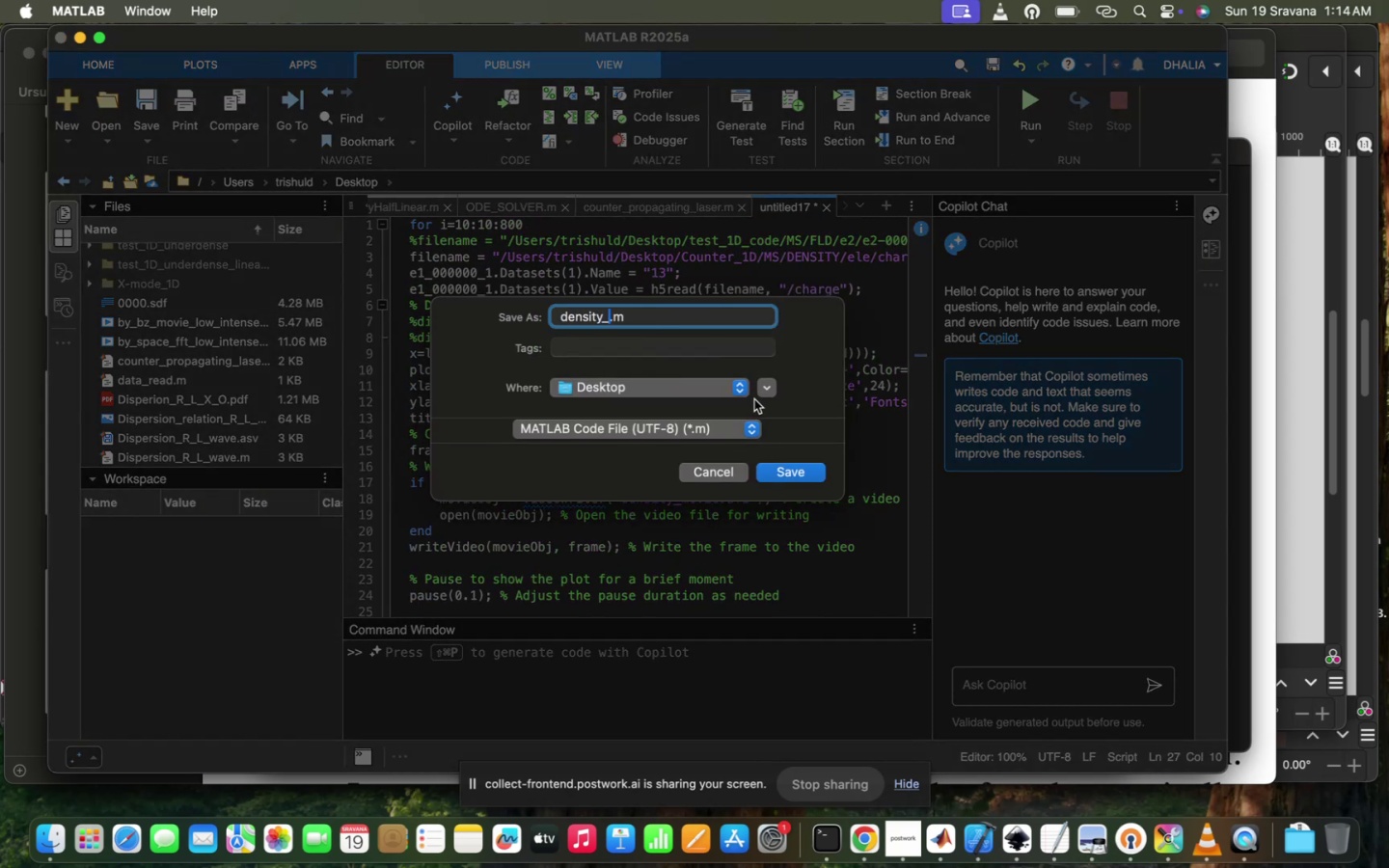 
wait(5.55)
 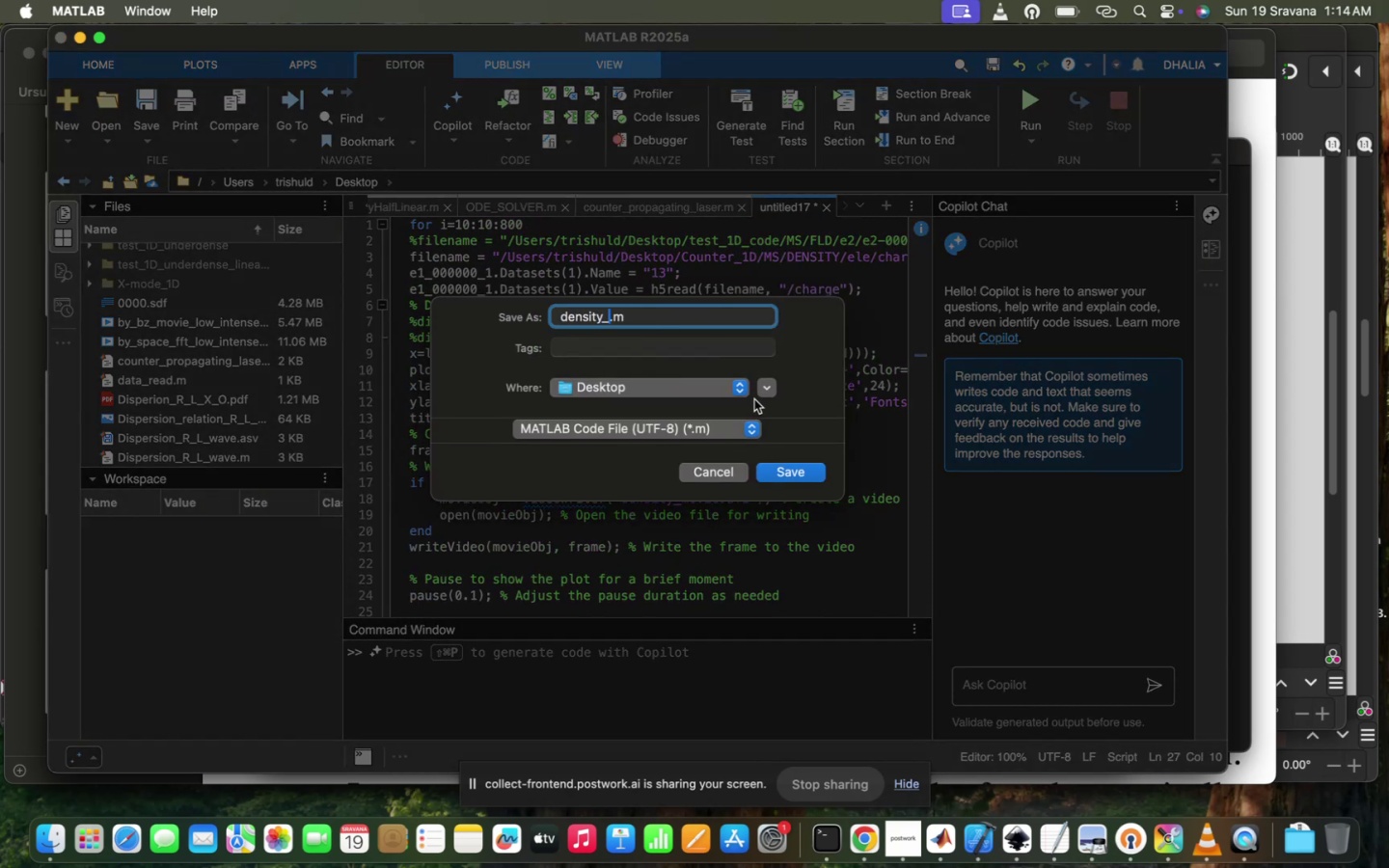 
type(counter_wavw)
key(Backspace)
type(e)
 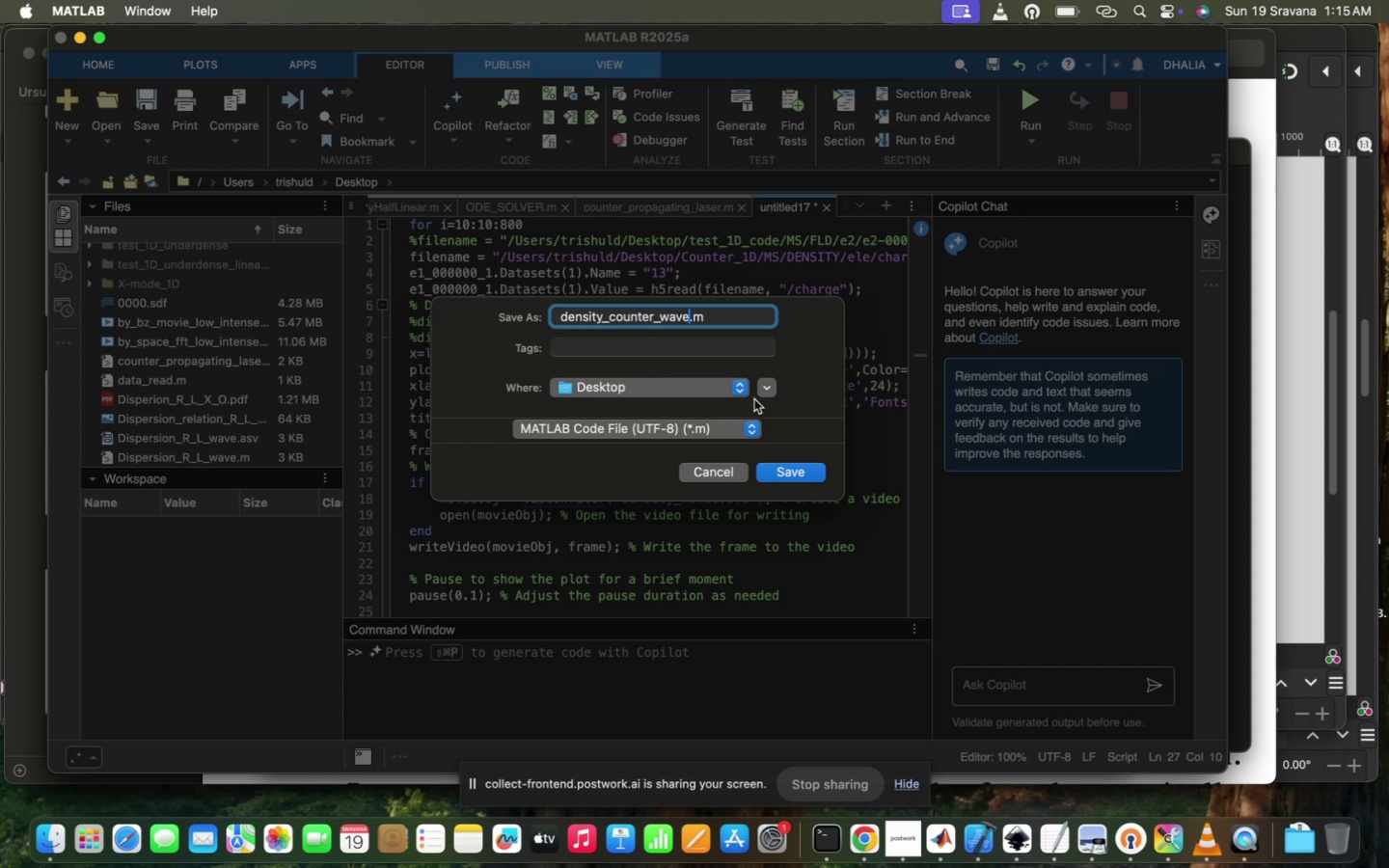 
hold_key(key=Enter, duration=0.32)
 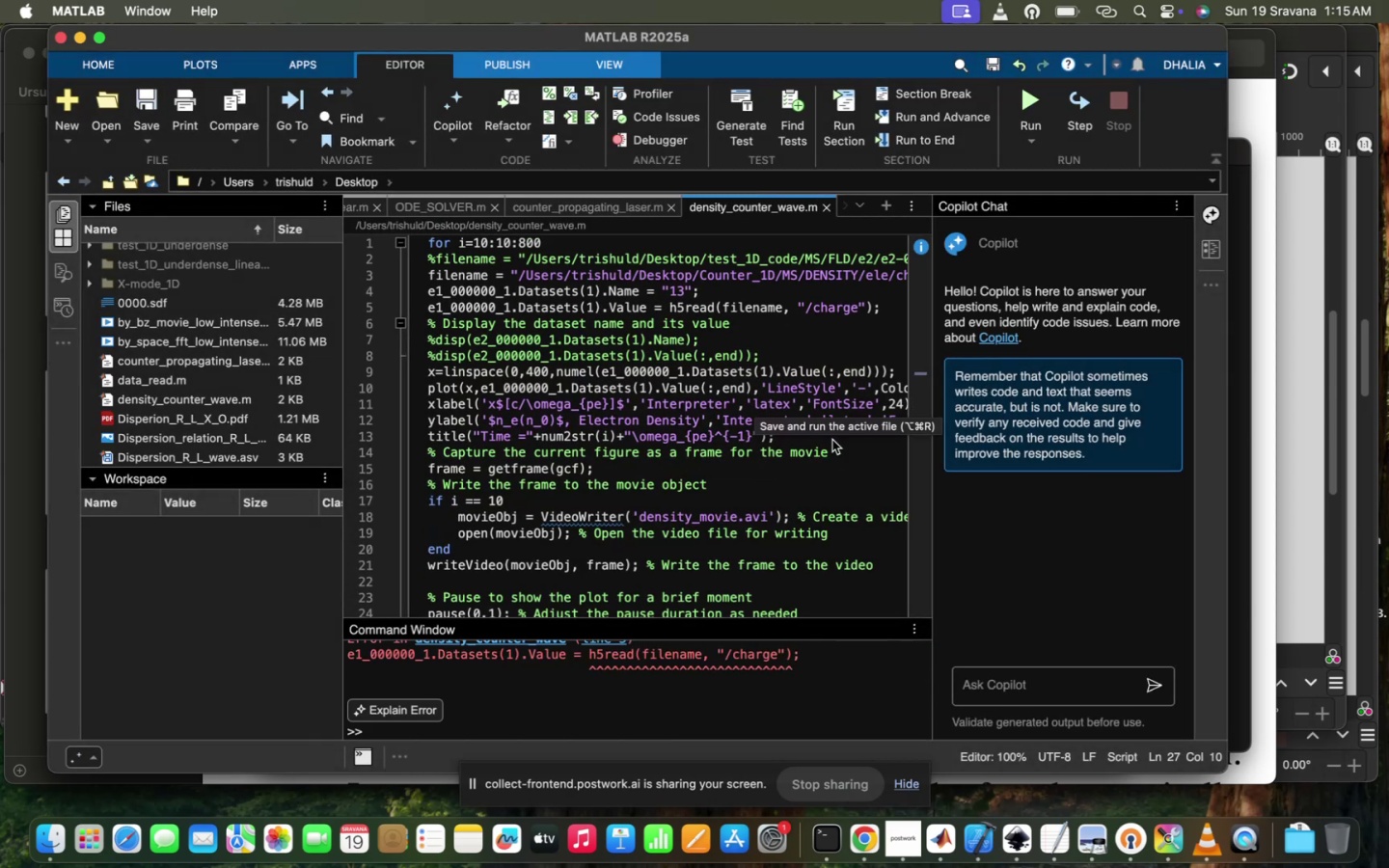 
scroll: coordinate [684, 693], scroll_direction: up, amount: 39.0
 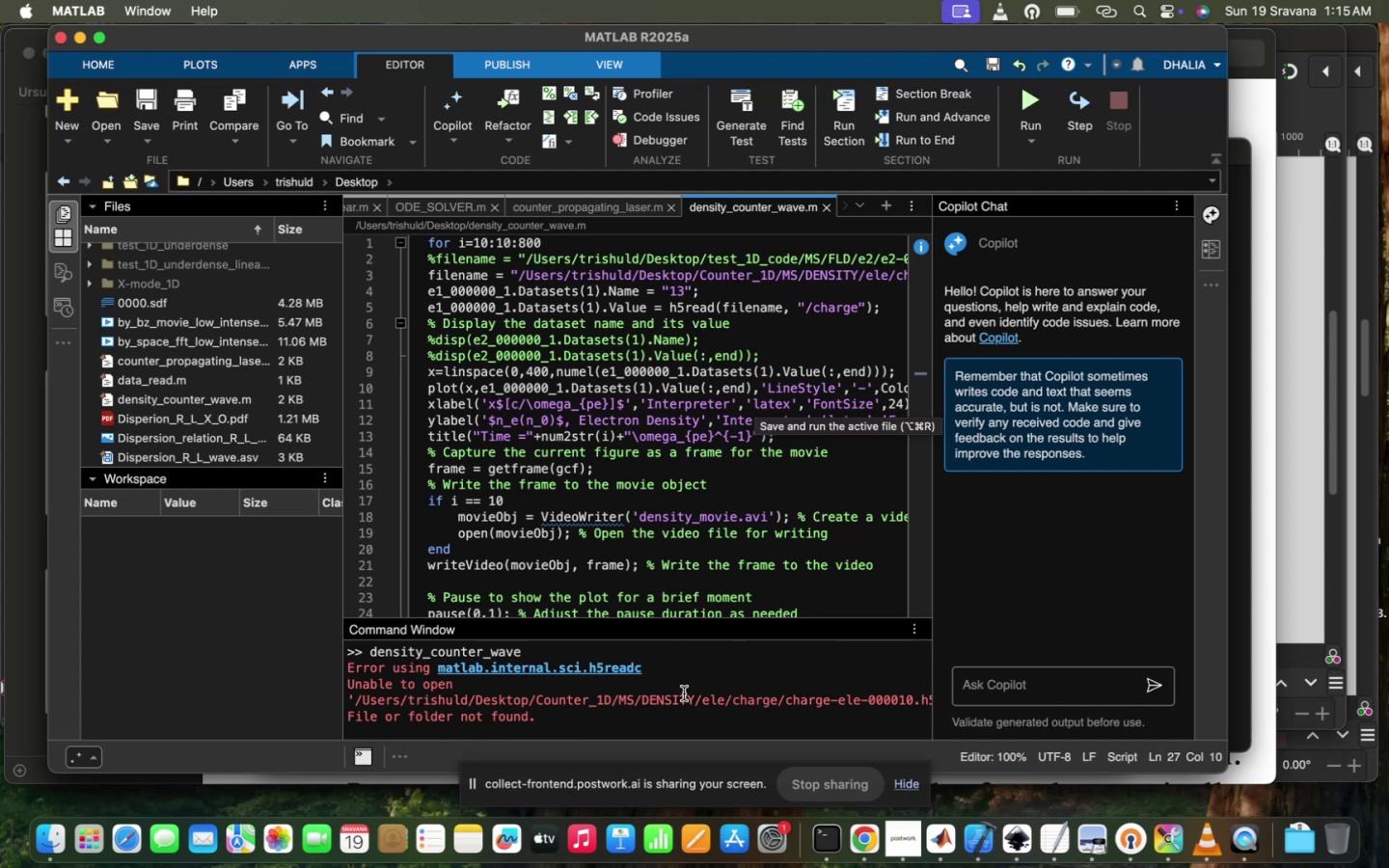 
scroll: coordinate [723, 471], scroll_direction: down, amount: 15.0
 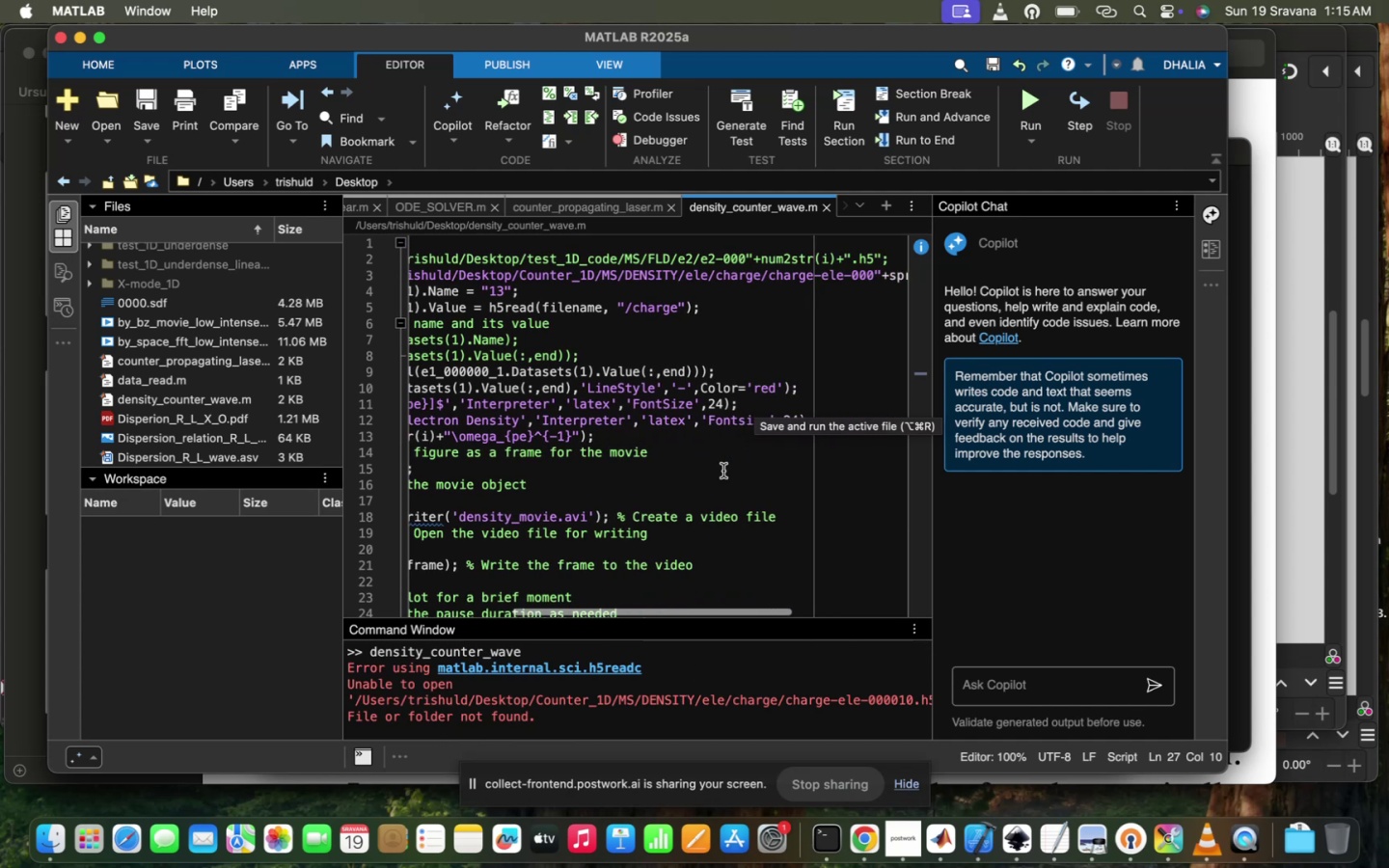 
scroll: coordinate [769, 711], scroll_direction: up, amount: 9.0
 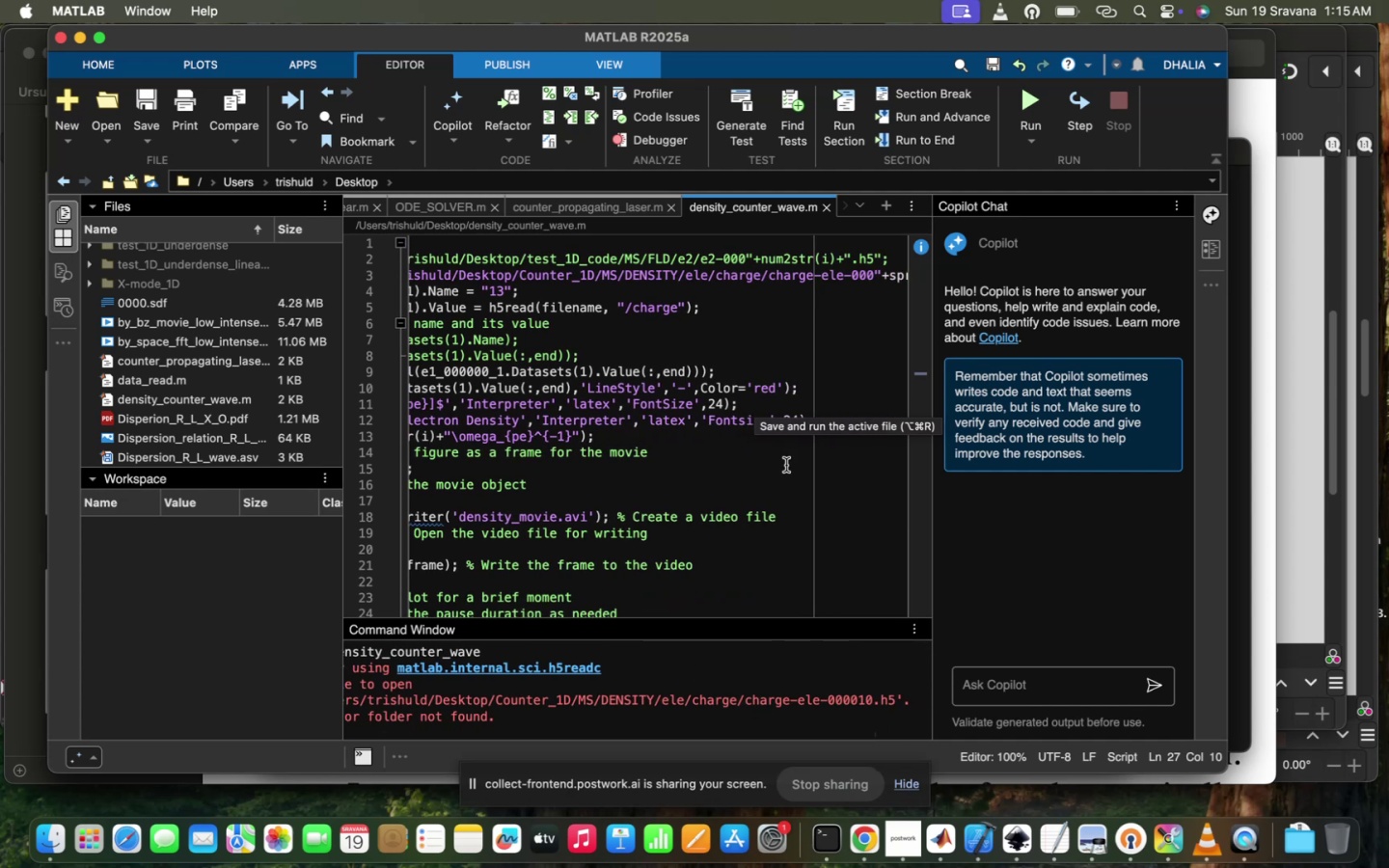 
left_click([786, 465])
 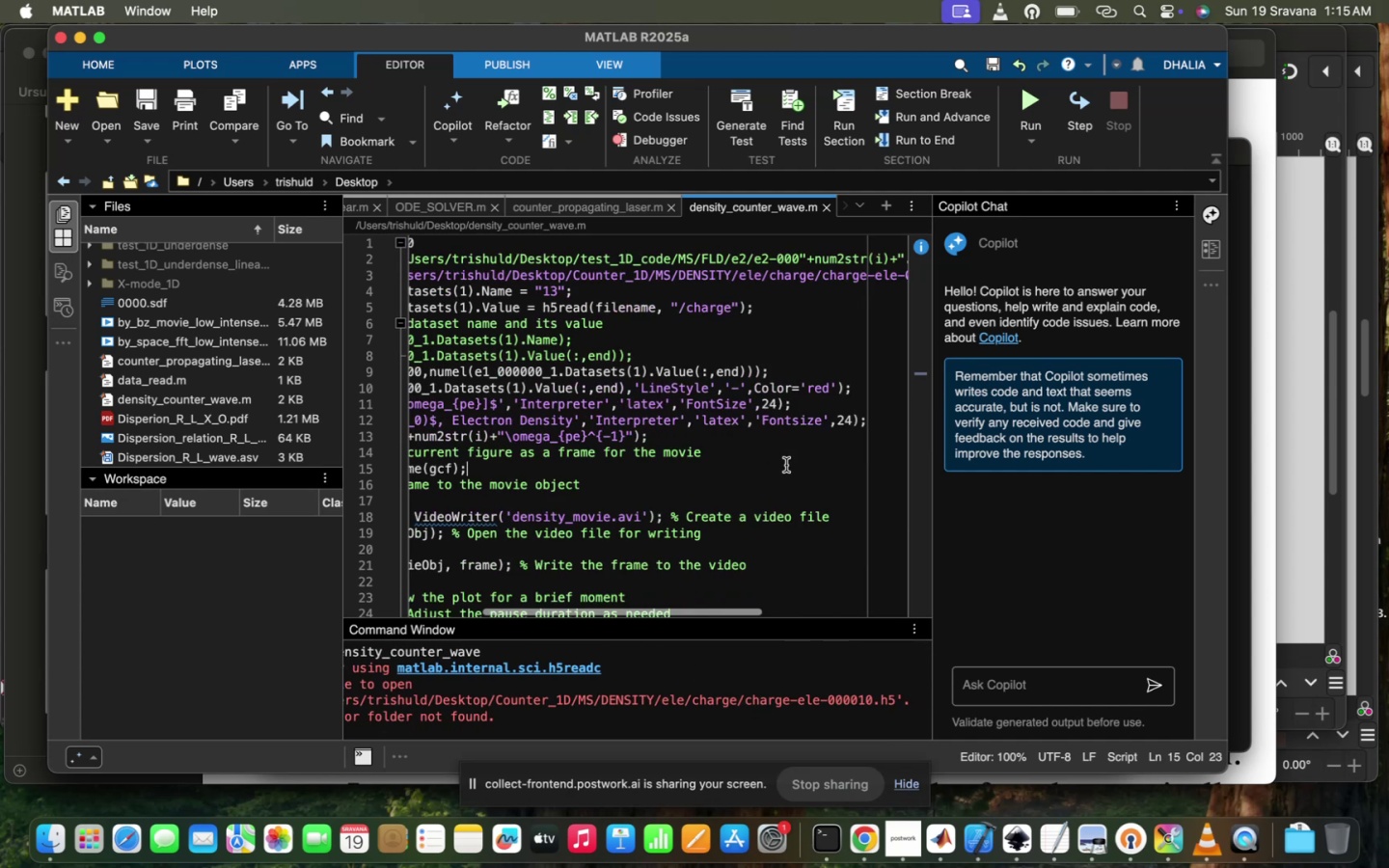 
scroll: coordinate [786, 465], scroll_direction: up, amount: 7.0
 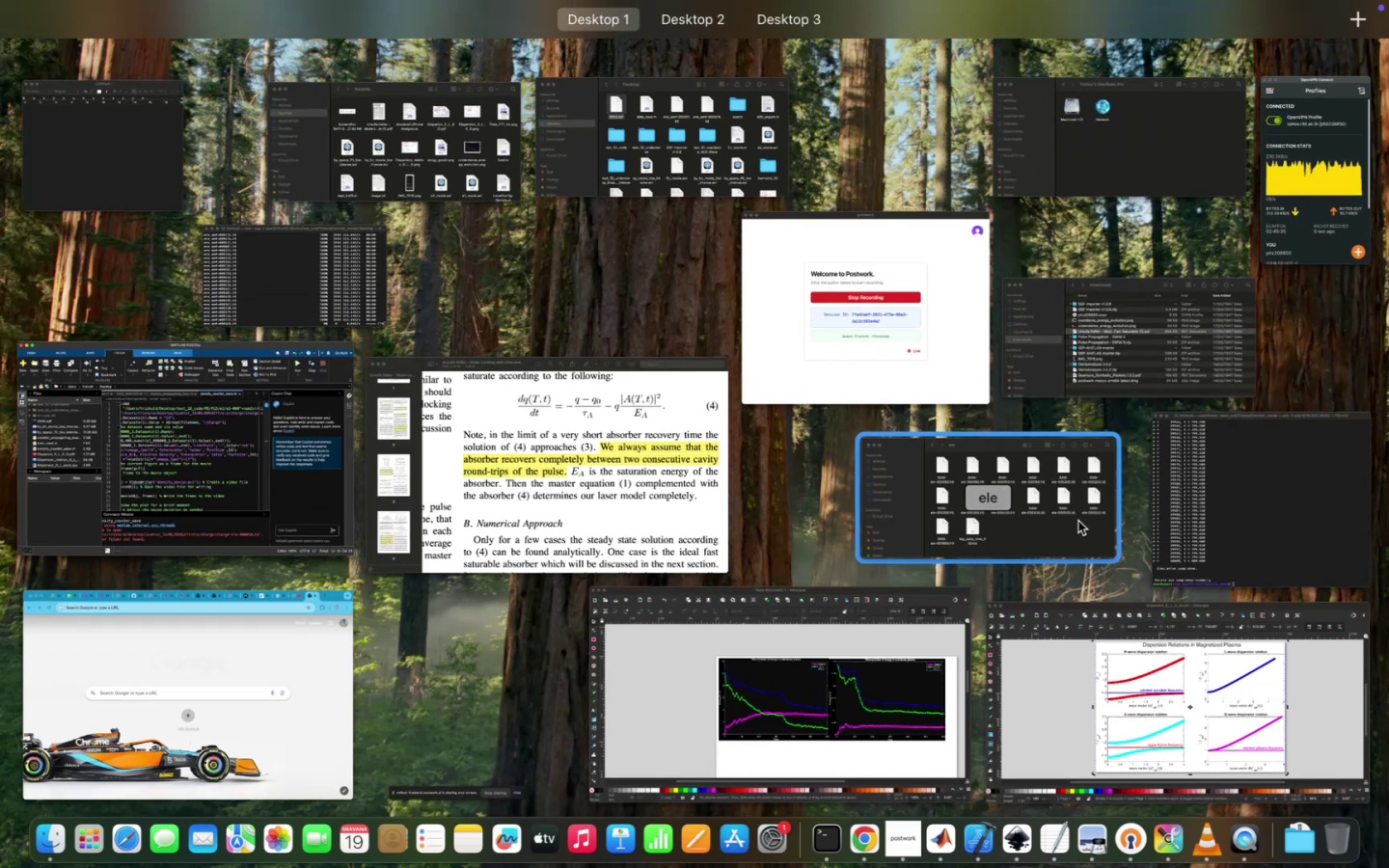 
left_click([1076, 510])
 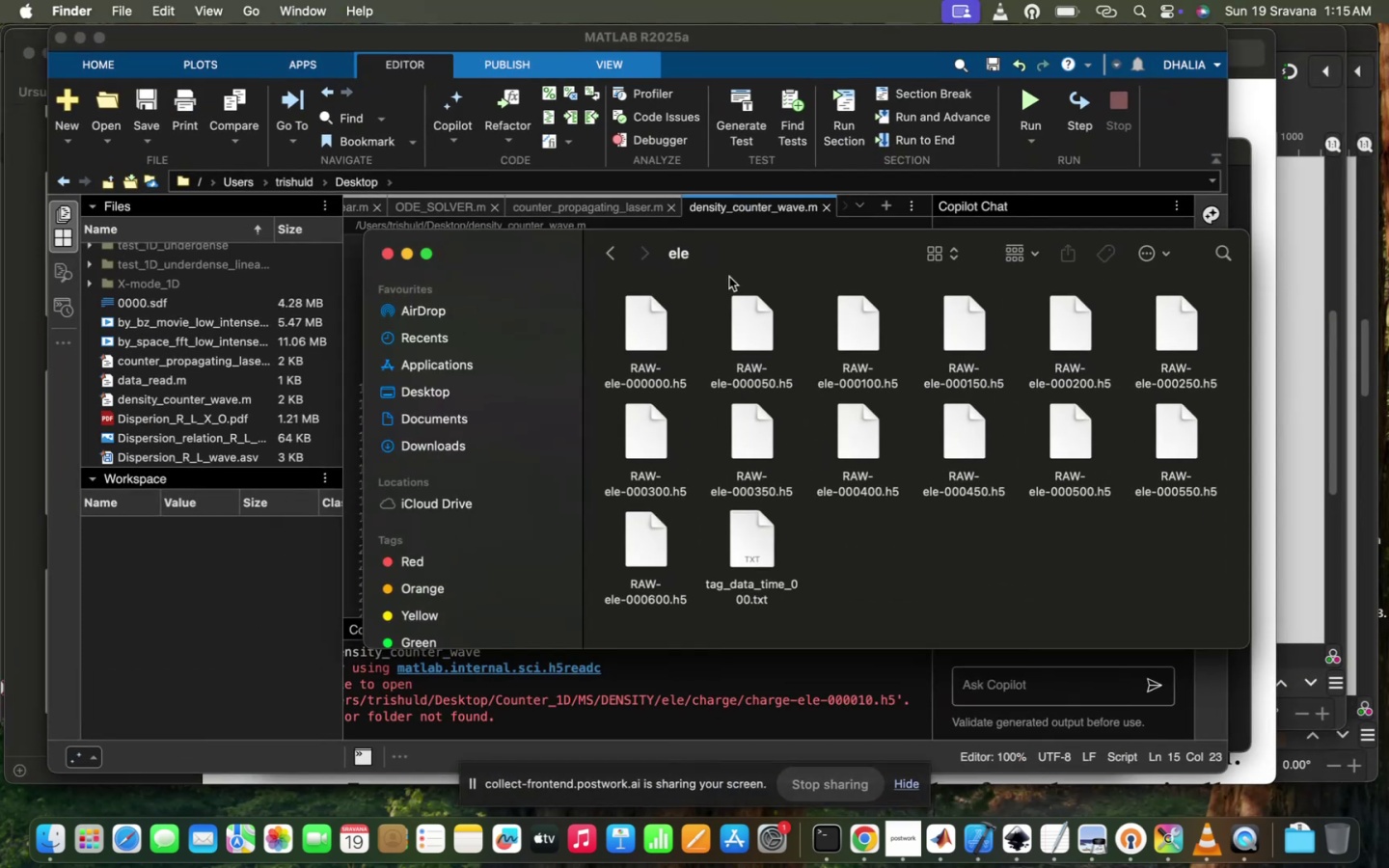 
mouse_move([624, 288])
 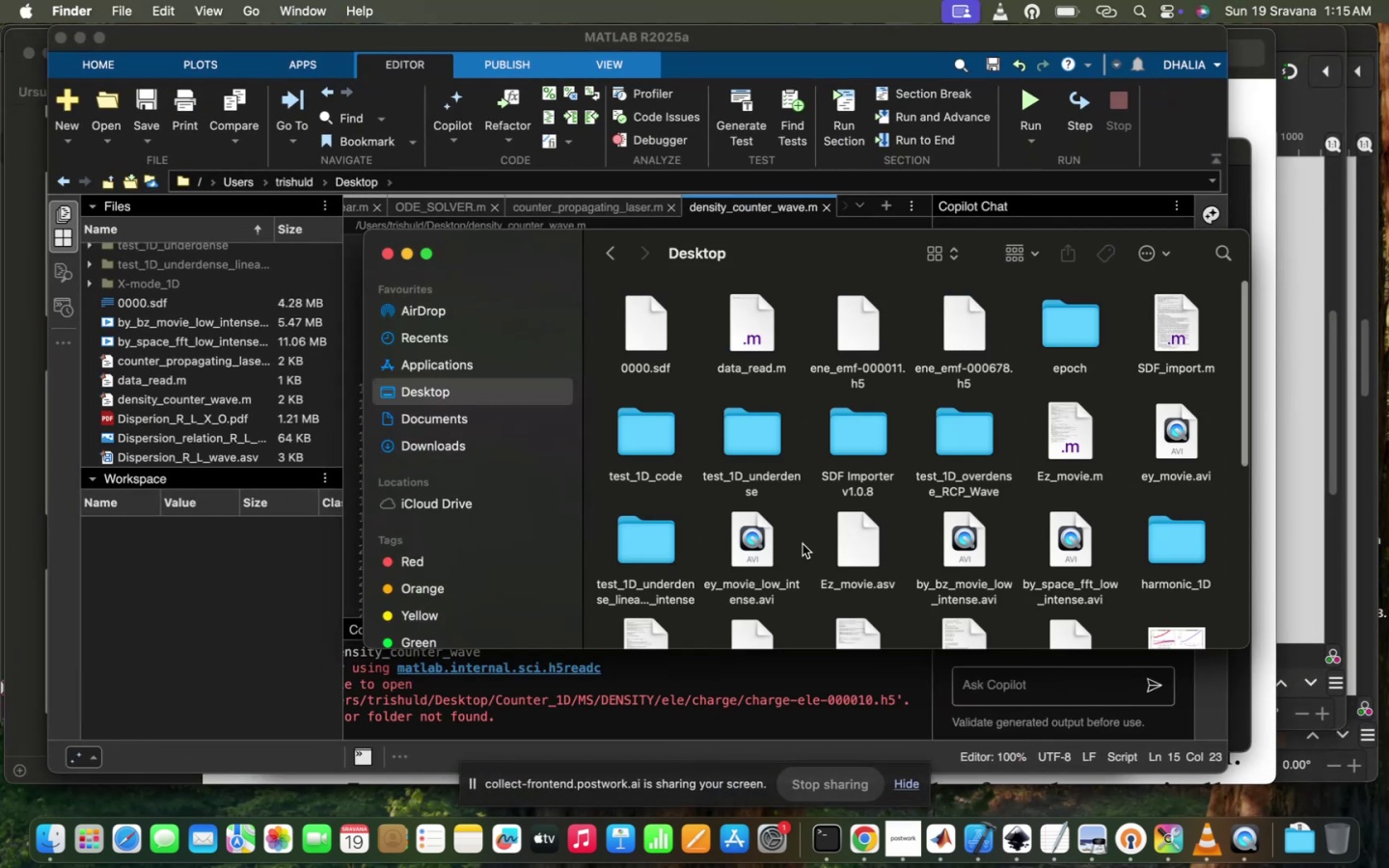 
scroll: coordinate [880, 473], scroll_direction: down, amount: 51.0
 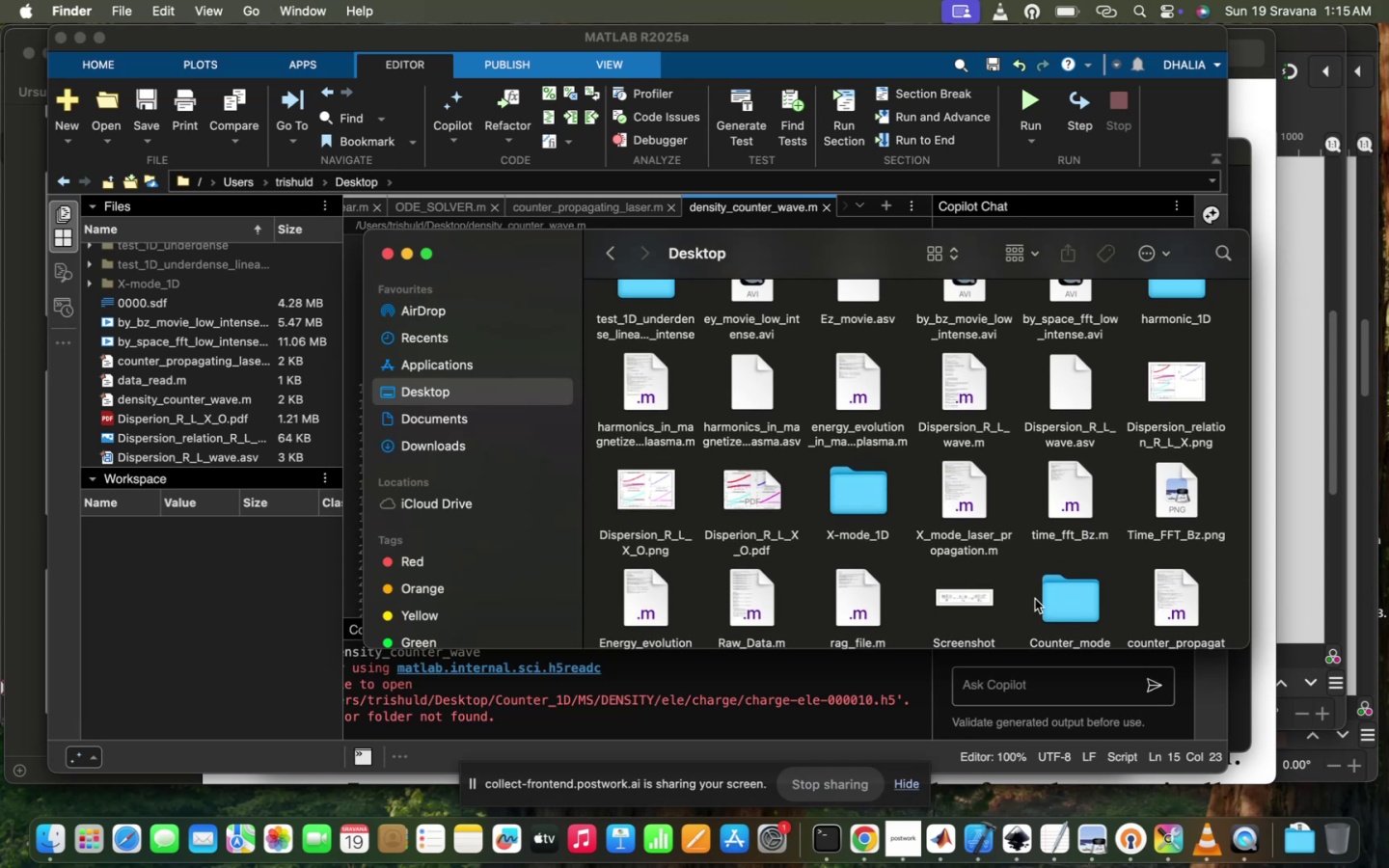 
double_click([1076, 610])
 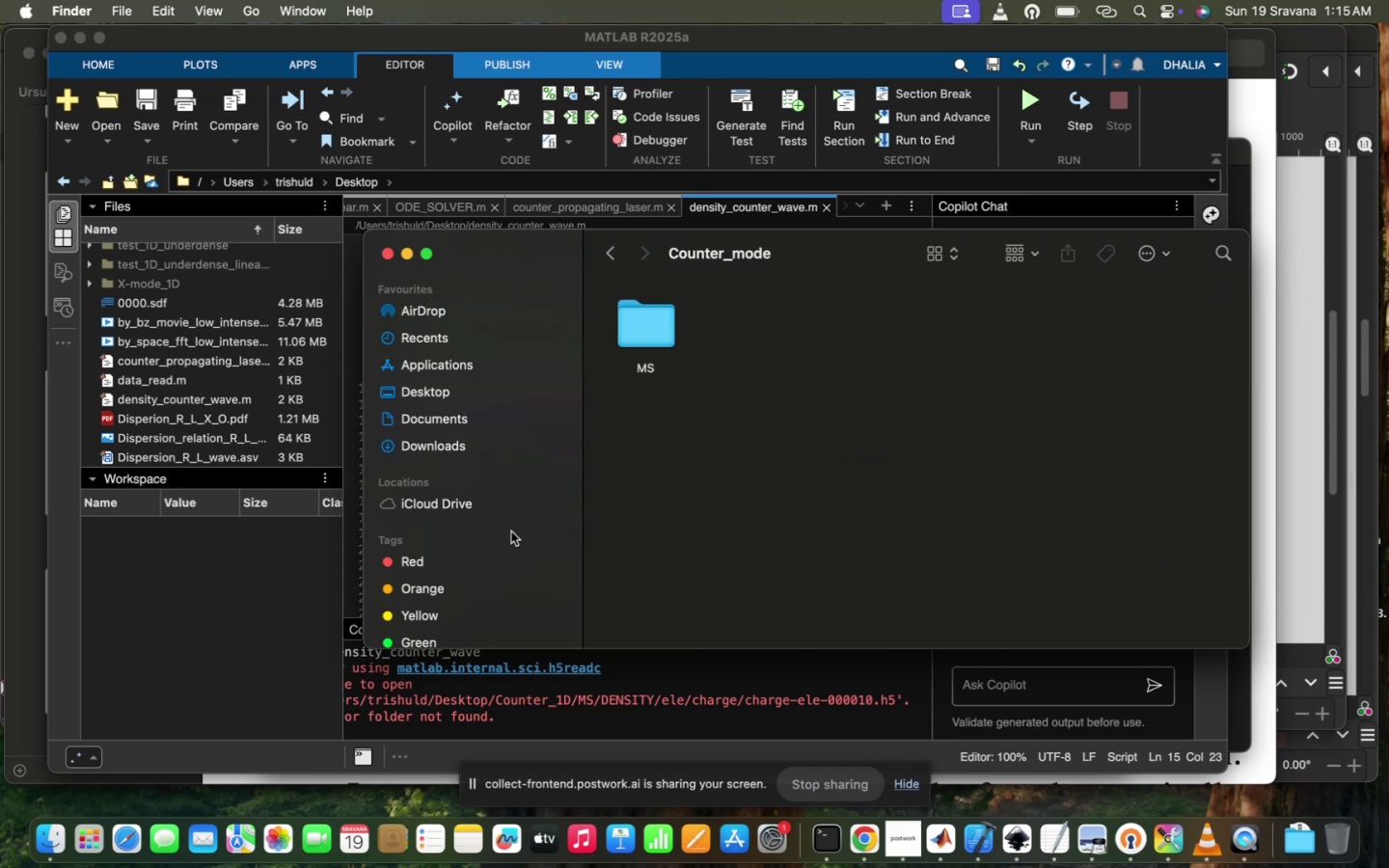 
left_click([346, 569])
 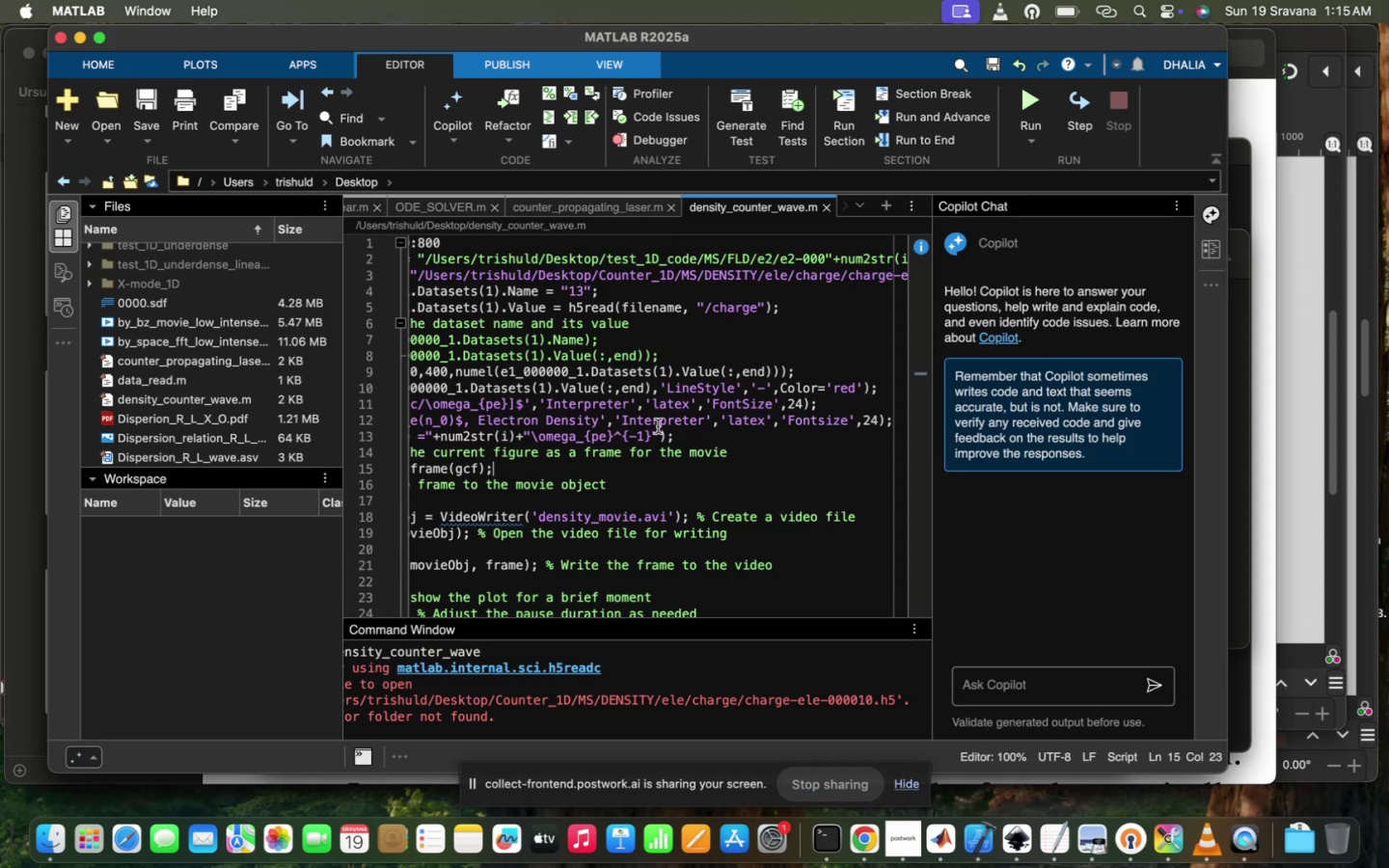 
scroll: coordinate [658, 426], scroll_direction: up, amount: 13.0
 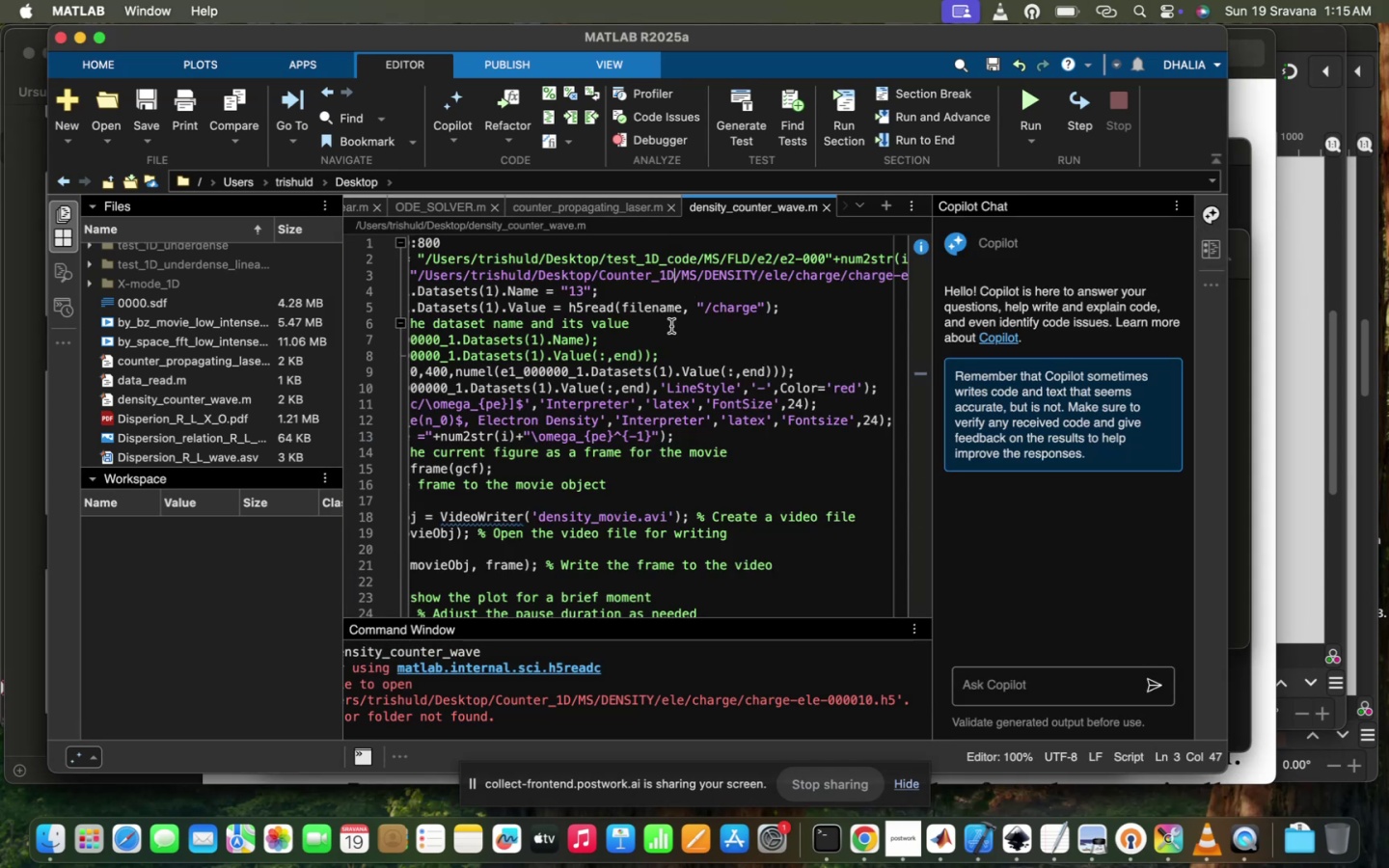 
key(Backspace)
key(Backspace)
type(mode)
 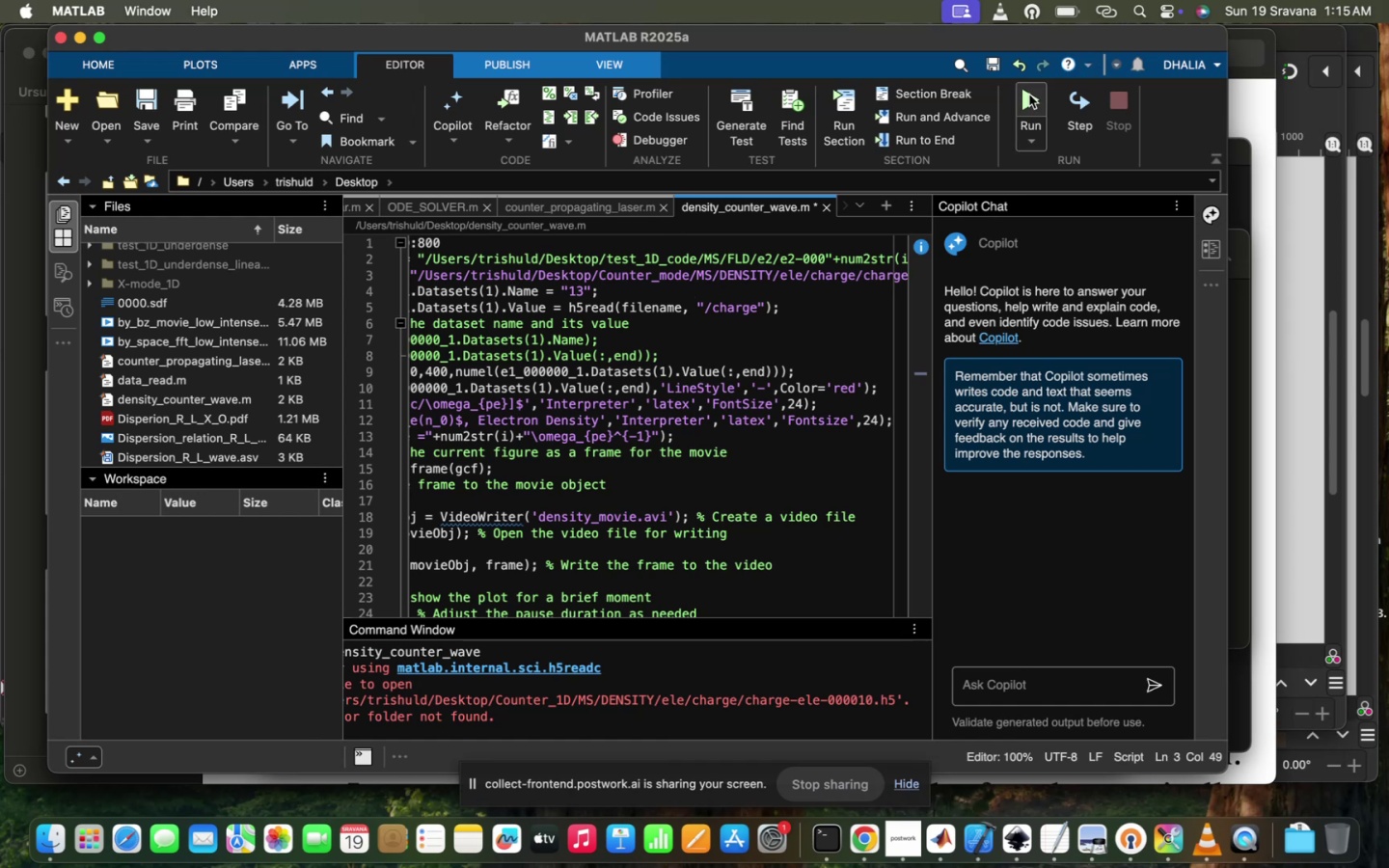 
left_click([1027, 95])
 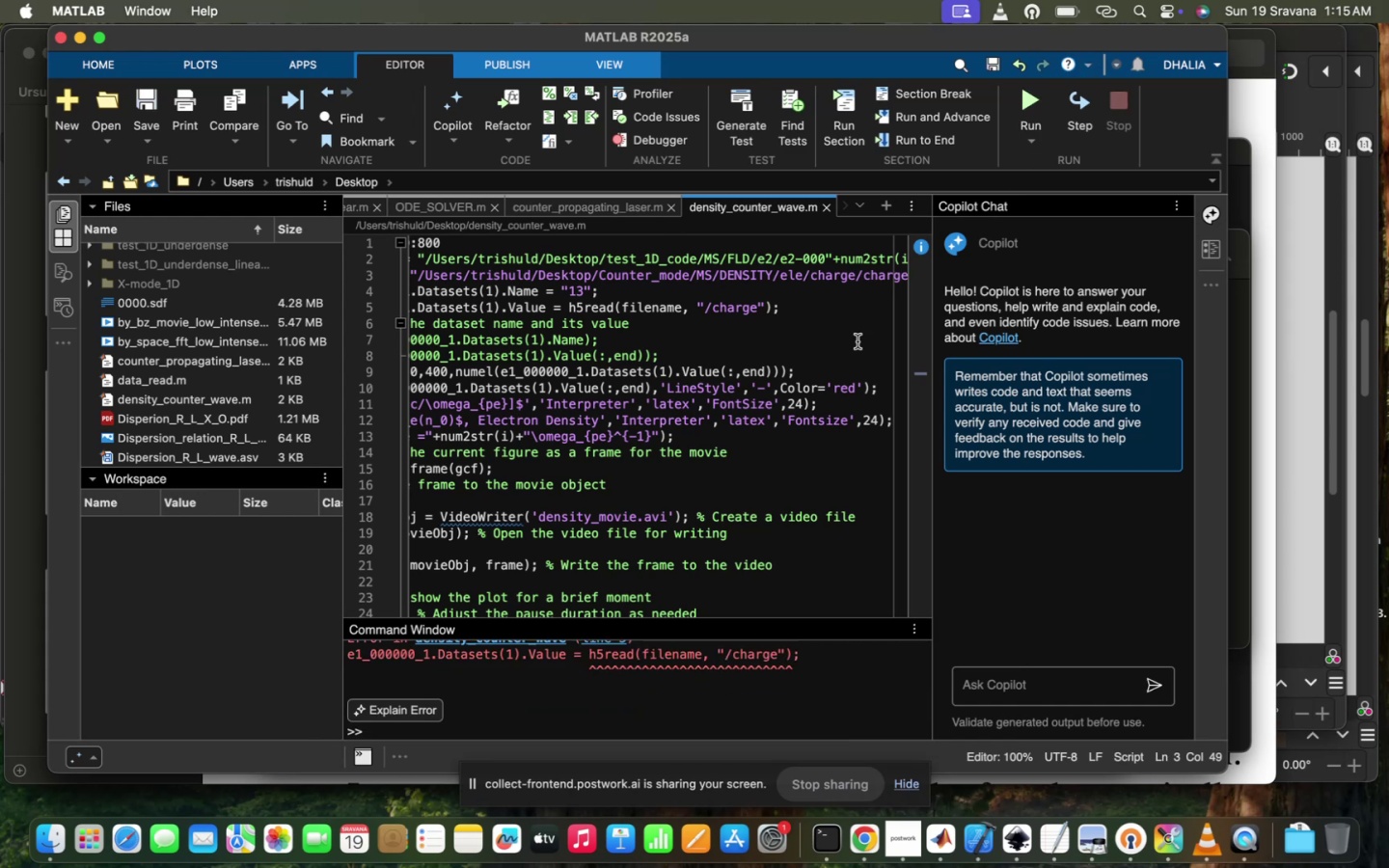 
scroll: coordinate [668, 690], scroll_direction: up, amount: 11.0
 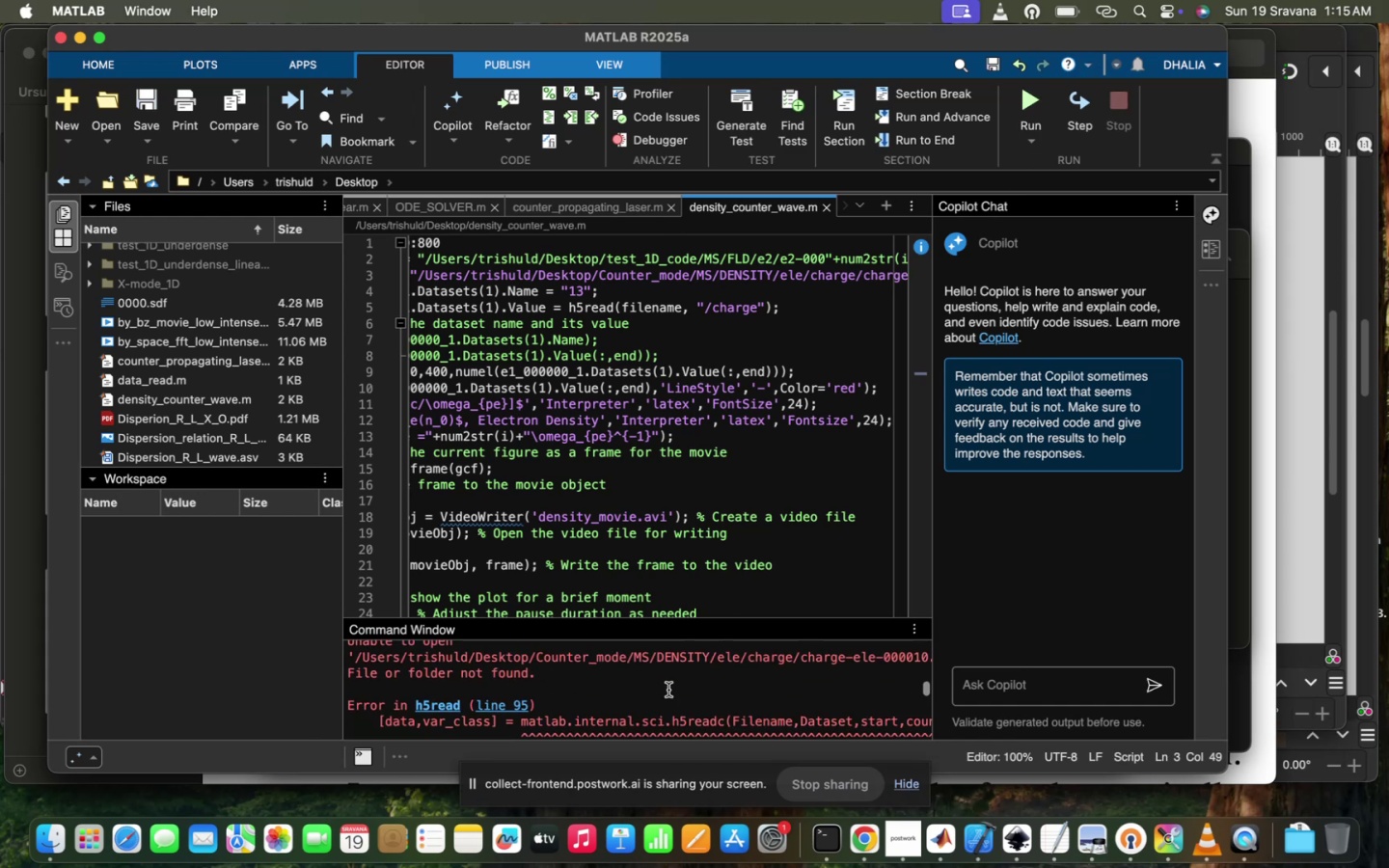 
scroll: coordinate [668, 690], scroll_direction: down, amount: 9.0
 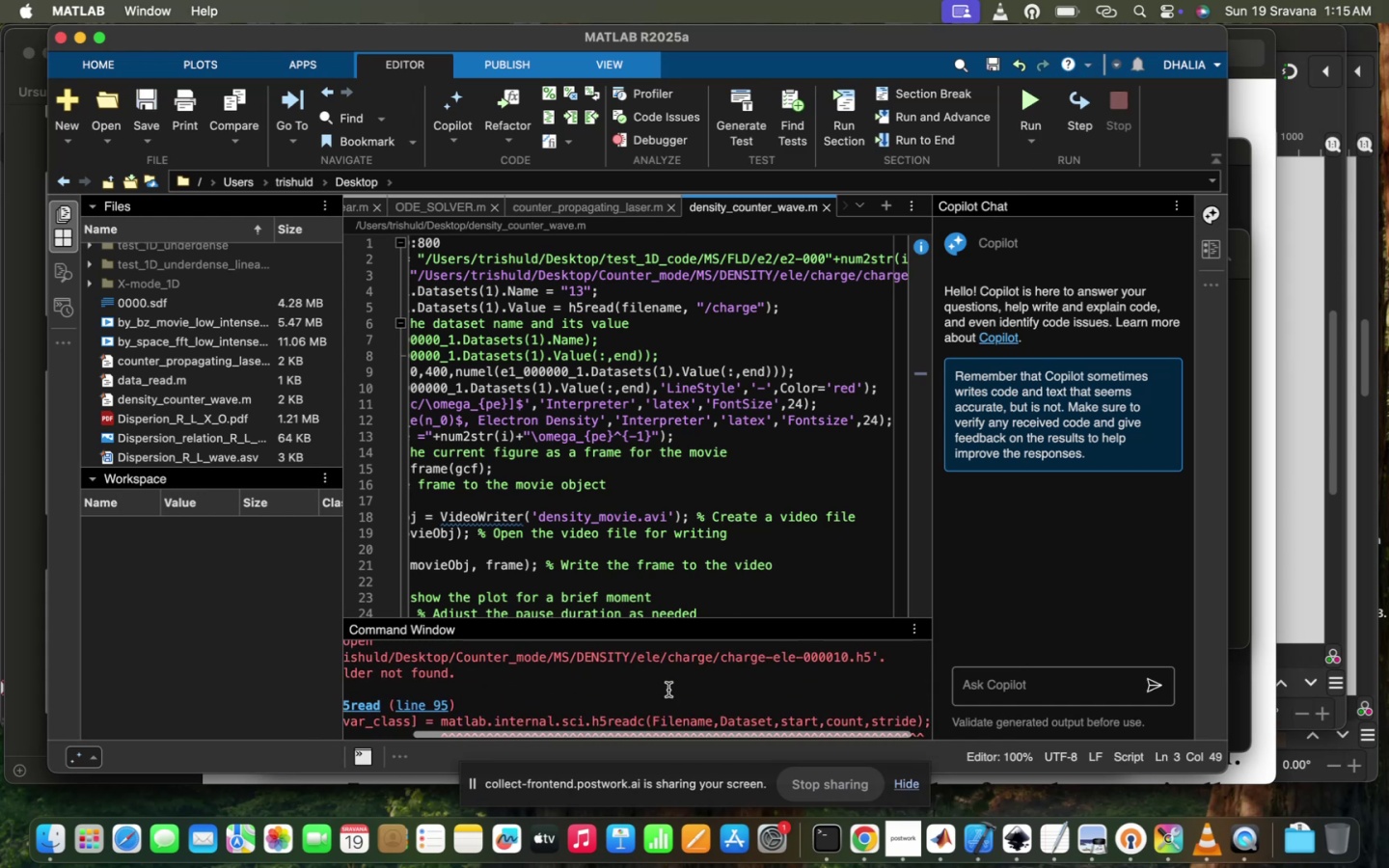 
scroll: coordinate [668, 690], scroll_direction: up, amount: 1.0
 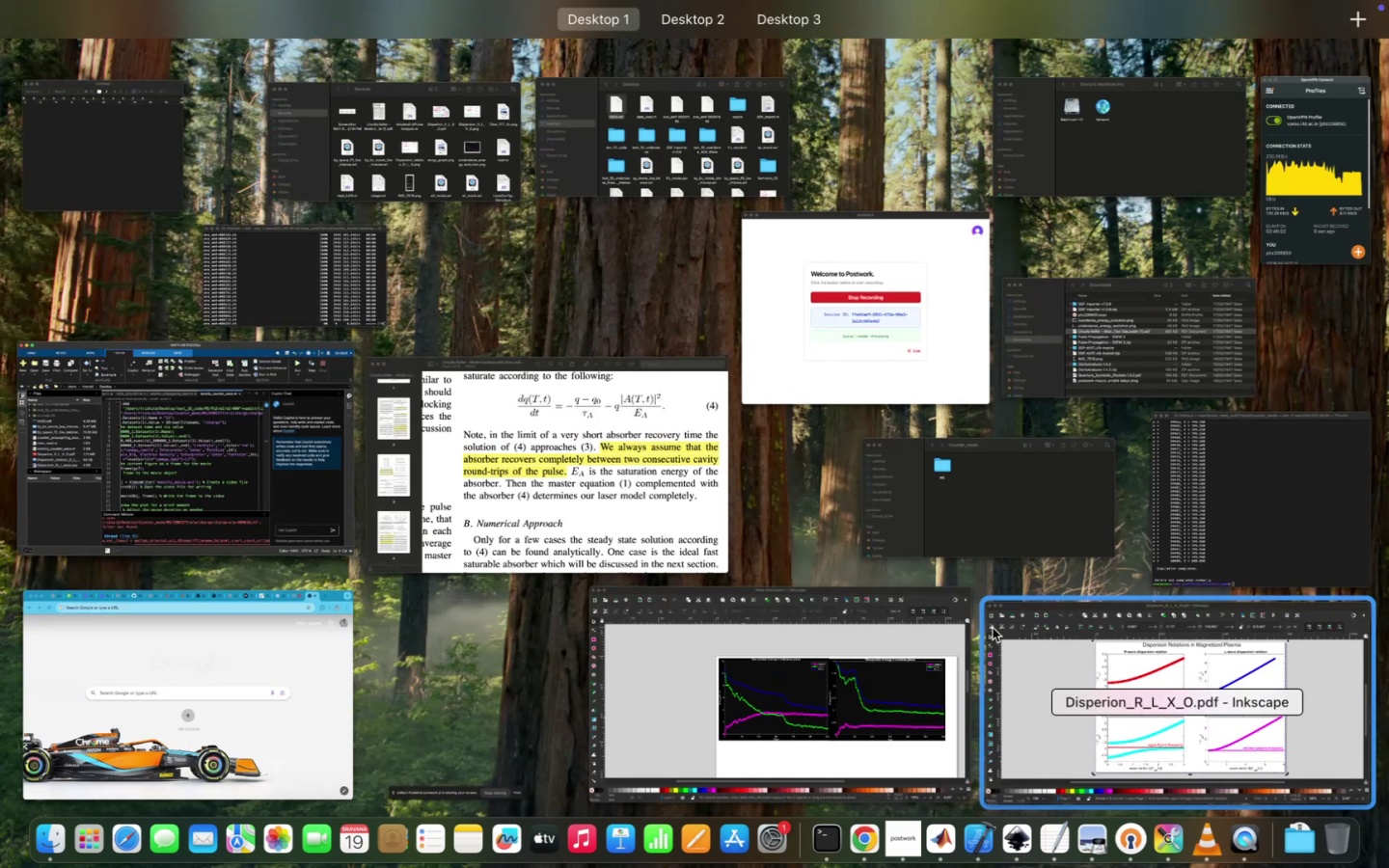 
left_click([1031, 476])
 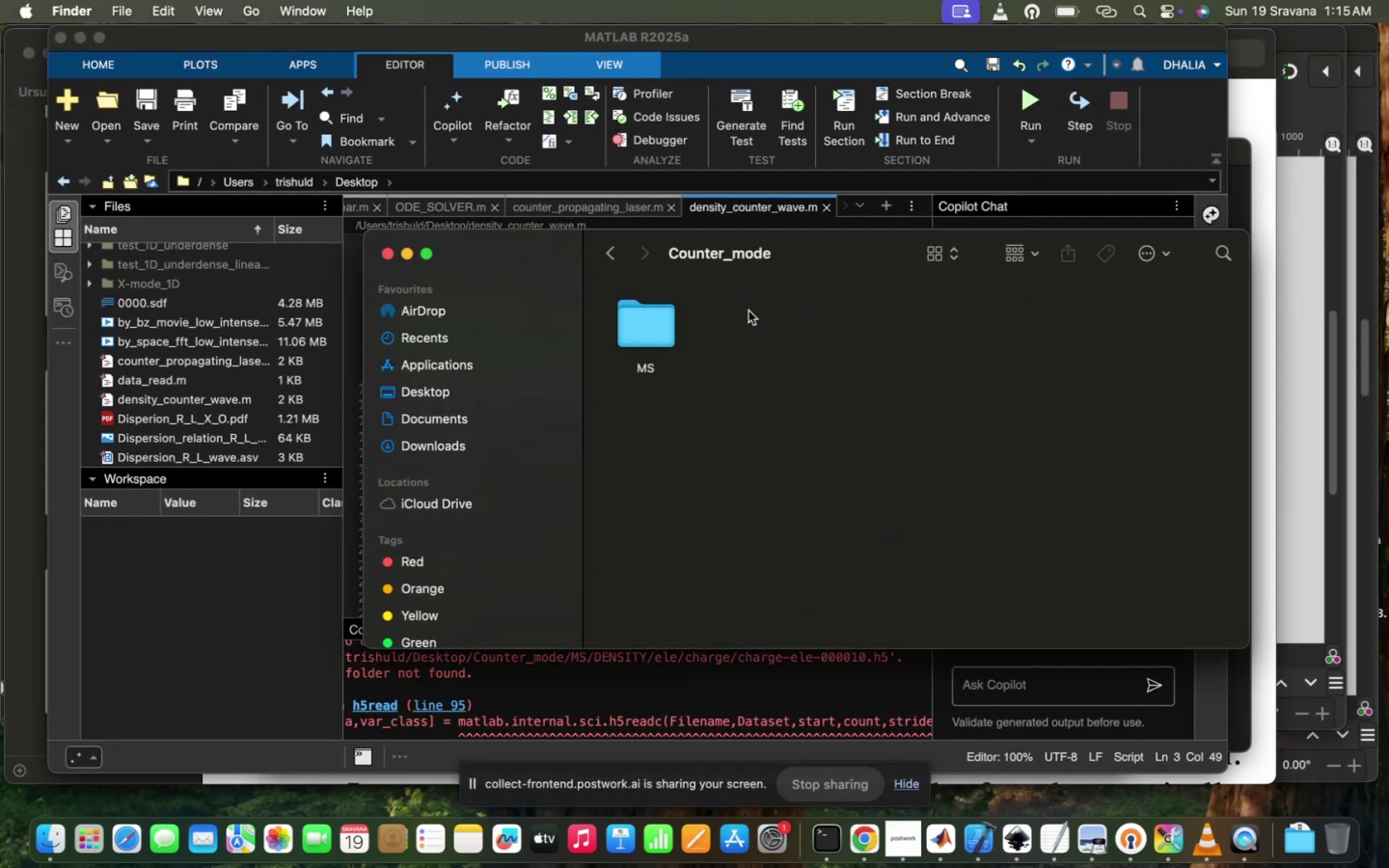 
mouse_move([651, 292])
 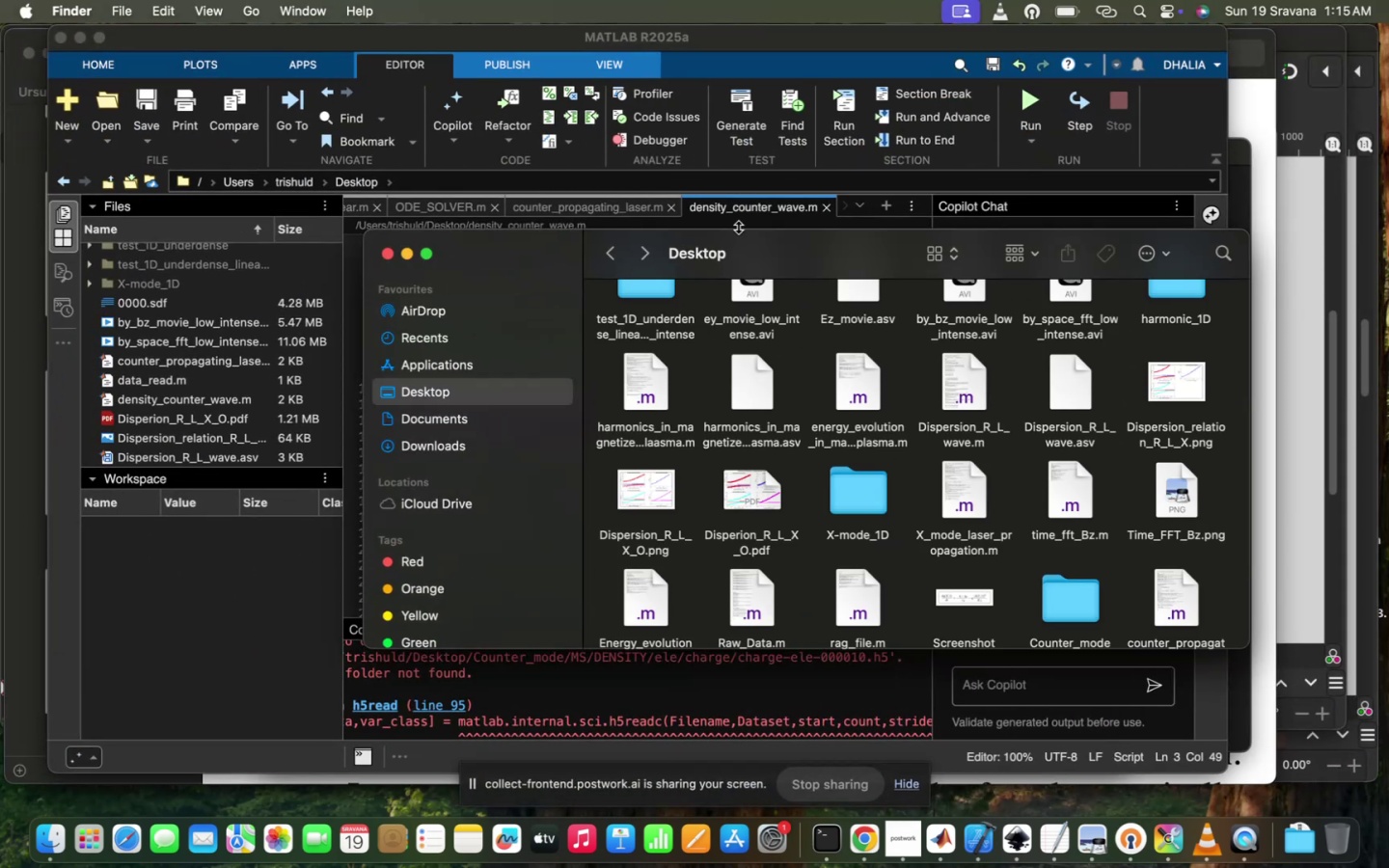 
left_click_drag(start_coordinate=[754, 237], to_coordinate=[745, 394])
 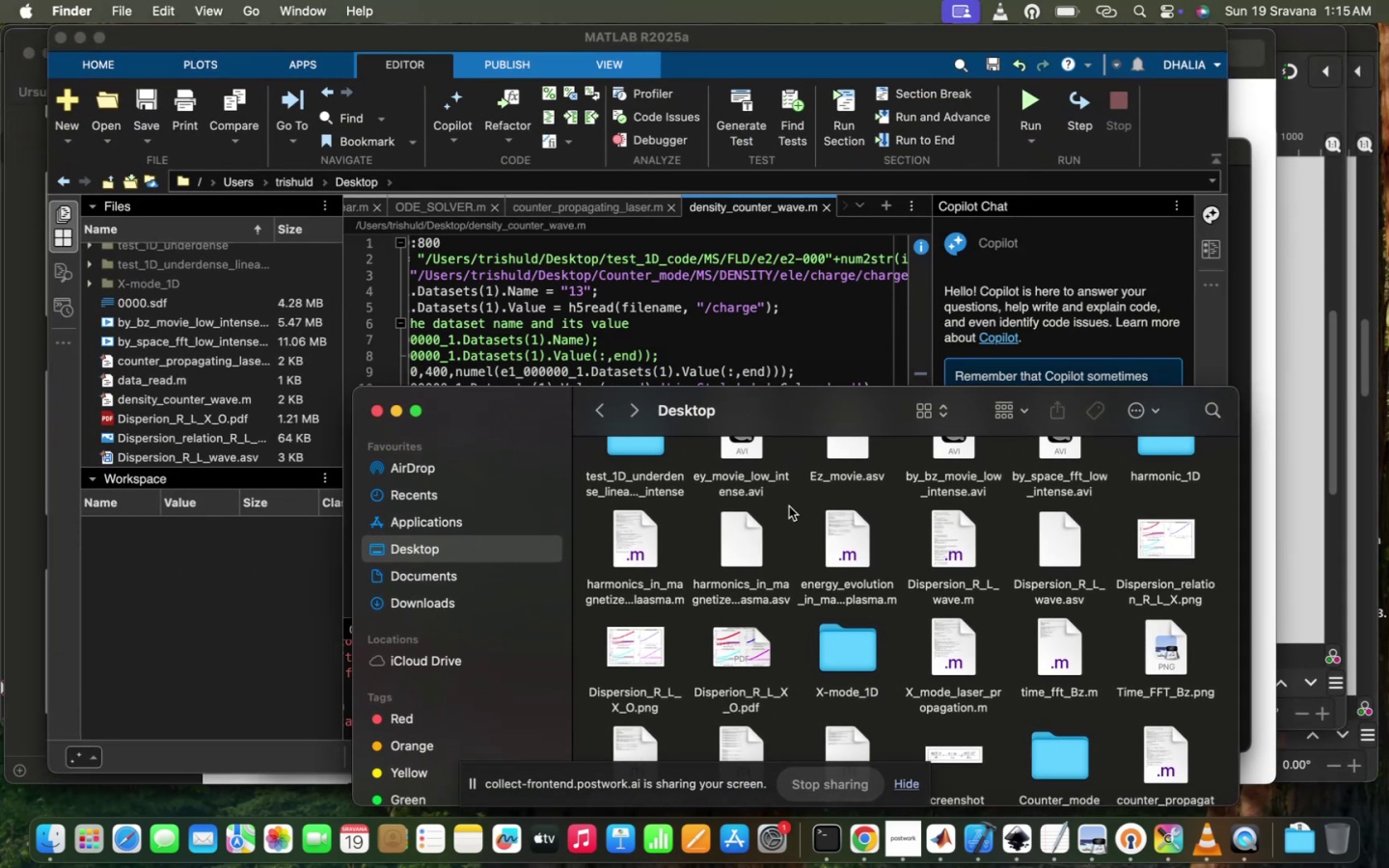 
scroll: coordinate [828, 593], scroll_direction: down, amount: 9.0
 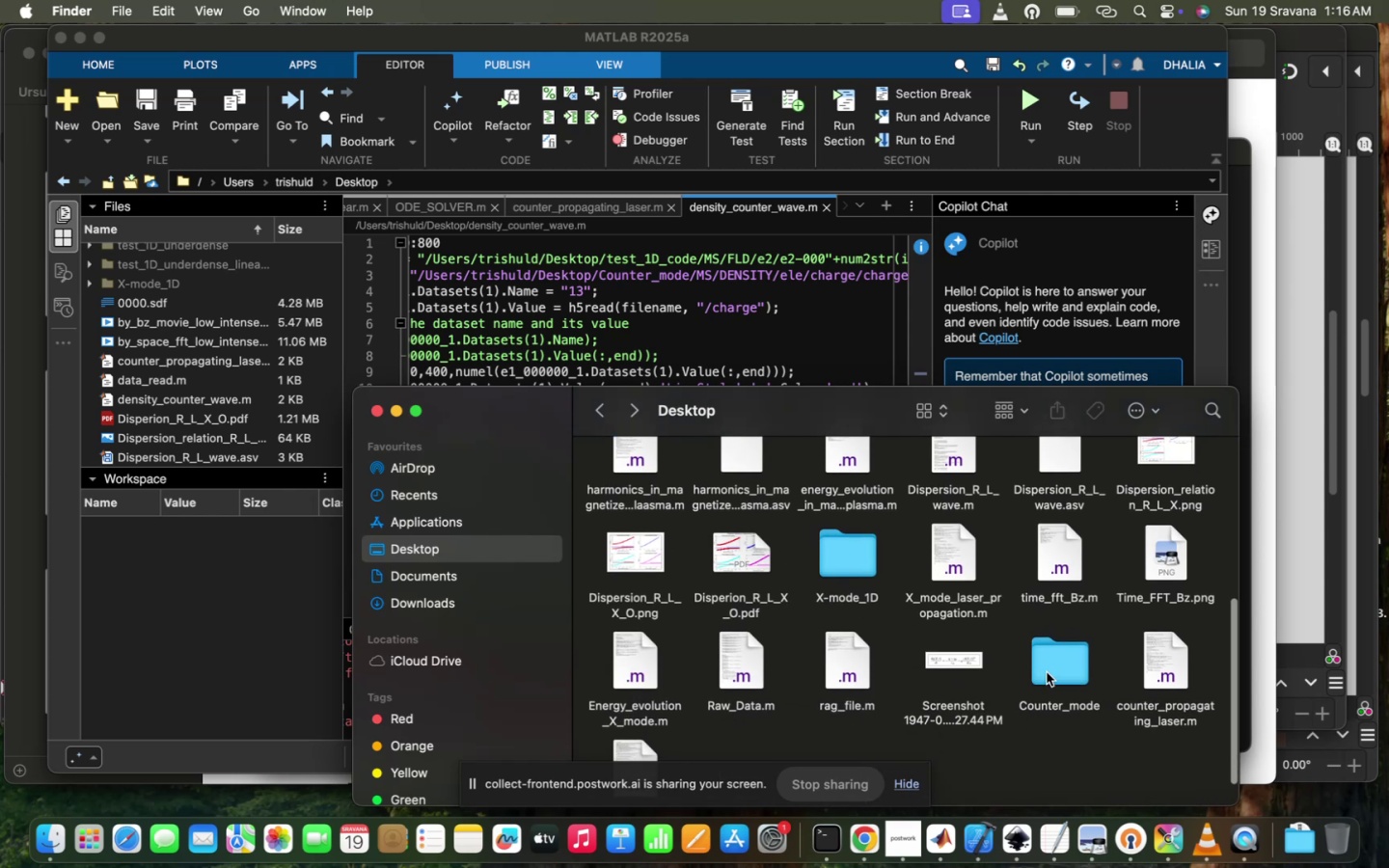 
left_click([1050, 670])
 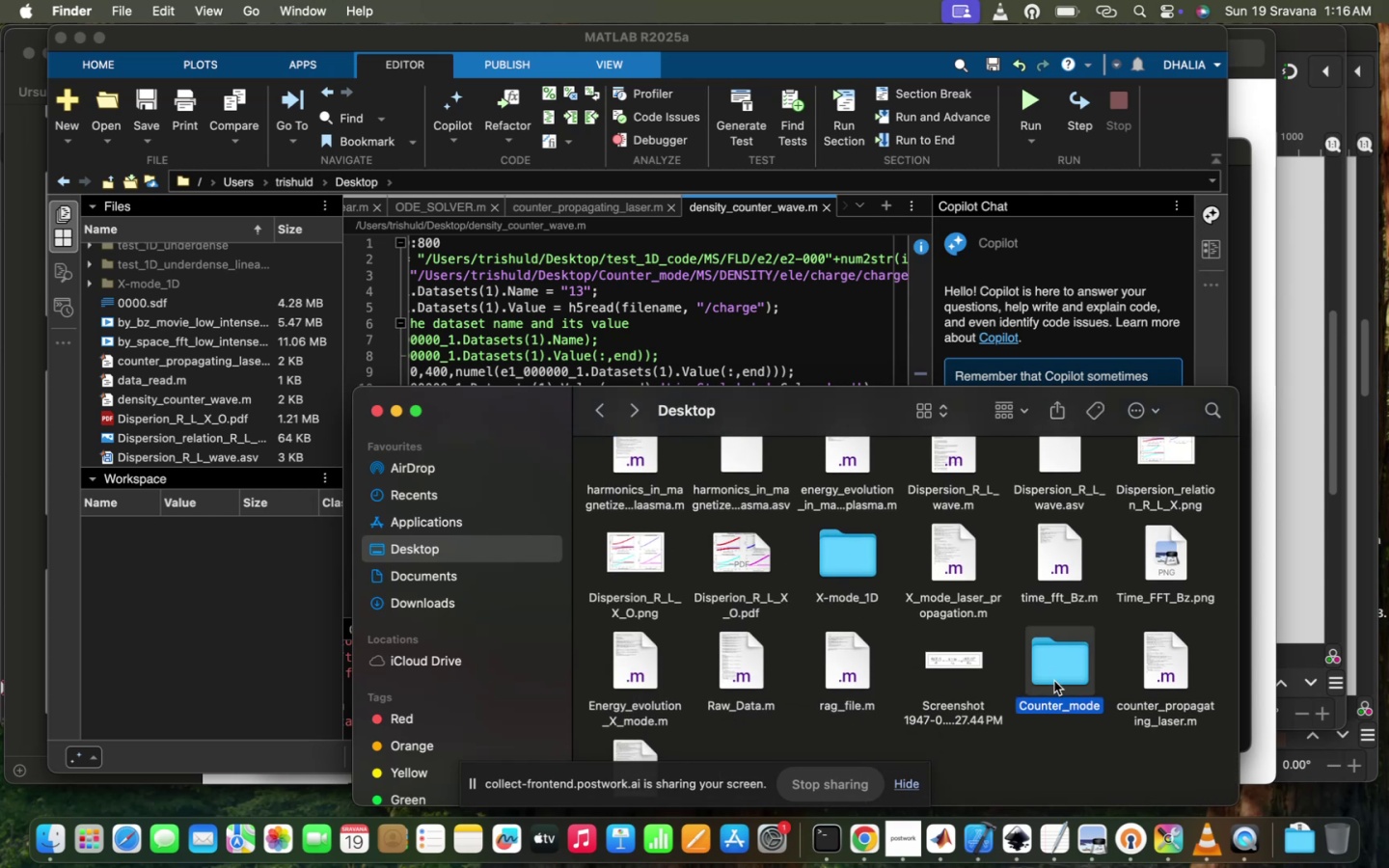 
double_click([1054, 681])
 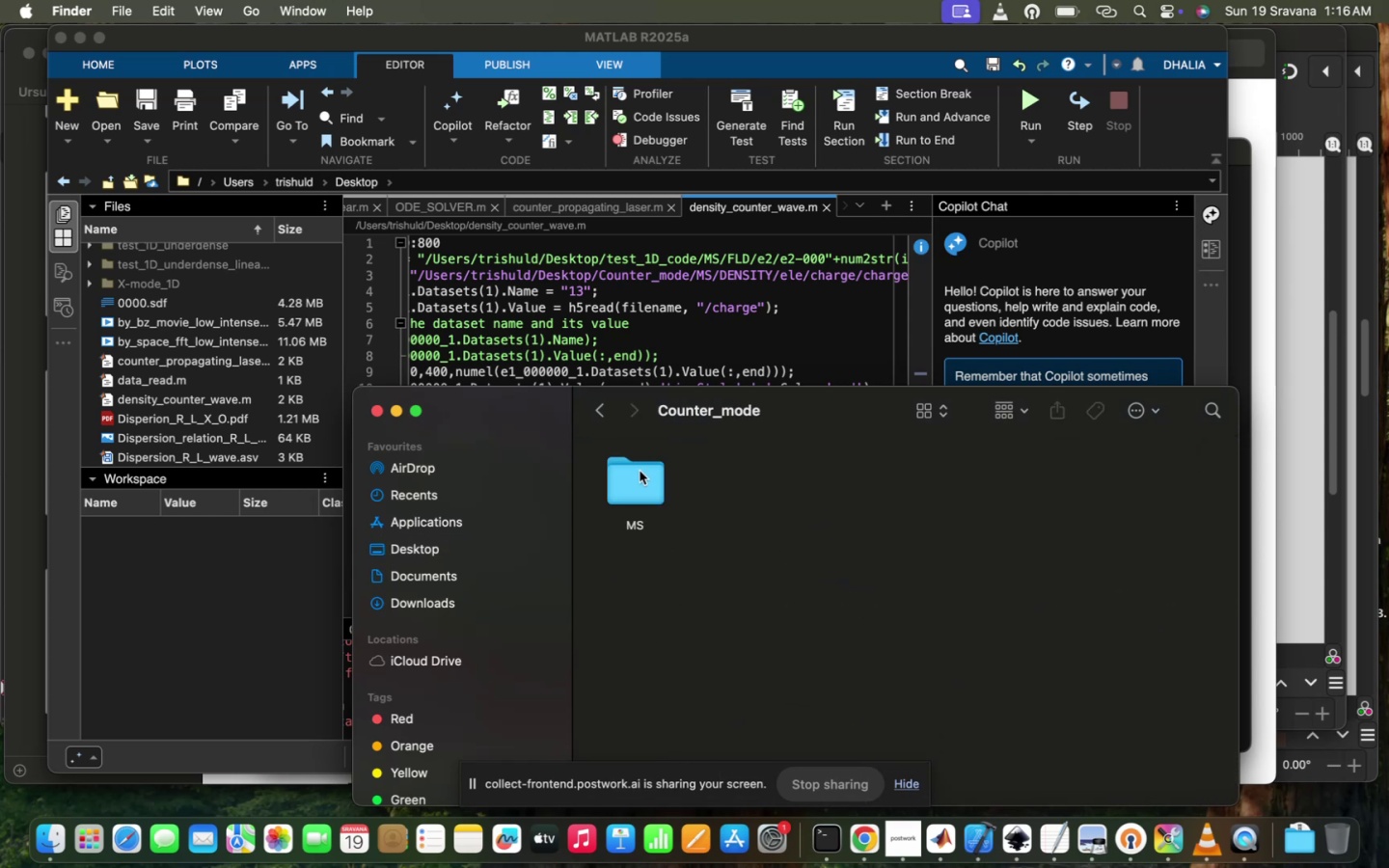 
double_click([640, 472])
 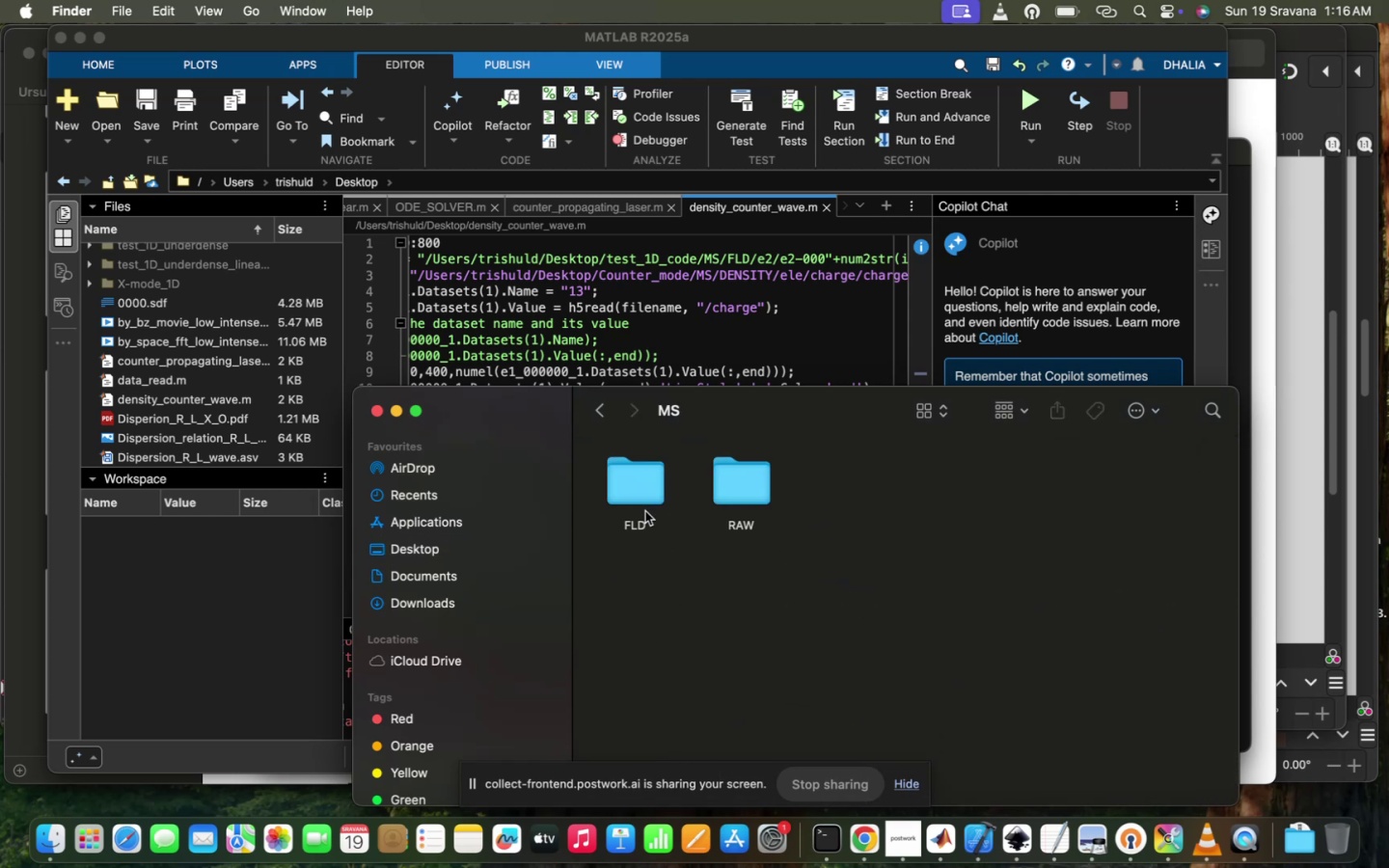 
wait(5.67)
 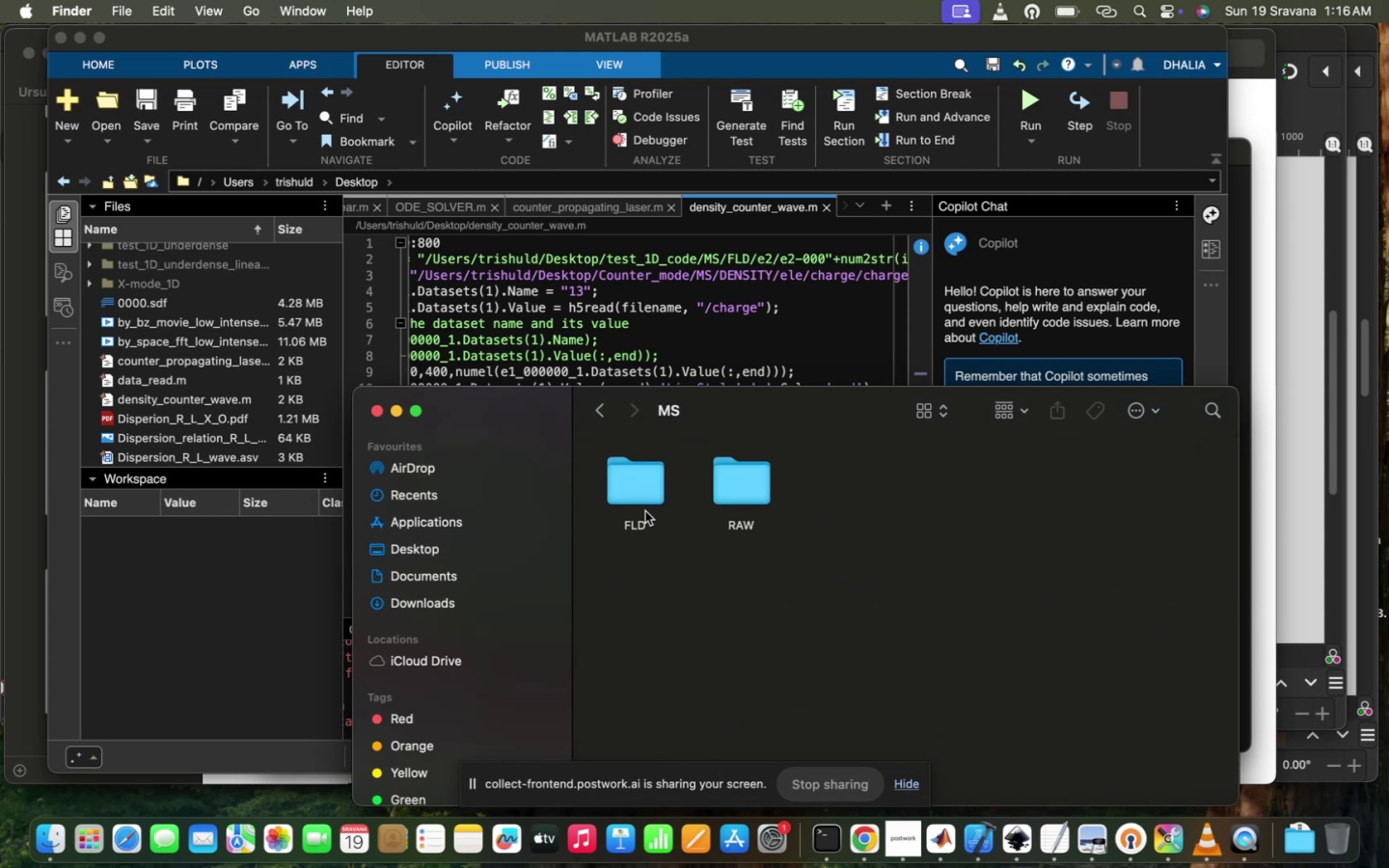 
mouse_move([647, 489])
 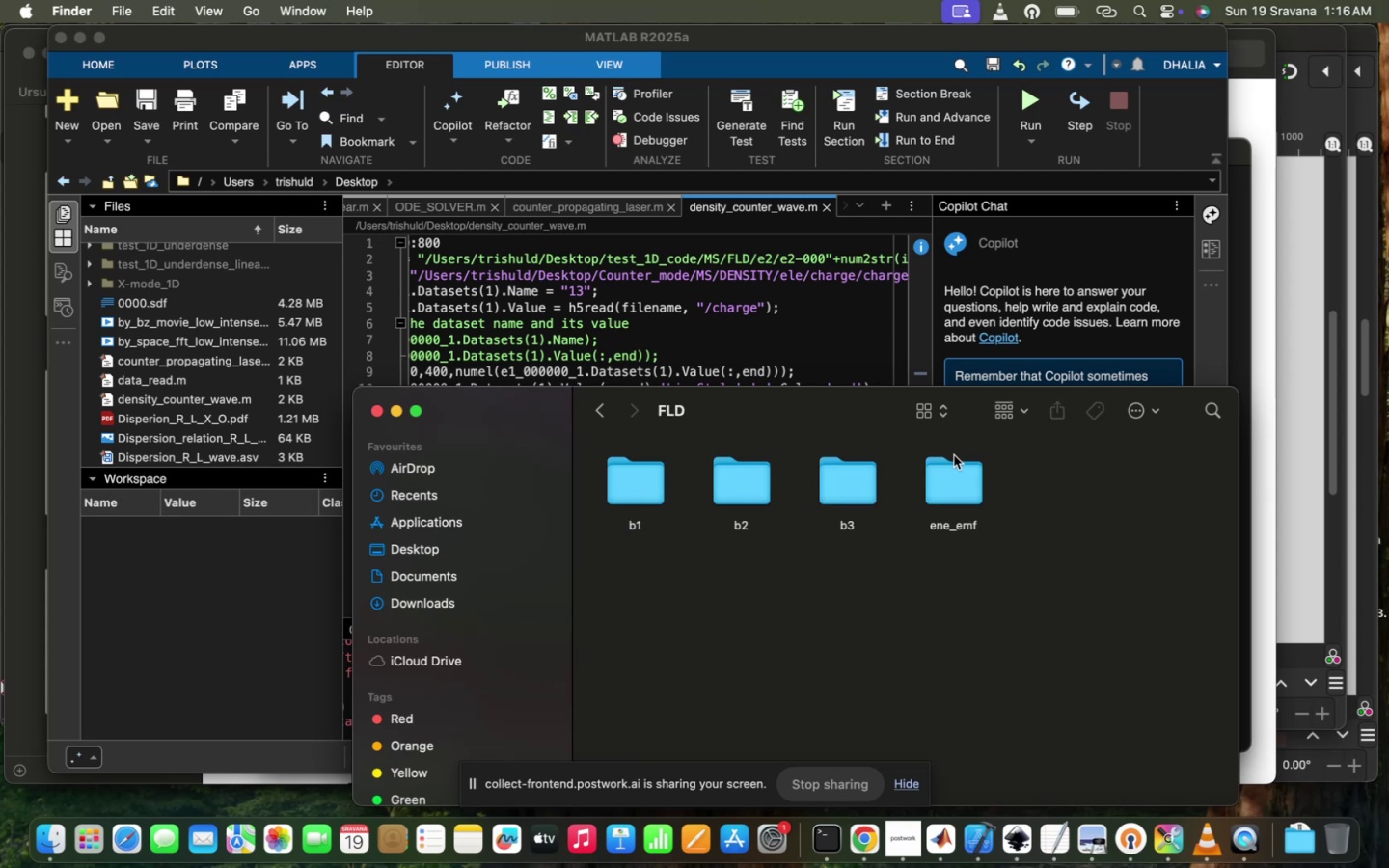 
double_click([971, 467])
 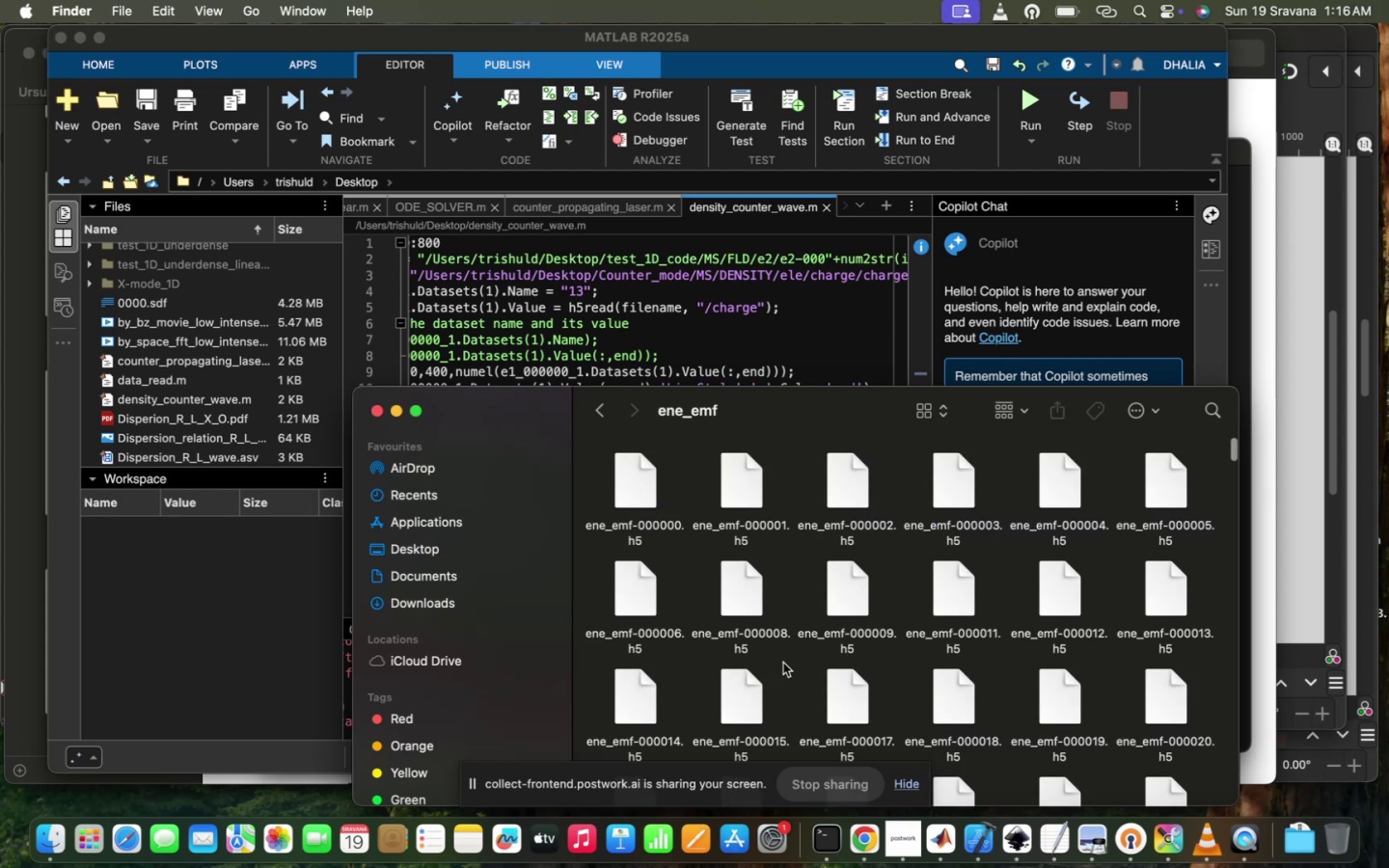 
scroll: coordinate [783, 663], scroll_direction: down, amount: 174.0
 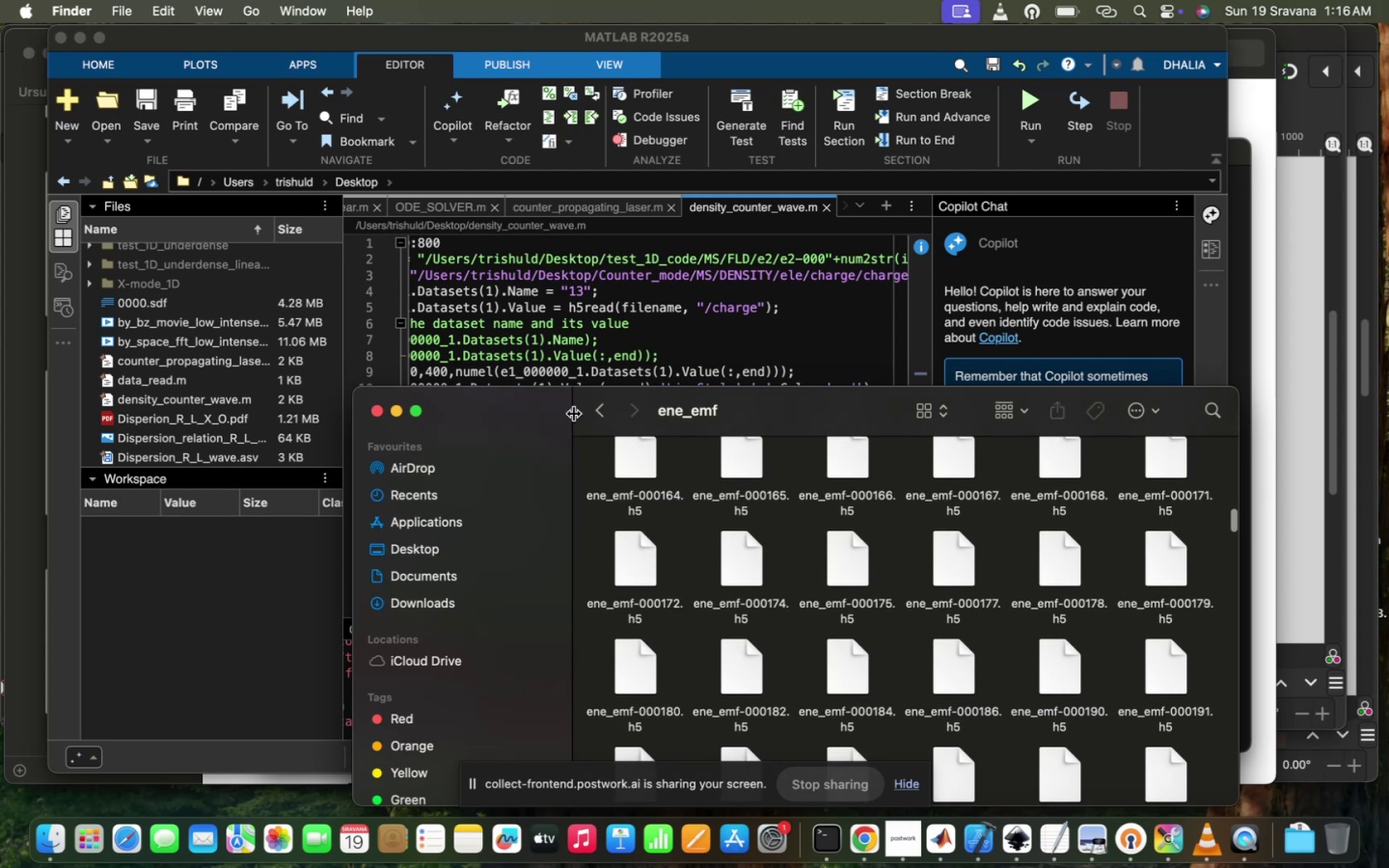 
mouse_move([595, 402])
 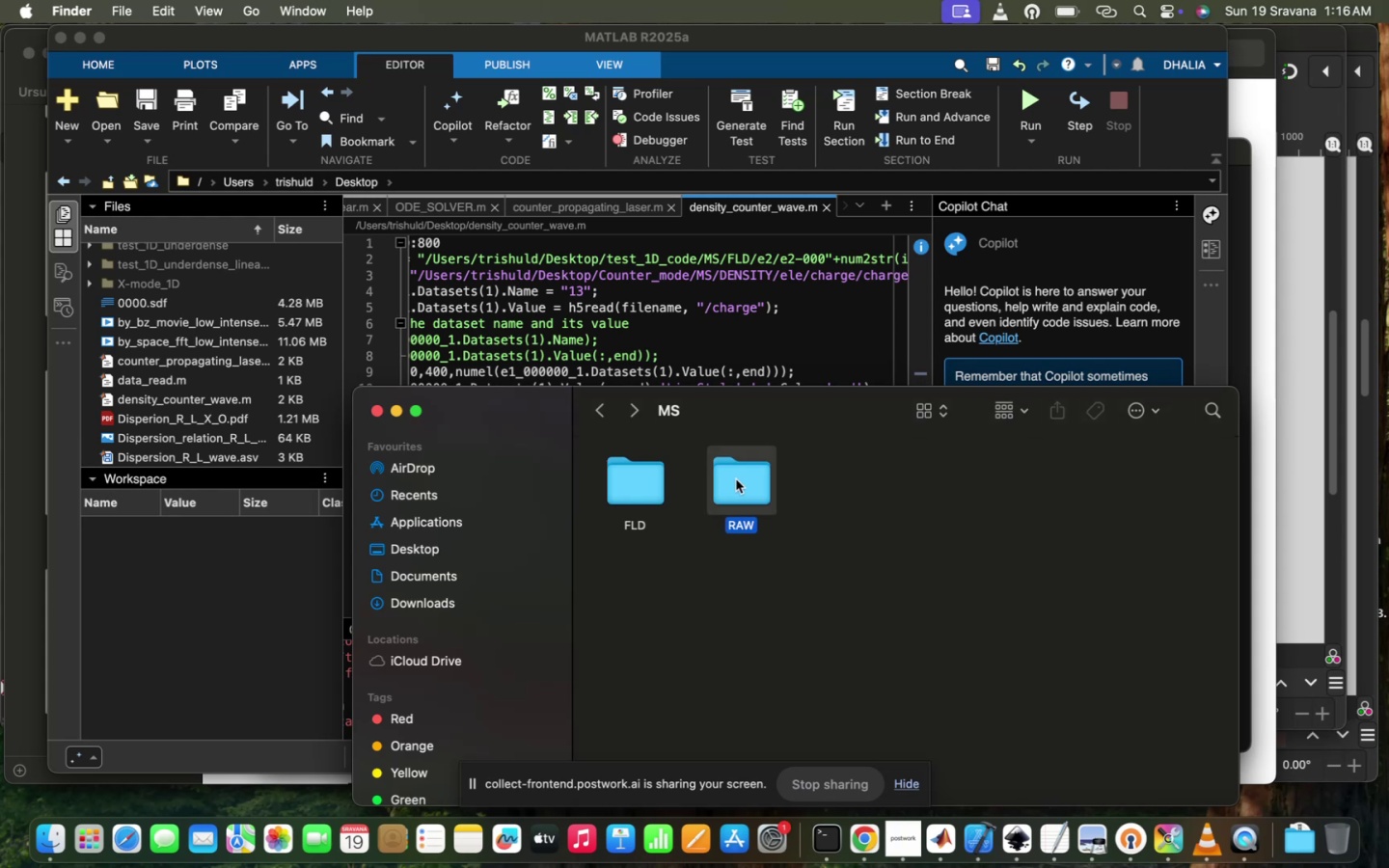 
double_click([736, 479])
 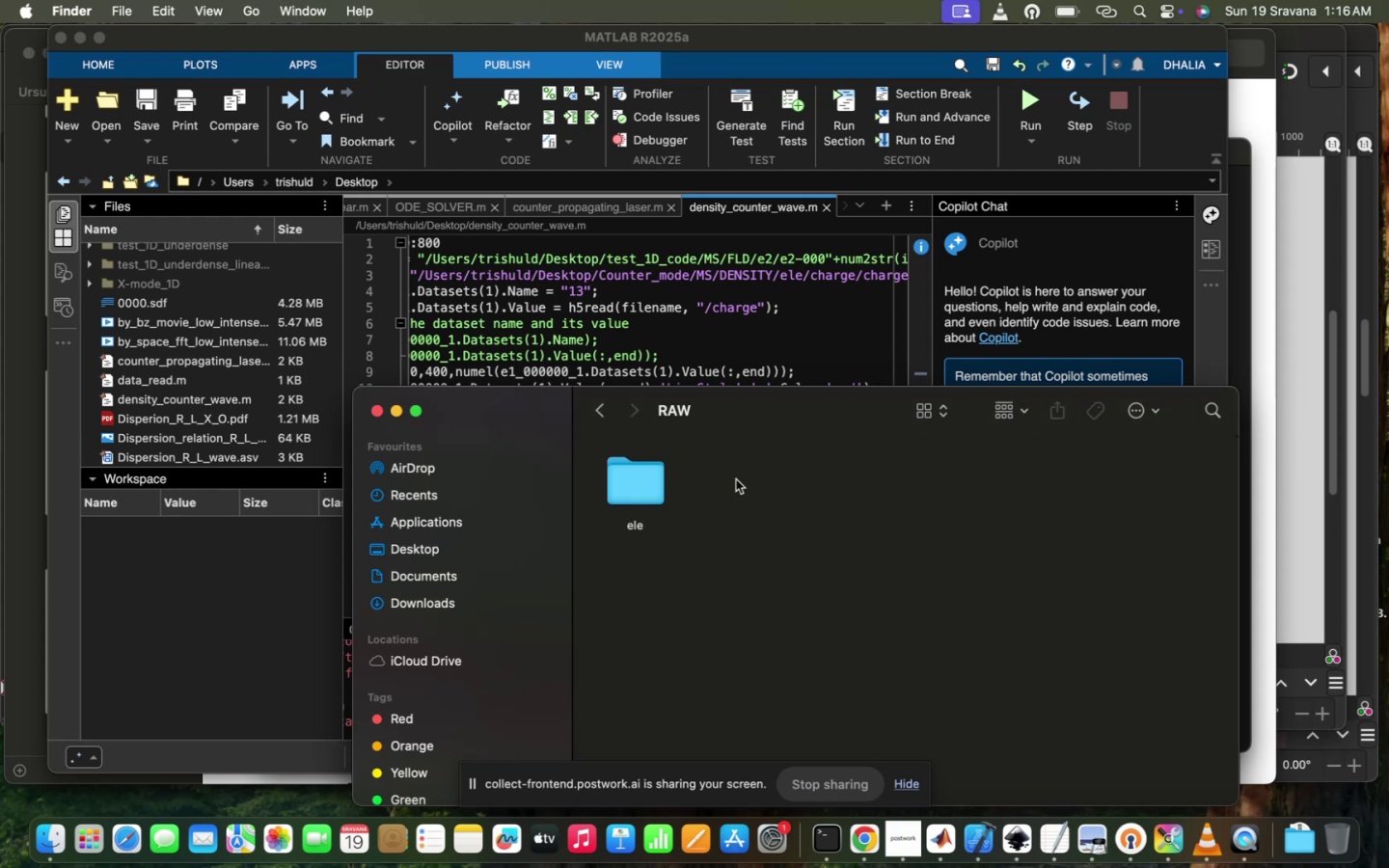 
wait(10.98)
 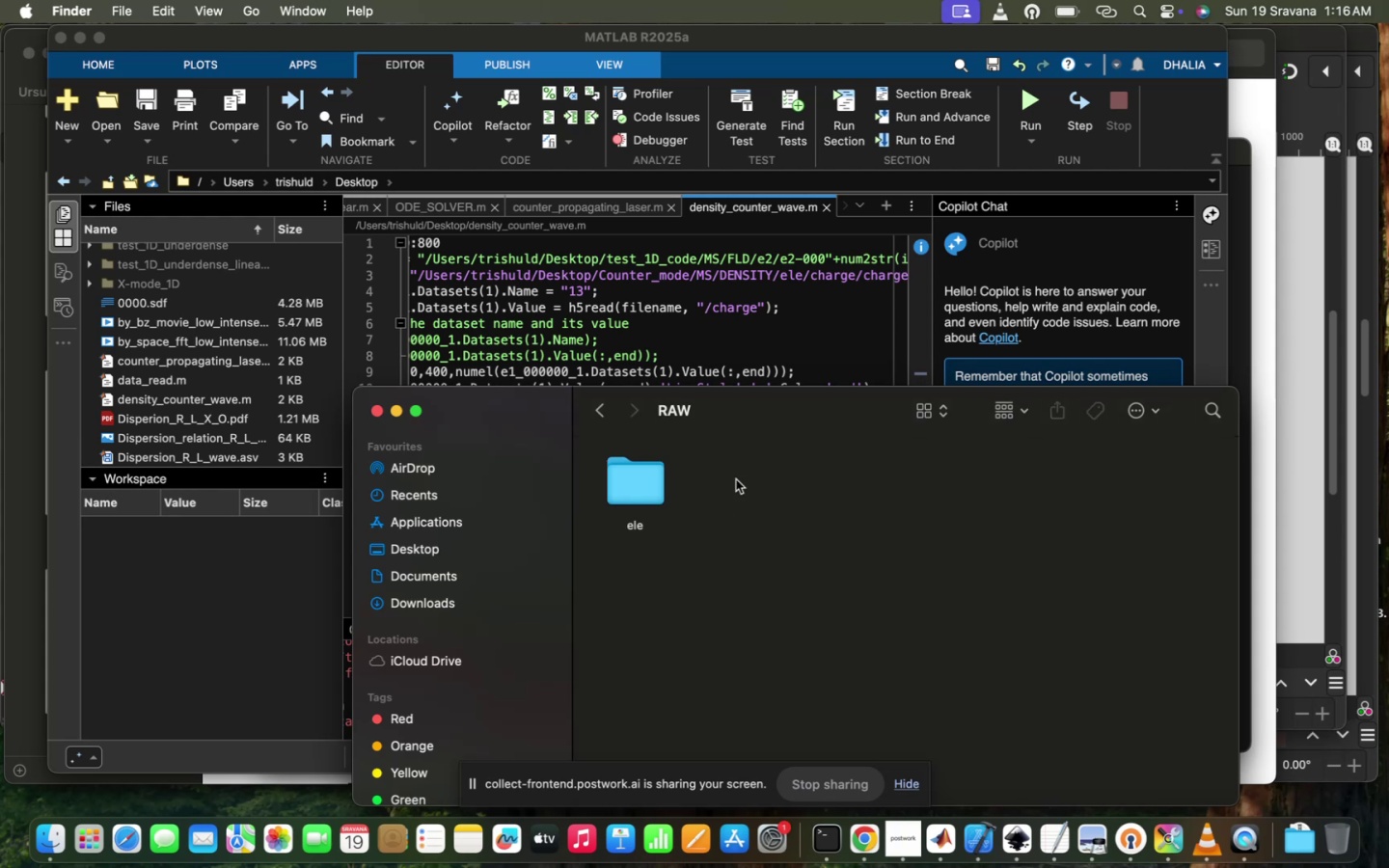 
mouse_move([650, 456])
 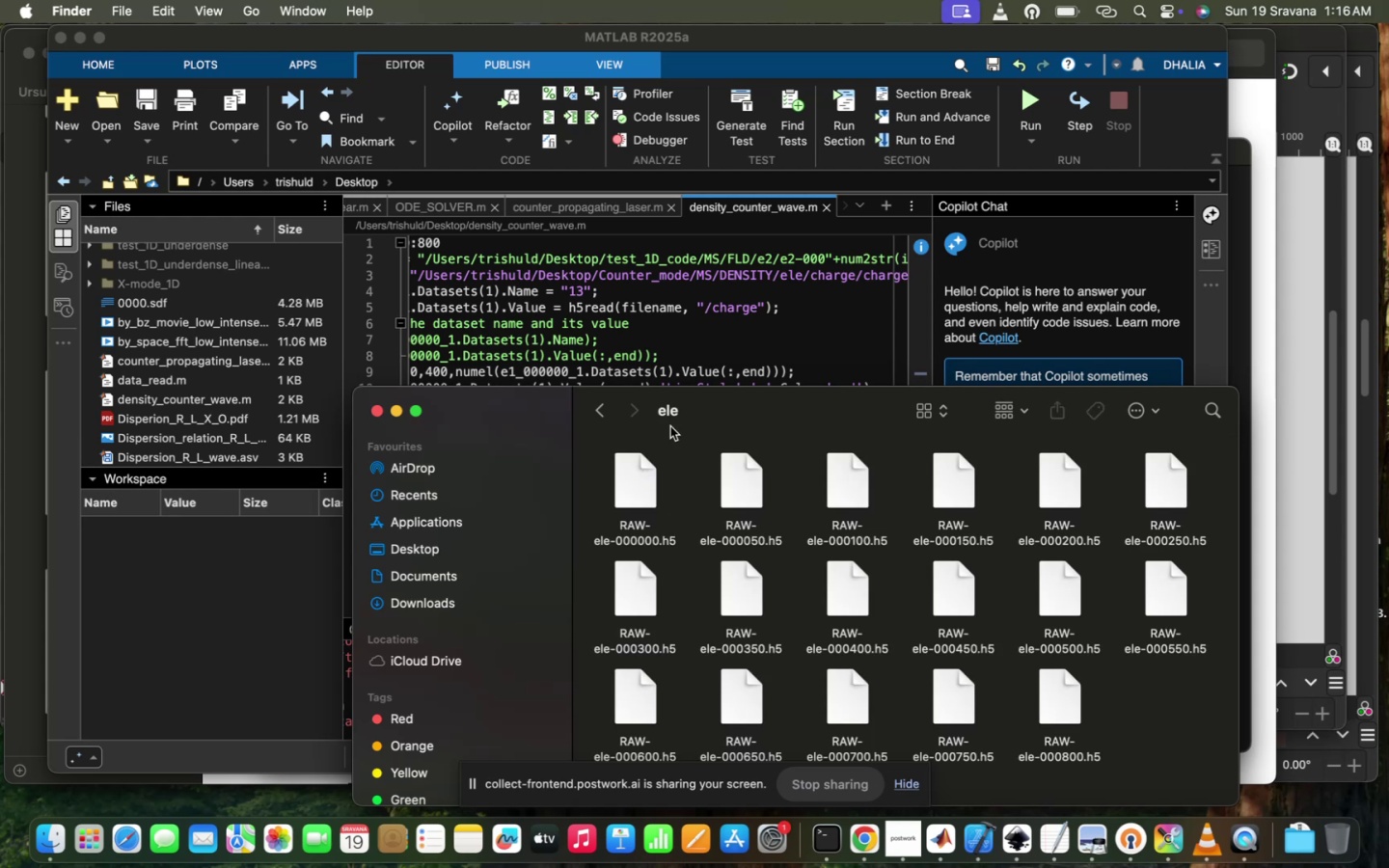 
mouse_move([678, 393])
 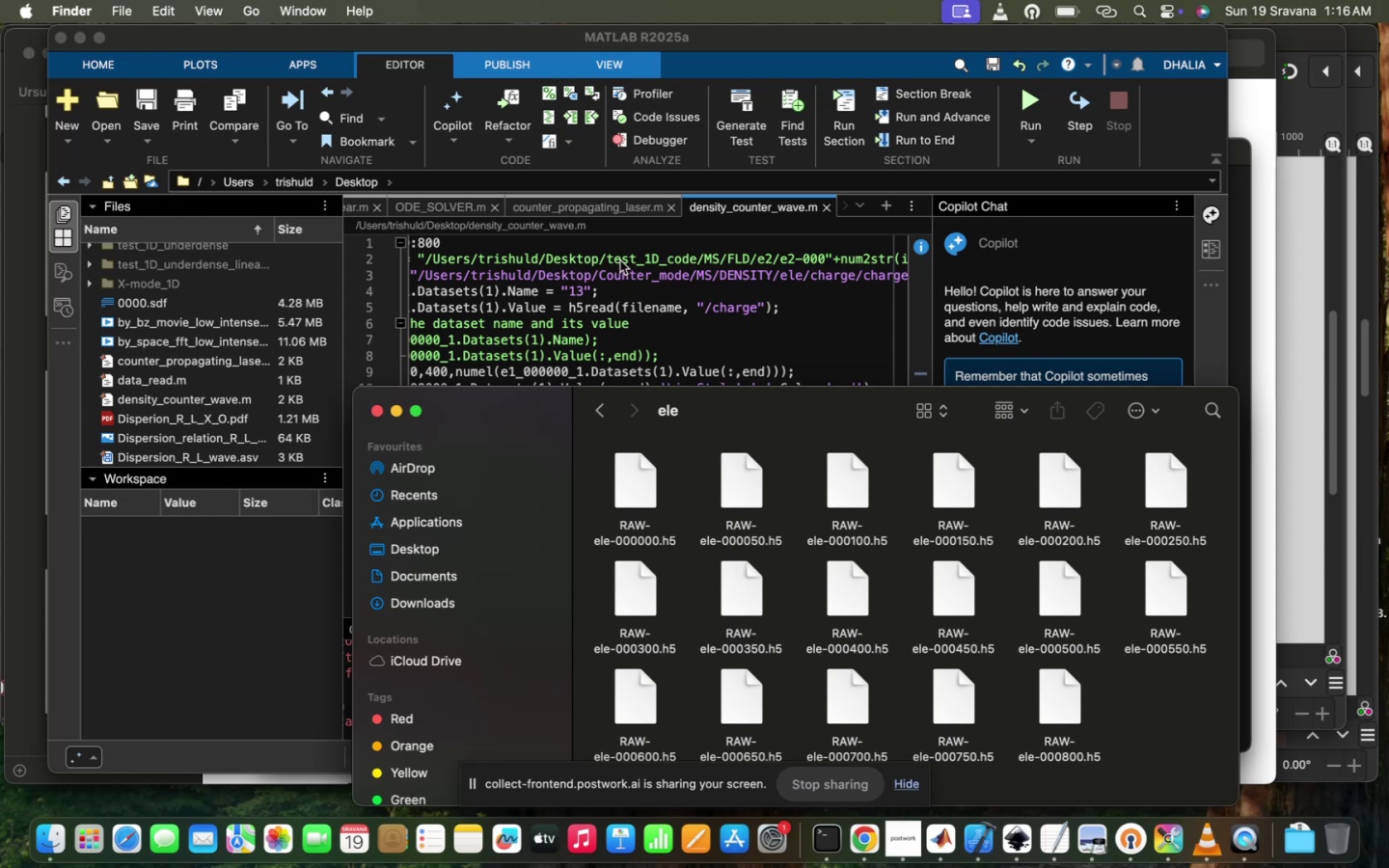 
left_click([616, 288])
 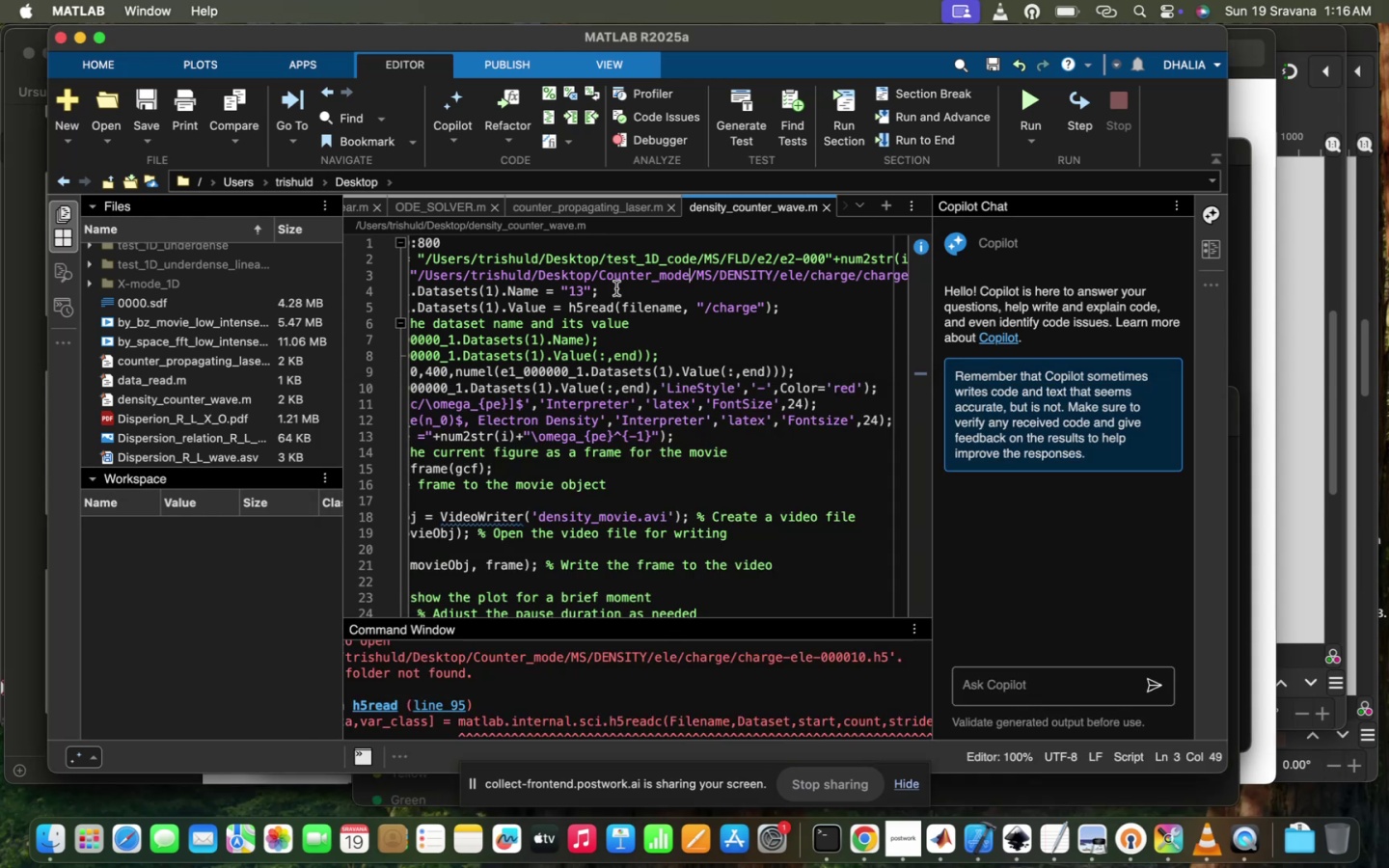 
scroll: coordinate [616, 288], scroll_direction: down, amount: 8.0
 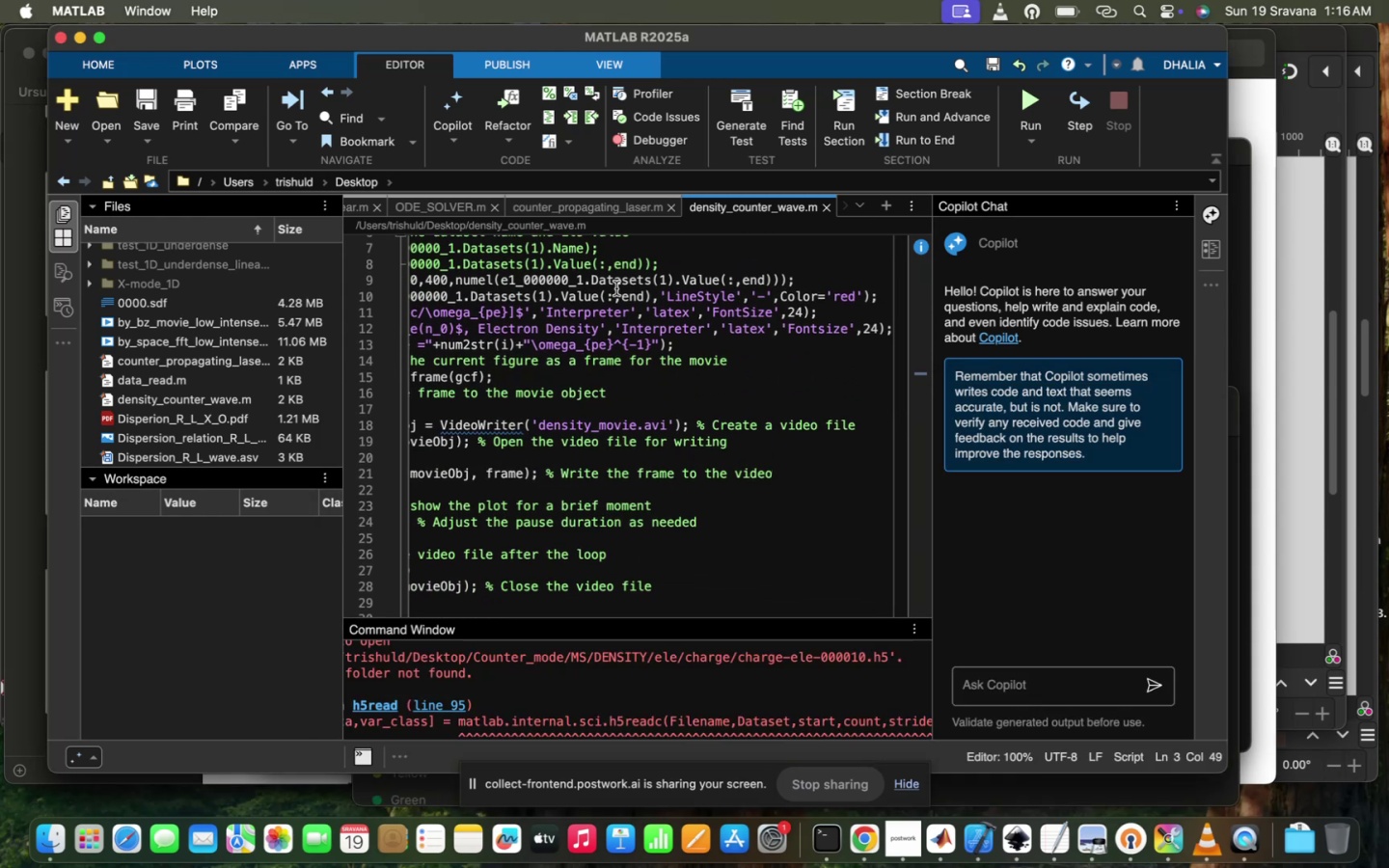 
wait(6.25)
 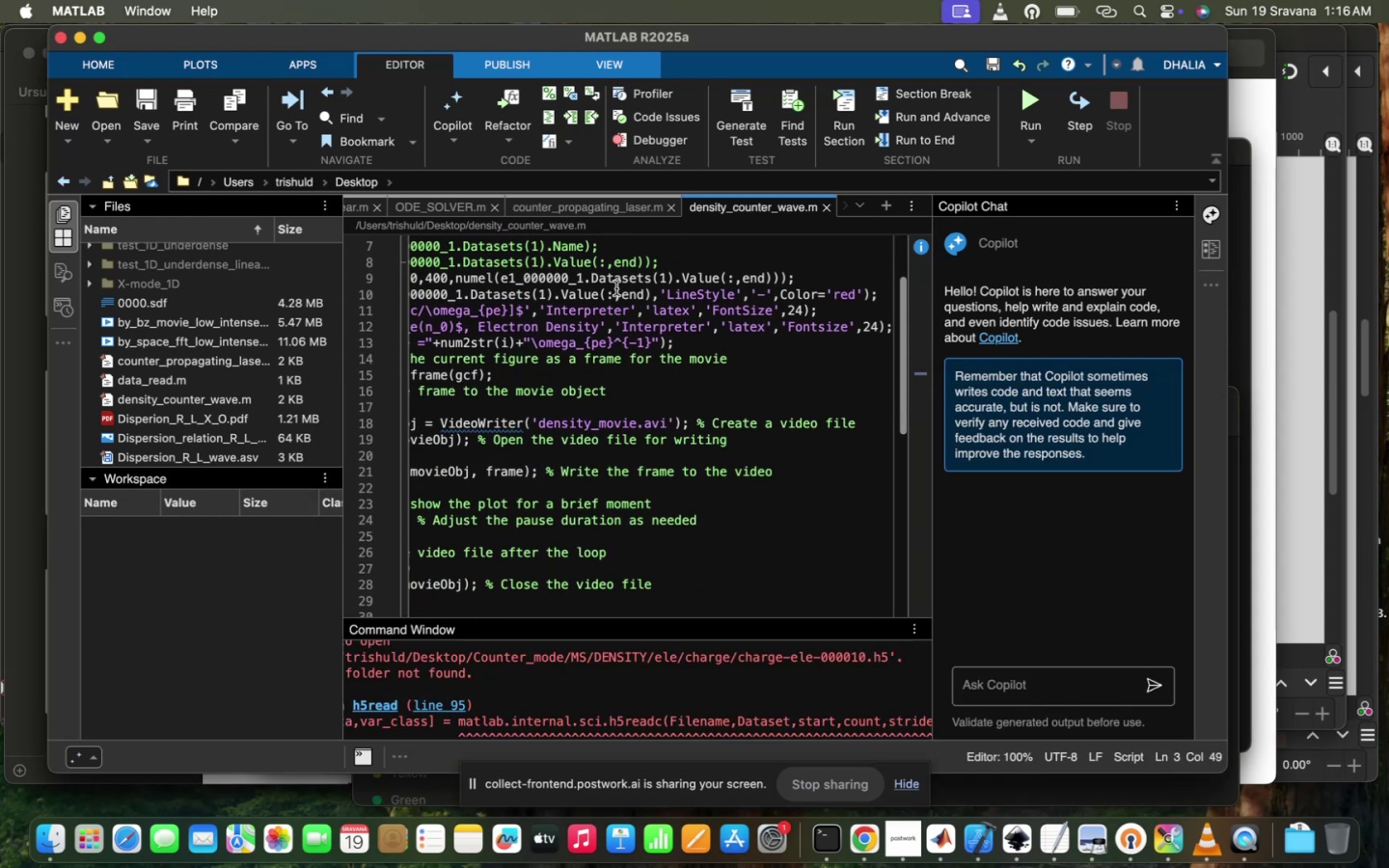 
scroll: coordinate [616, 288], scroll_direction: down, amount: 8.0
 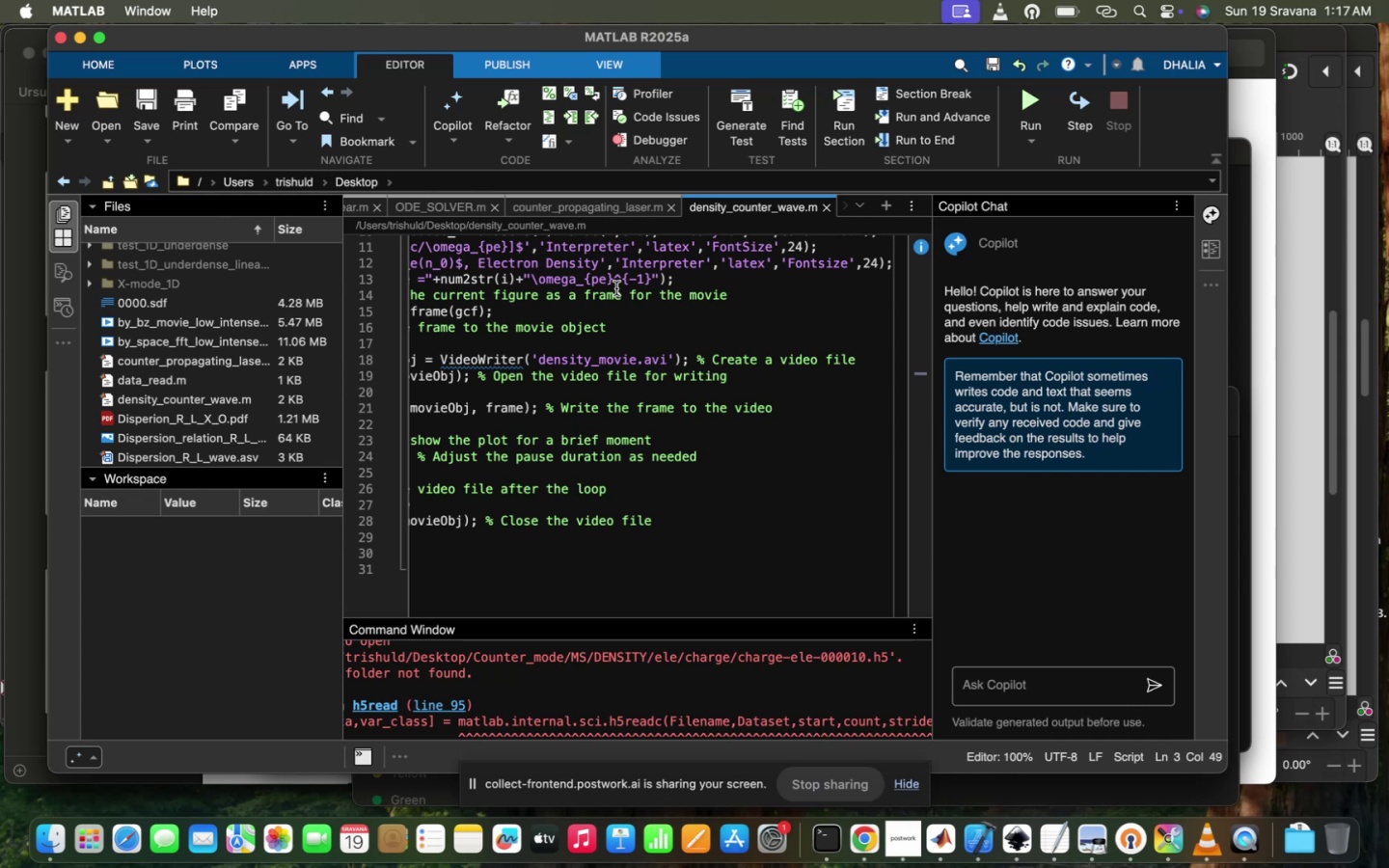 
wait(17.9)
 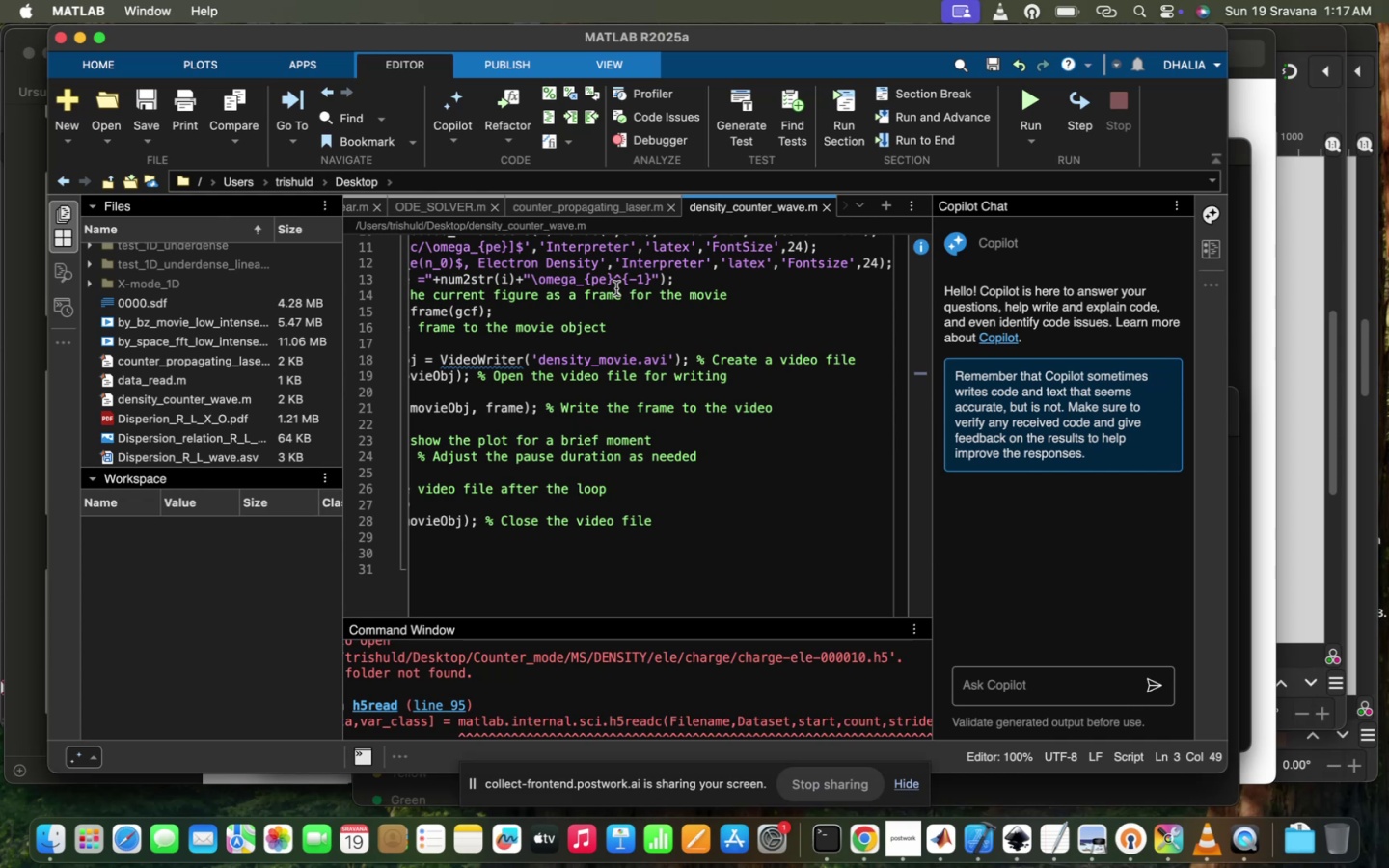 
scroll: coordinate [616, 288], scroll_direction: up, amount: 5.0
 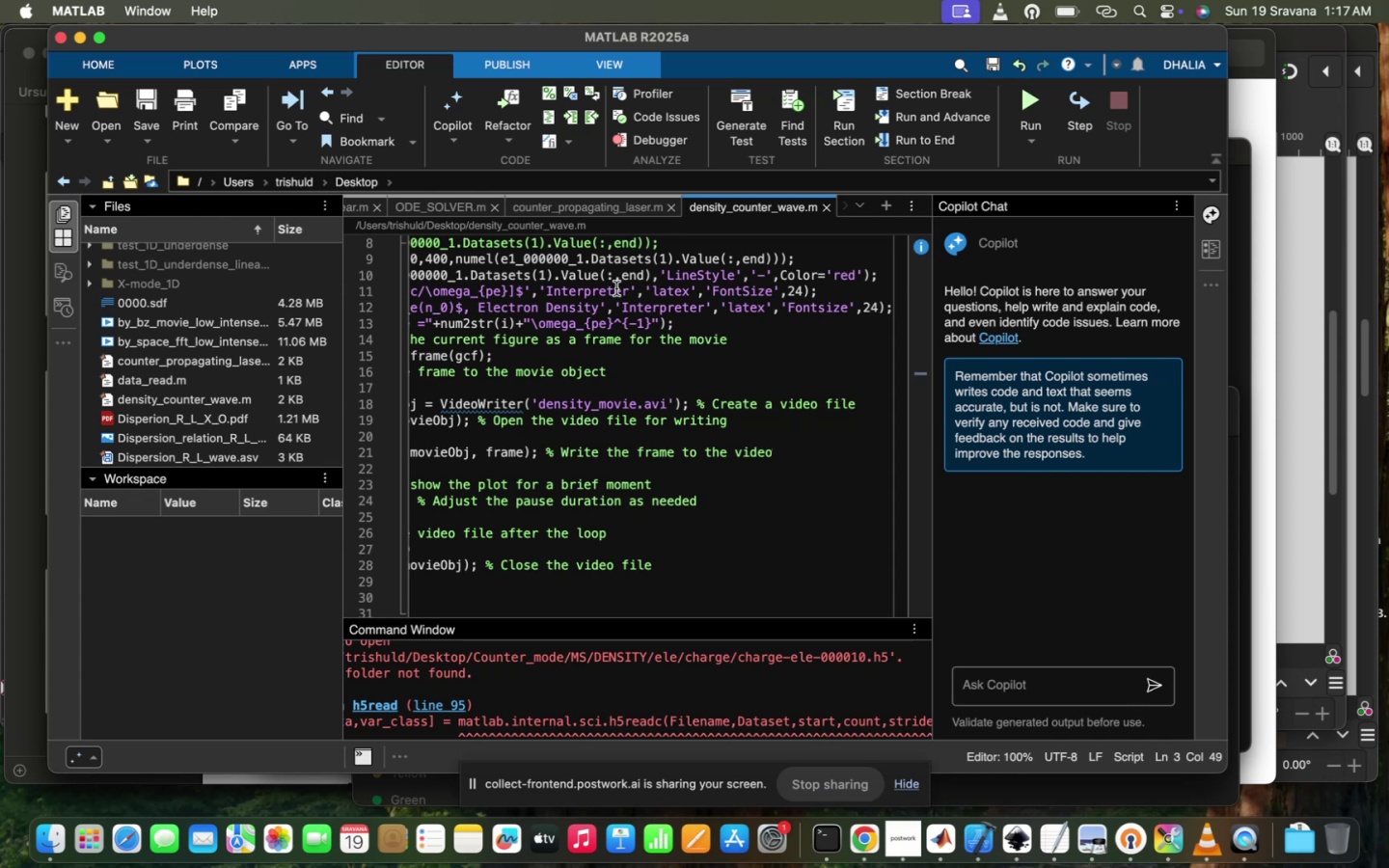 
wait(7.55)
 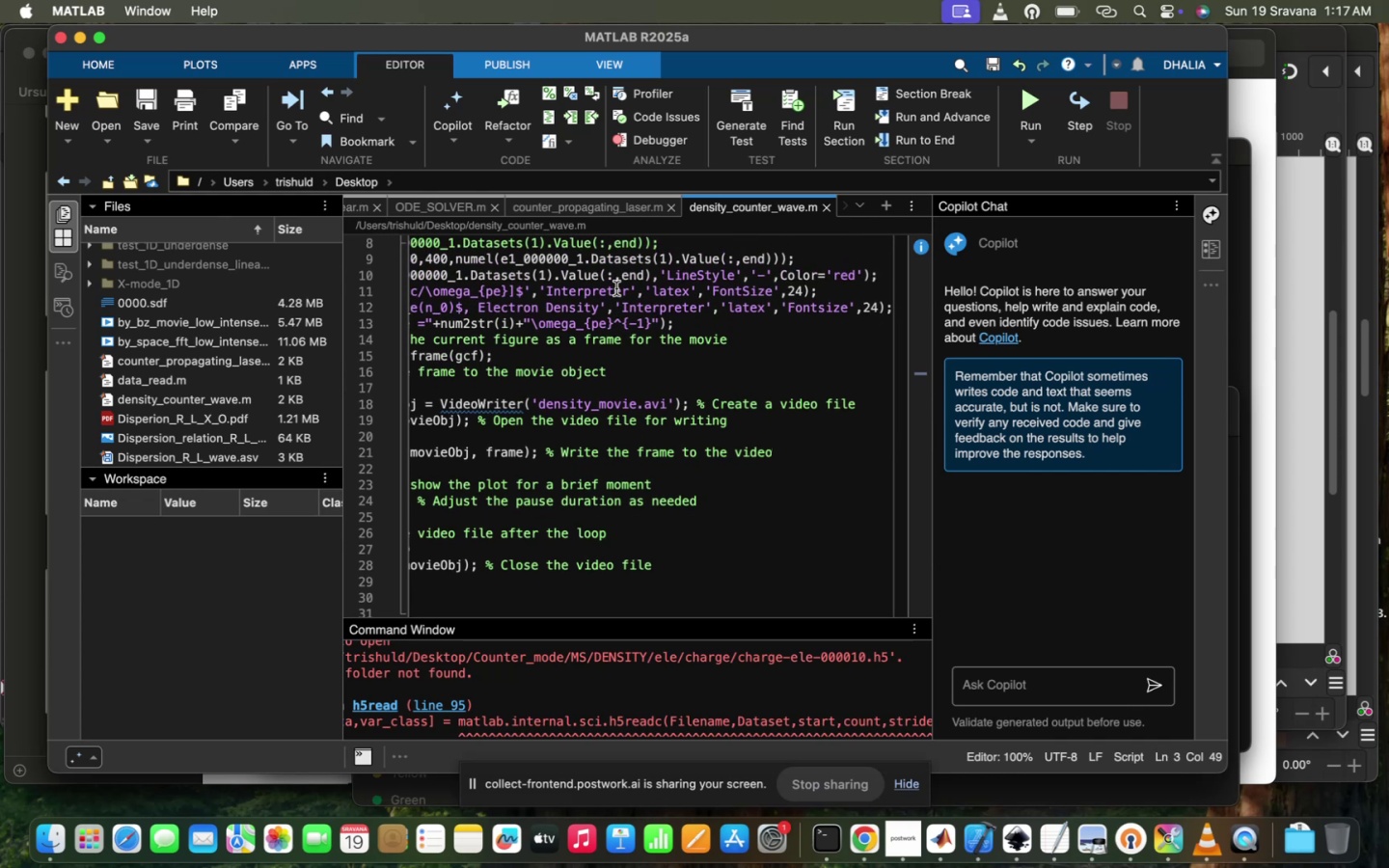 
scroll: coordinate [713, 296], scroll_direction: up, amount: 15.0
 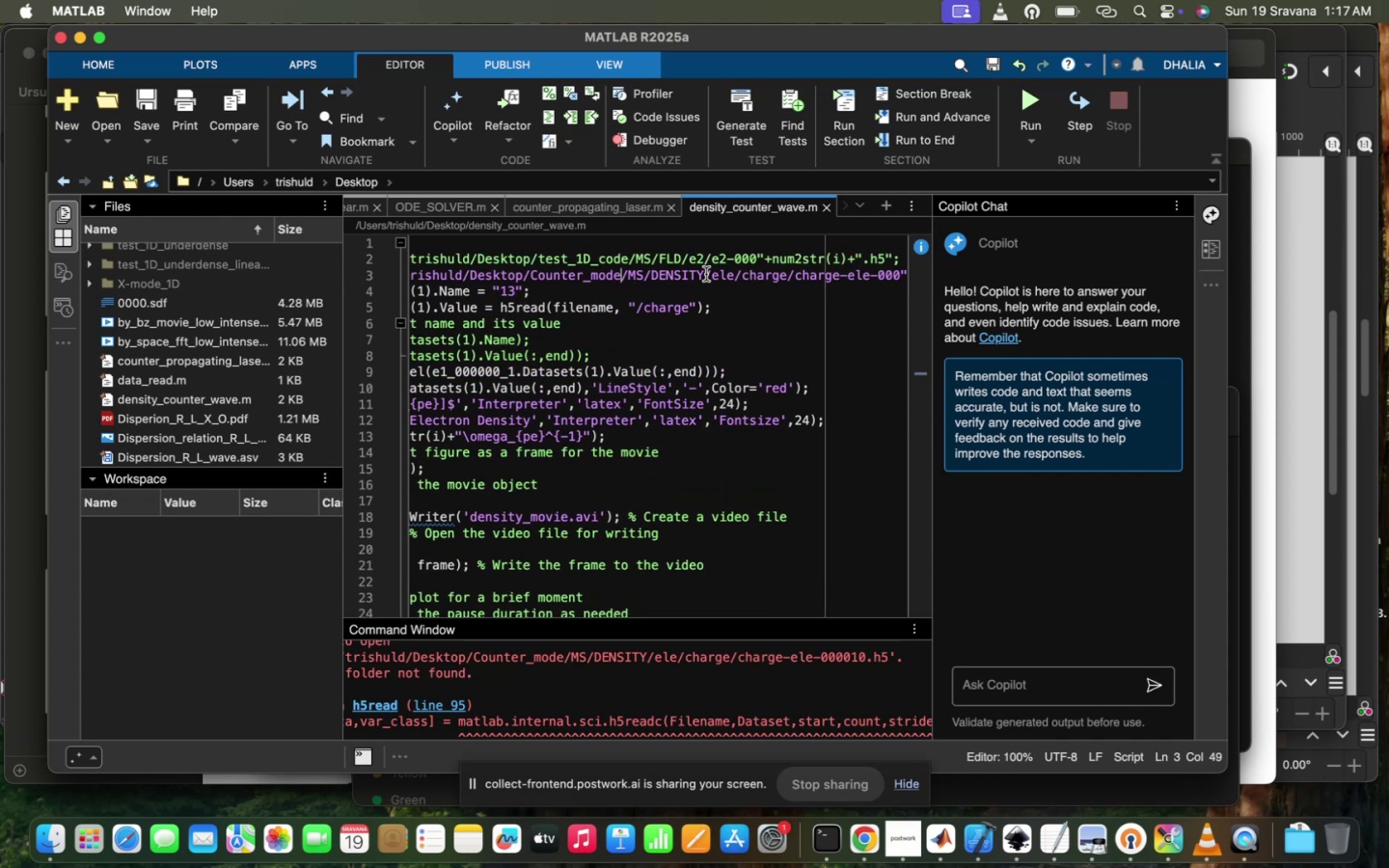 
wait(5.45)
 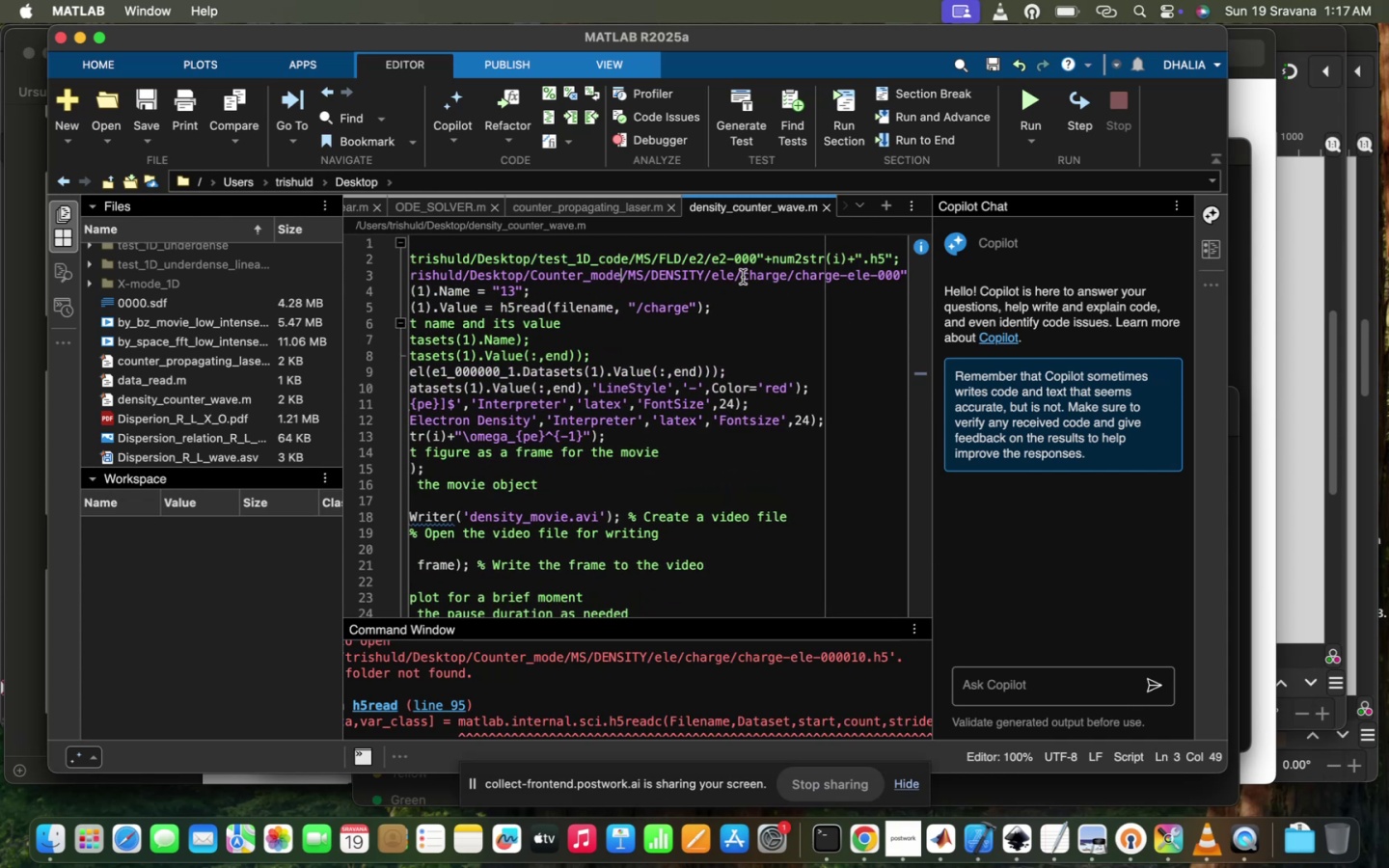 
scroll: coordinate [572, 534], scroll_direction: up, amount: 8.0
 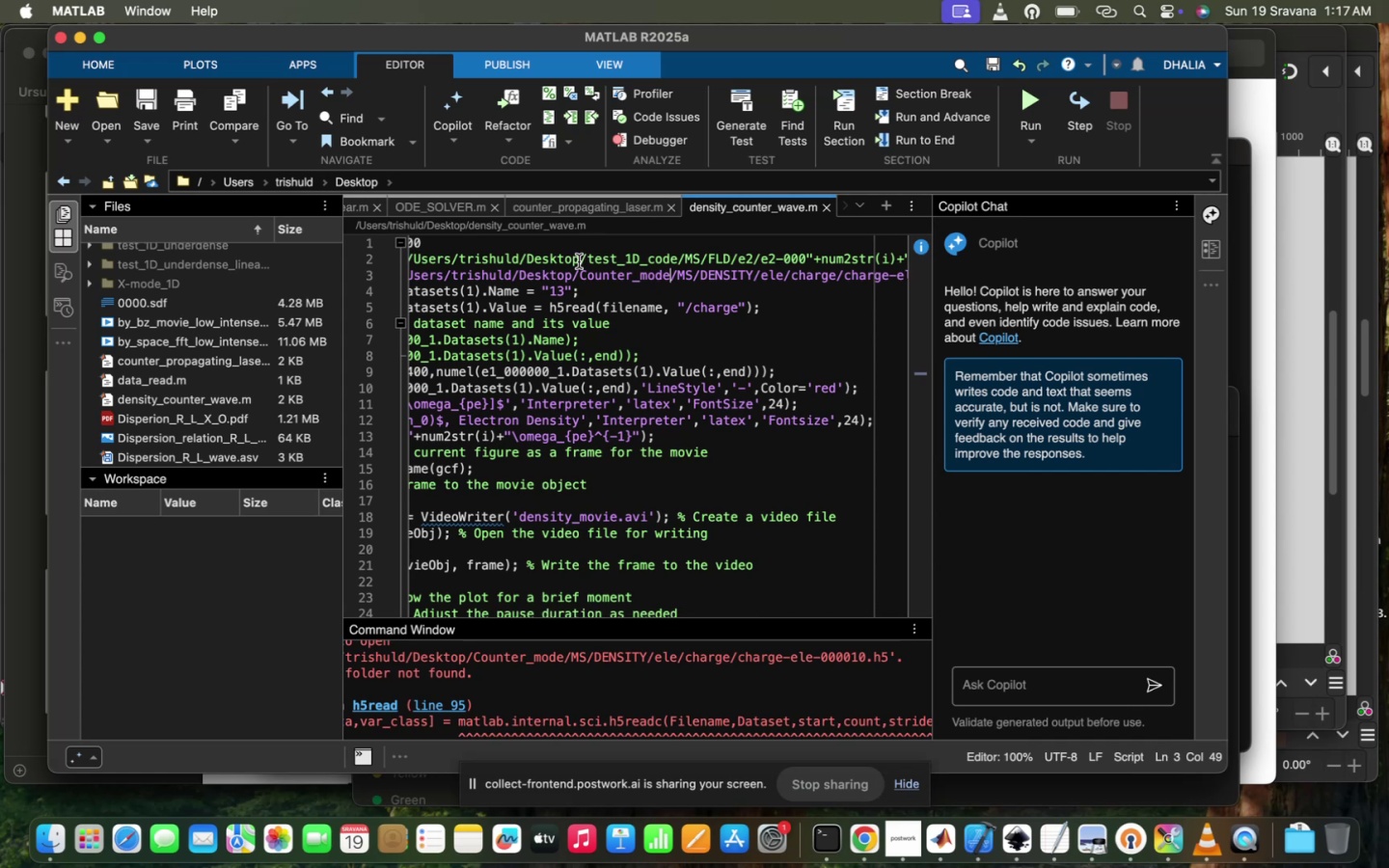 
wait(5.12)
 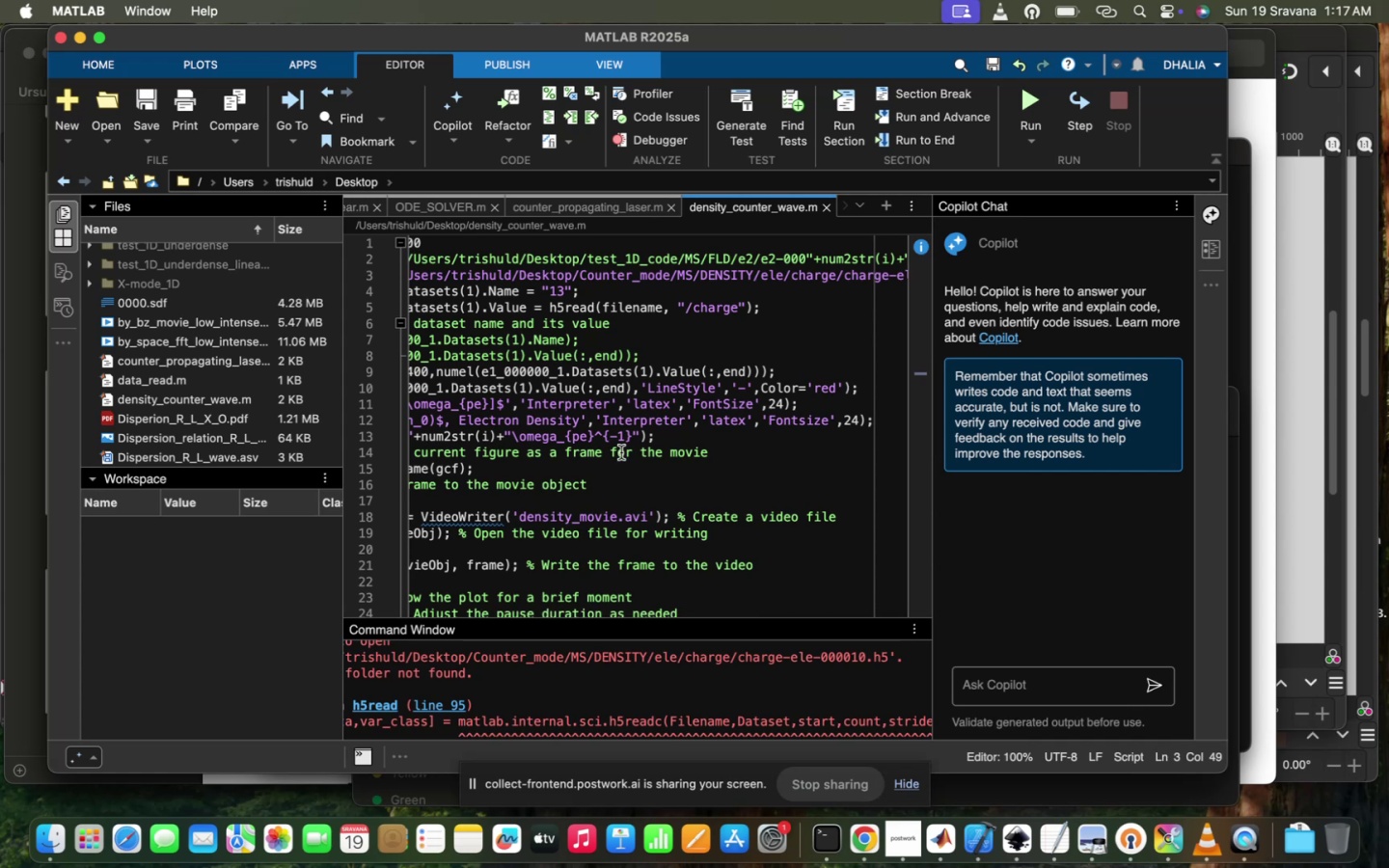 
left_click_drag(start_coordinate=[586, 254], to_coordinate=[676, 261])
 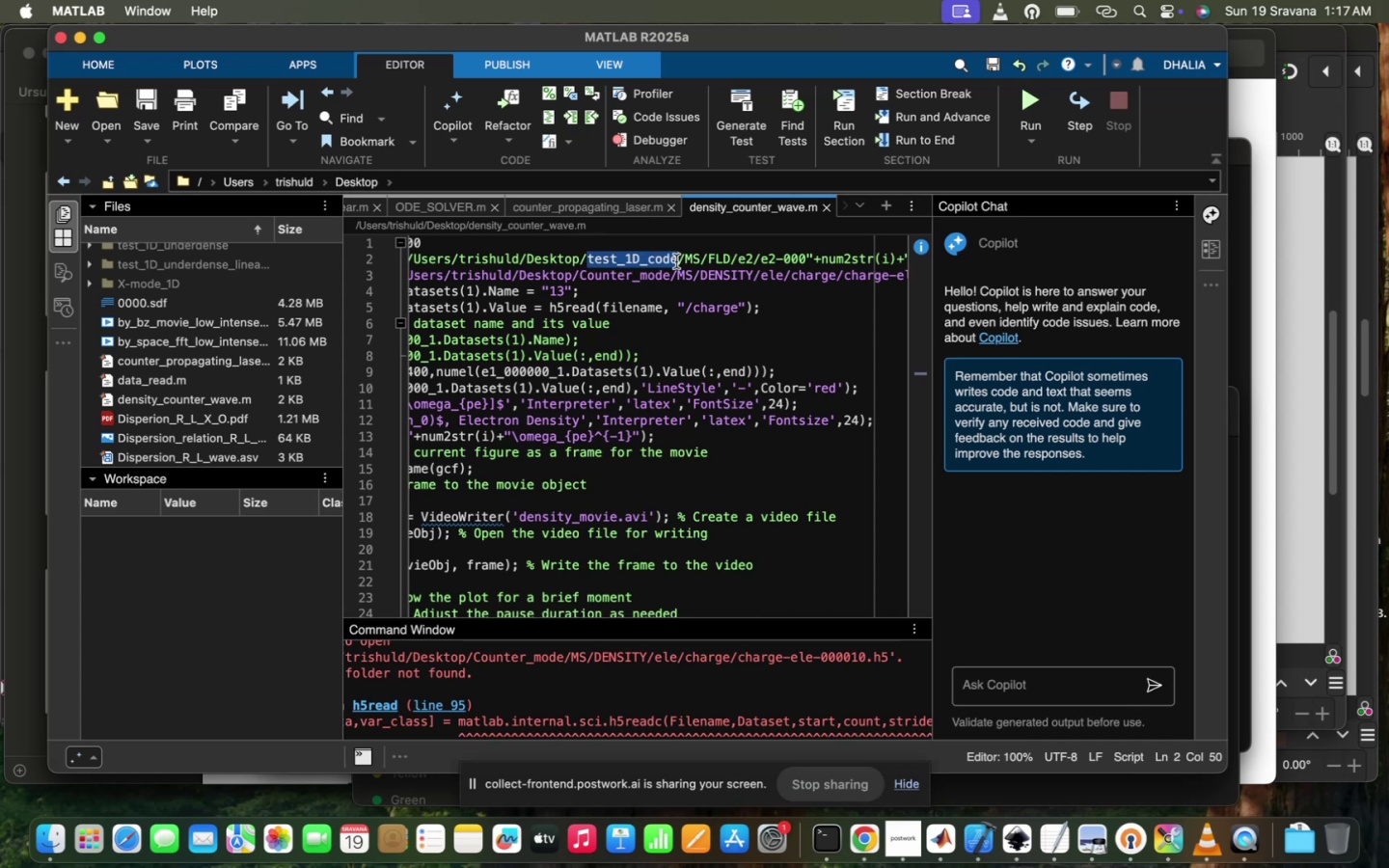 
key(Meta+CommandLeft)
 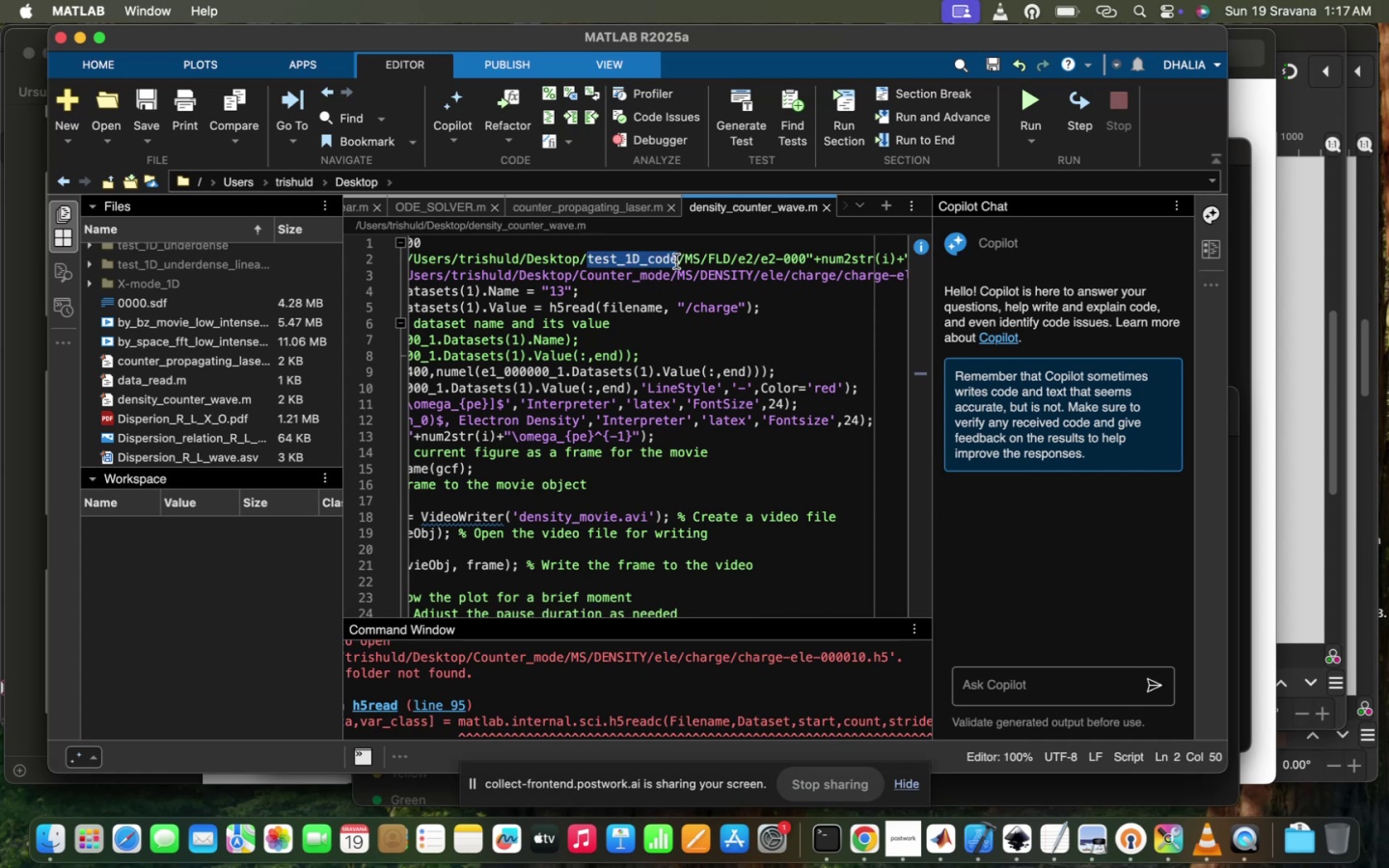 
key(Meta+C)
 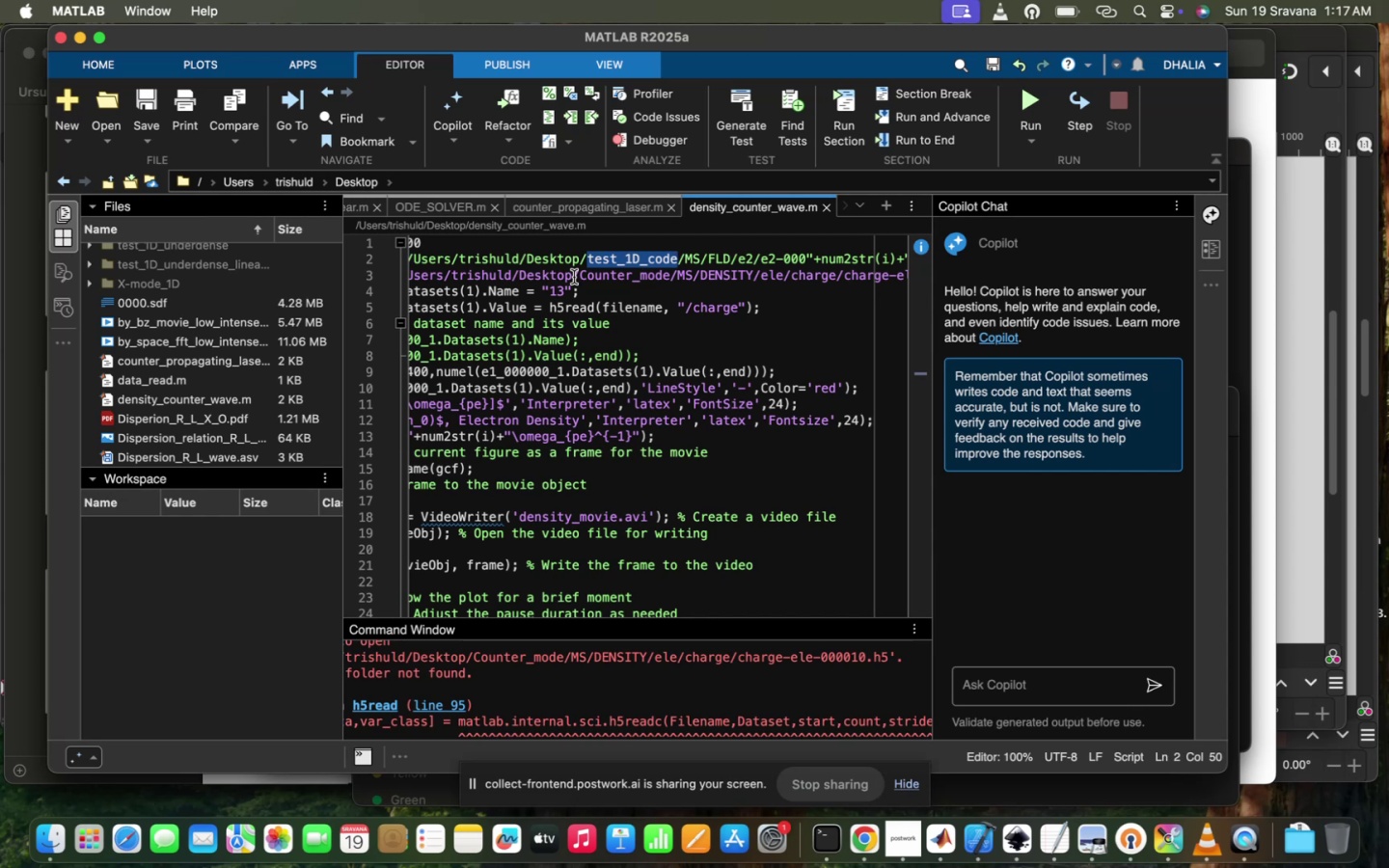 
wait(15.85)
 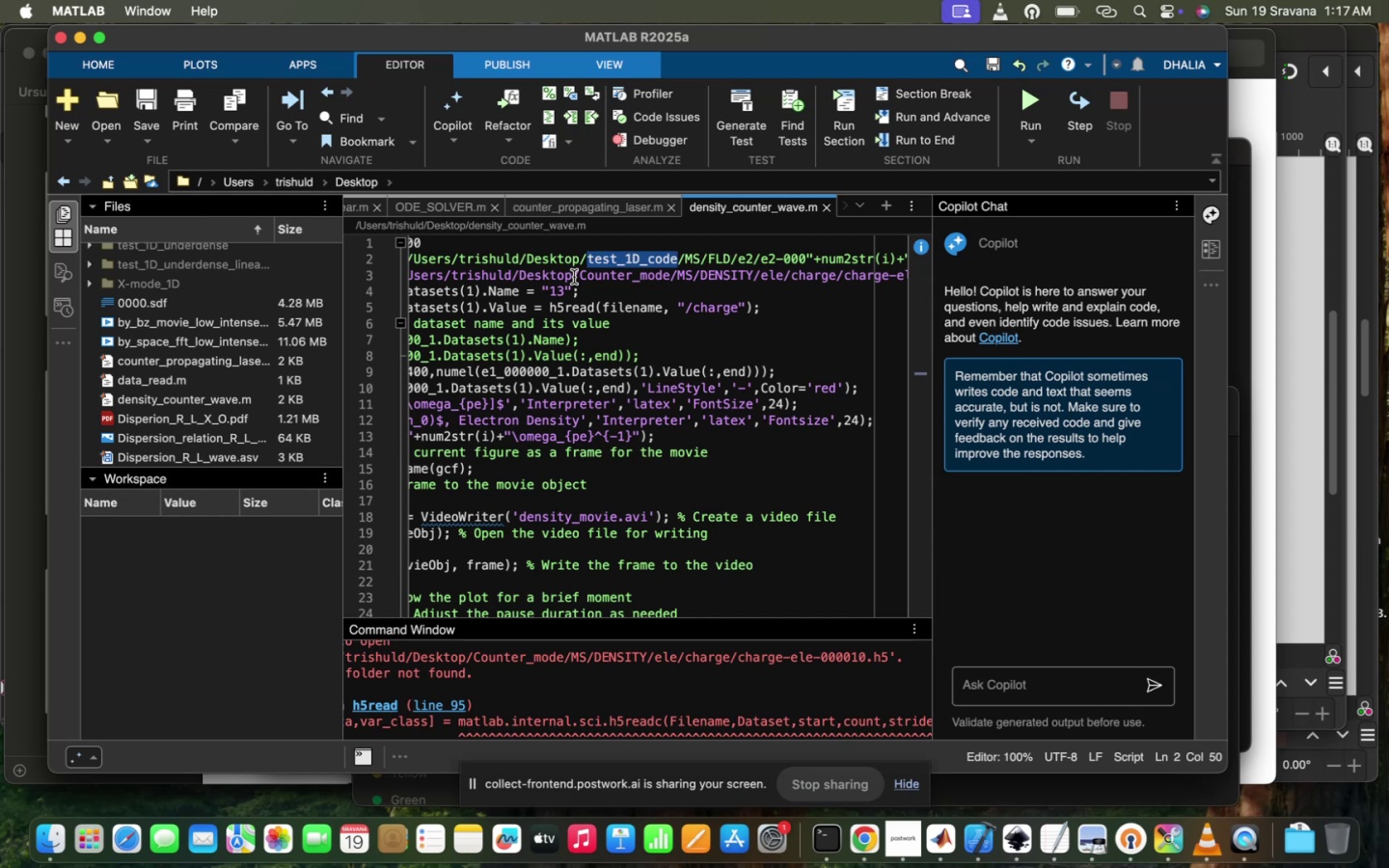 
left_click([615, 273])
 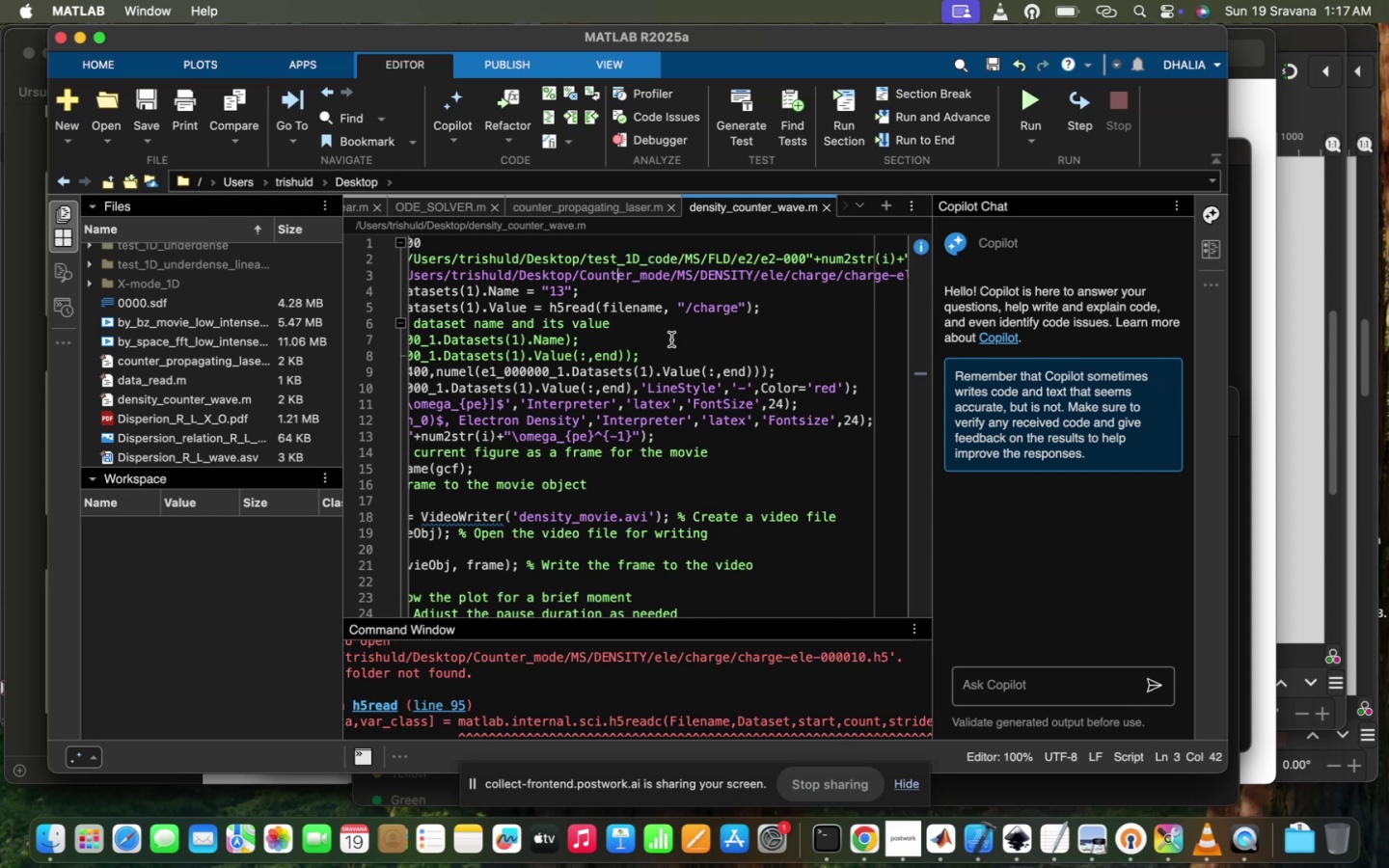 
left_click([671, 339])
 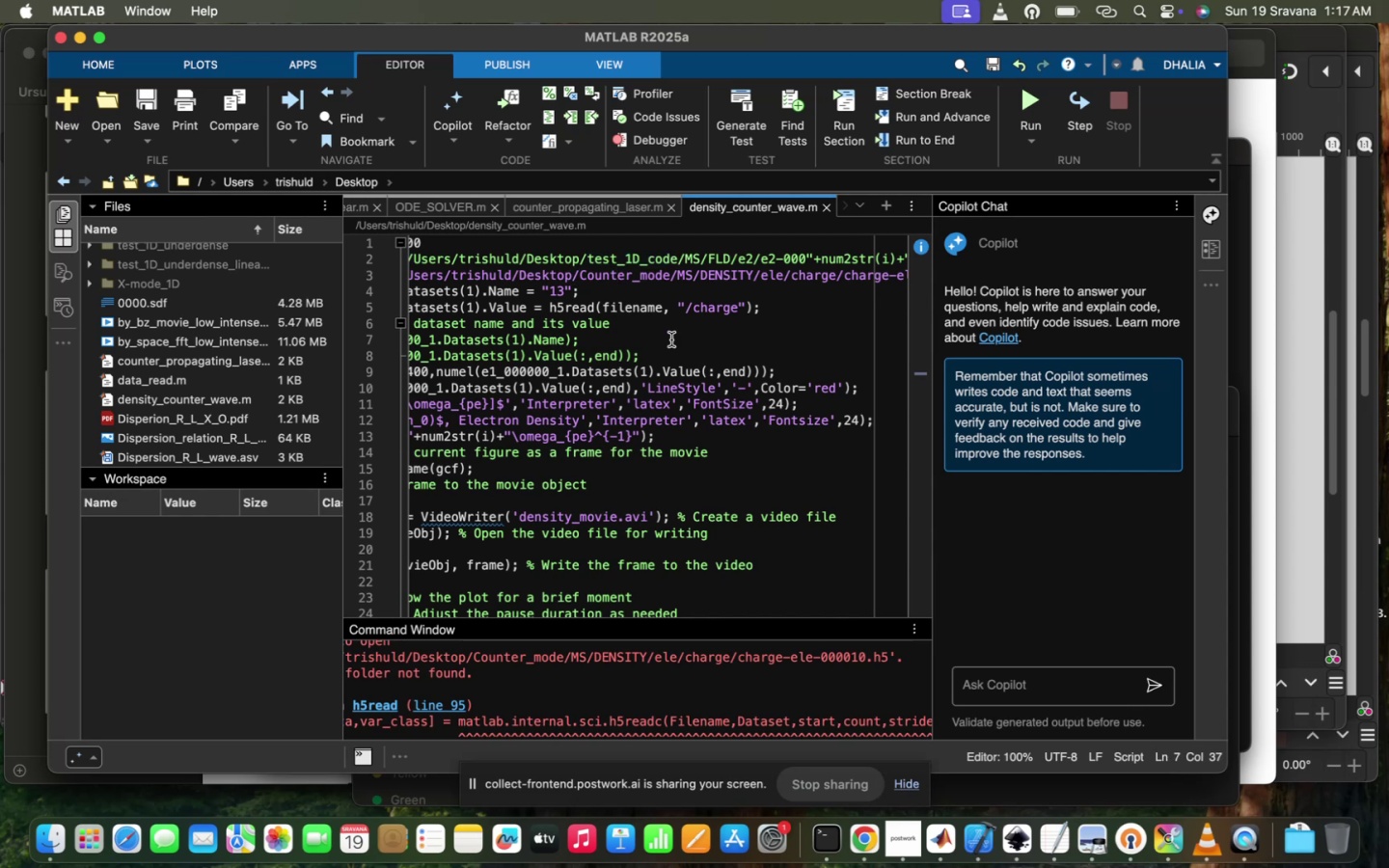 
scroll: coordinate [669, 334], scroll_direction: up, amount: 94.0
 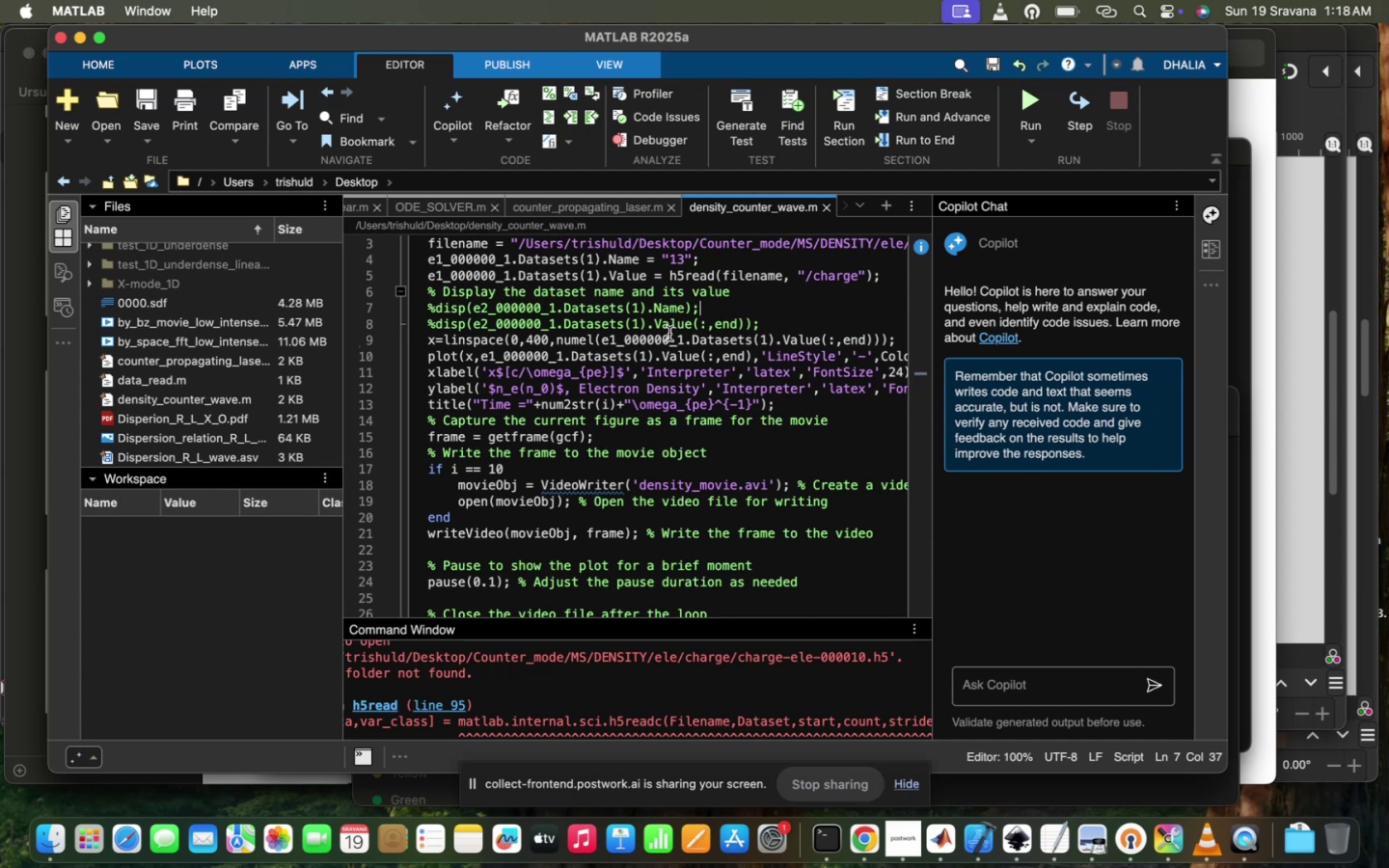 
wait(25.68)
 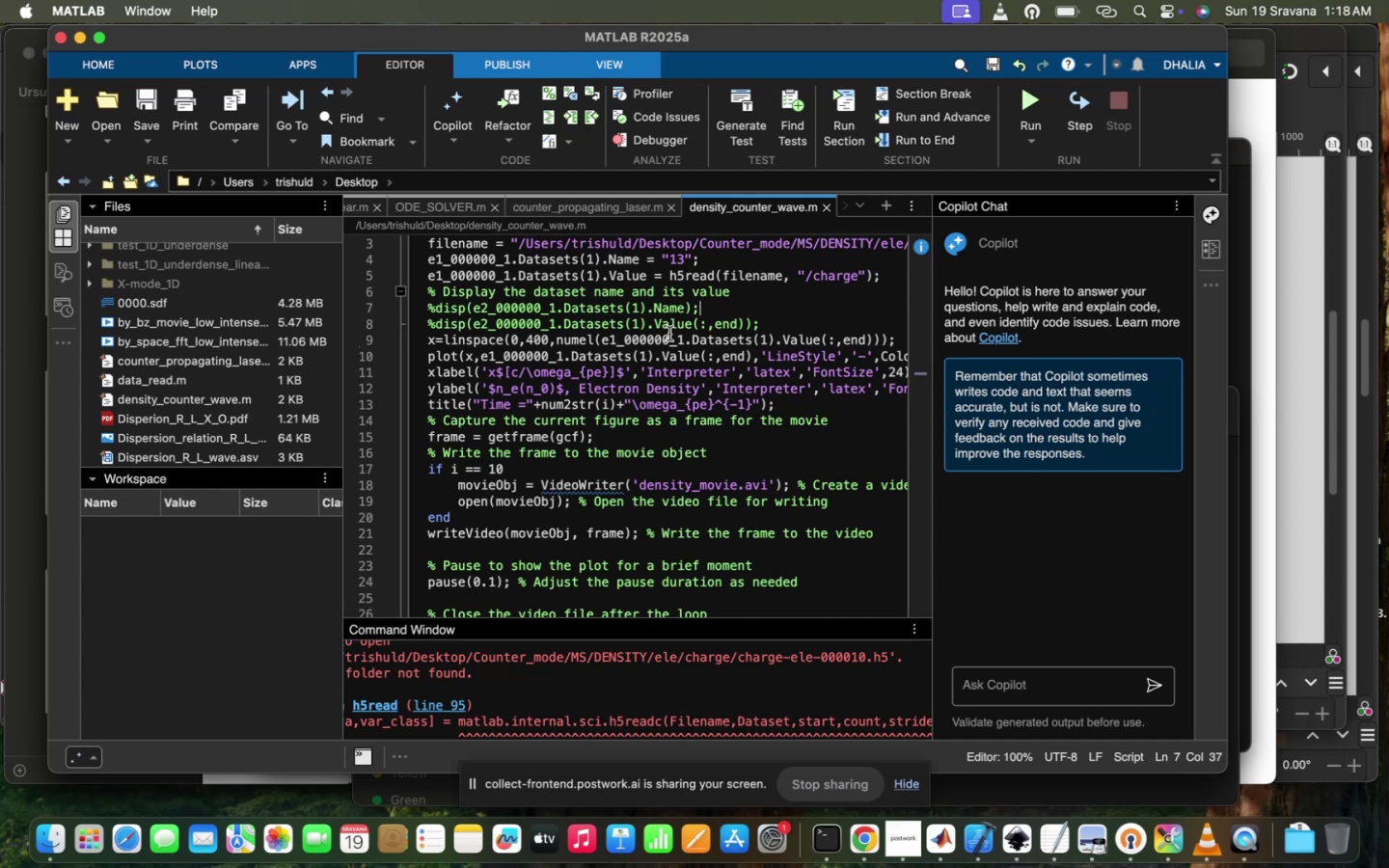 
scroll: coordinate [669, 334], scroll_direction: up, amount: 8.0
 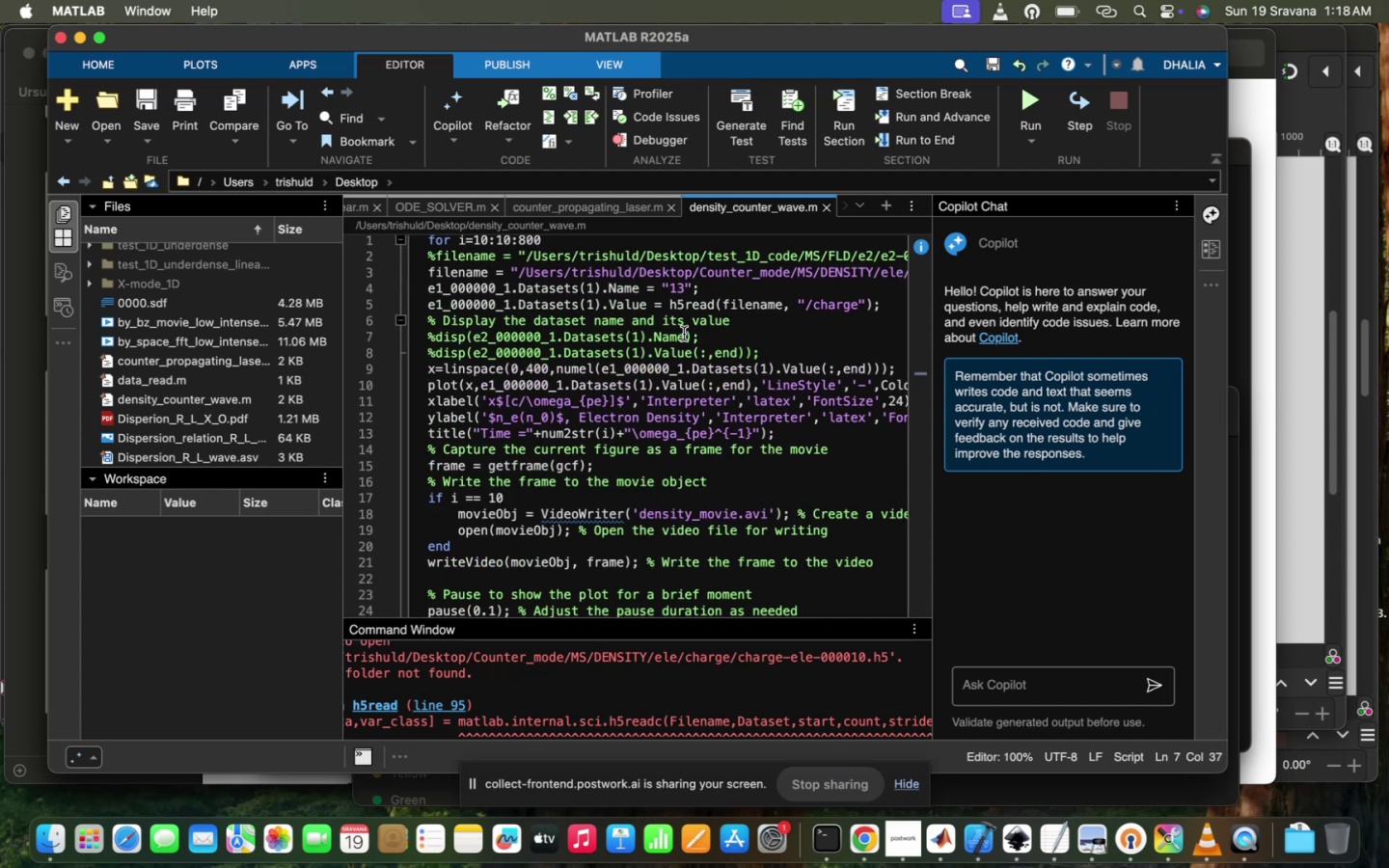 
left_click([684, 334])
 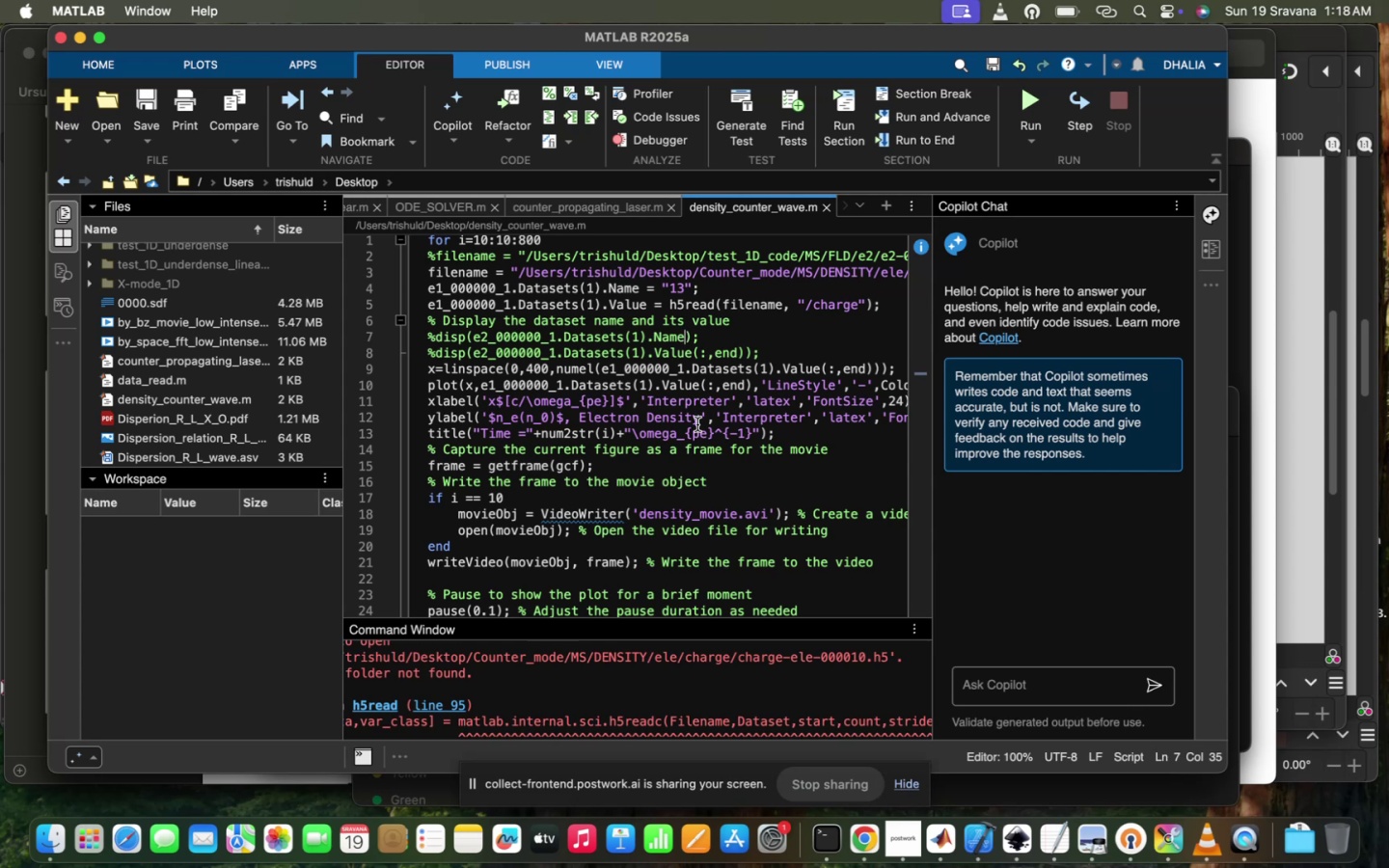 
wait(6.28)
 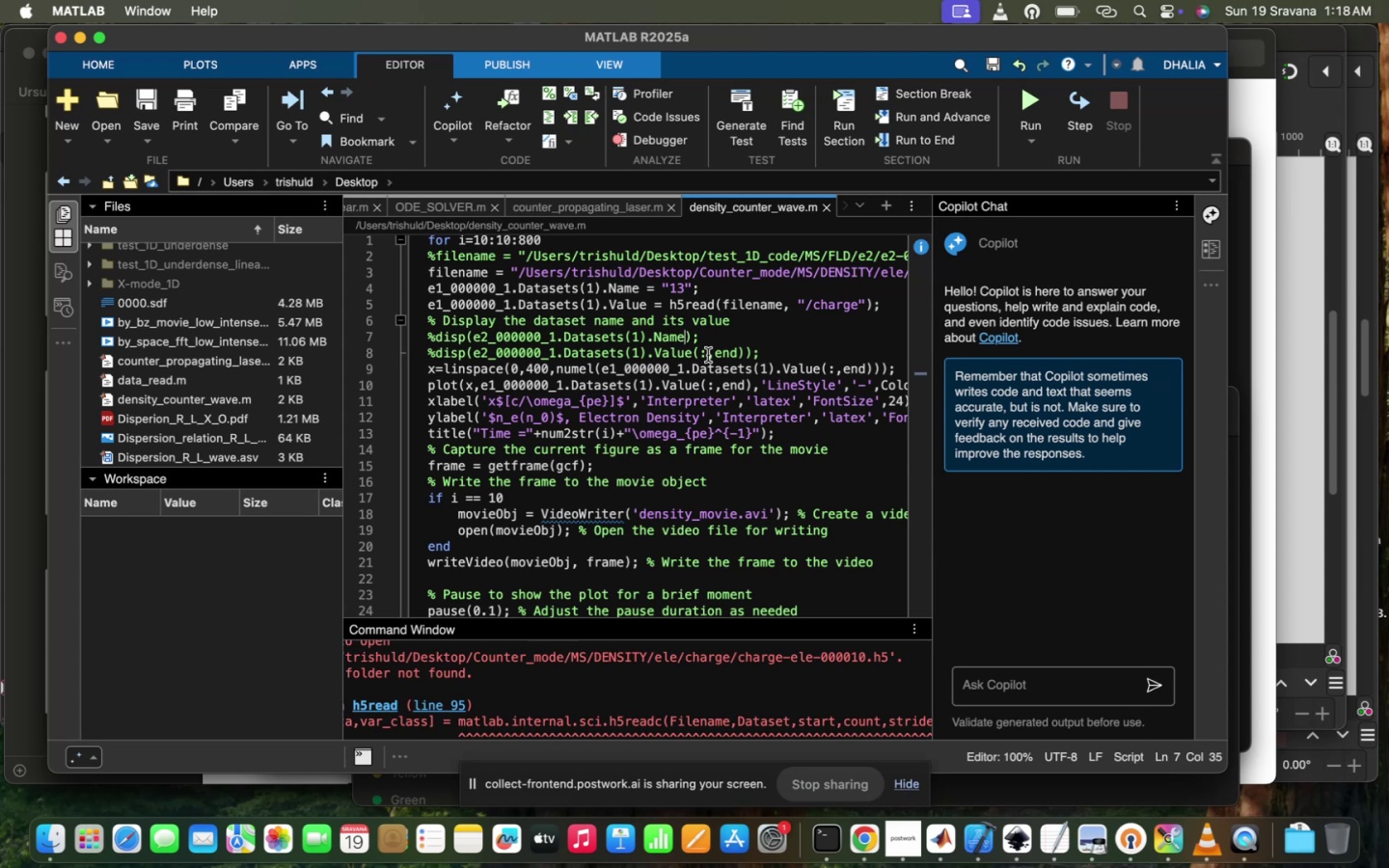 
left_click([534, 366])
 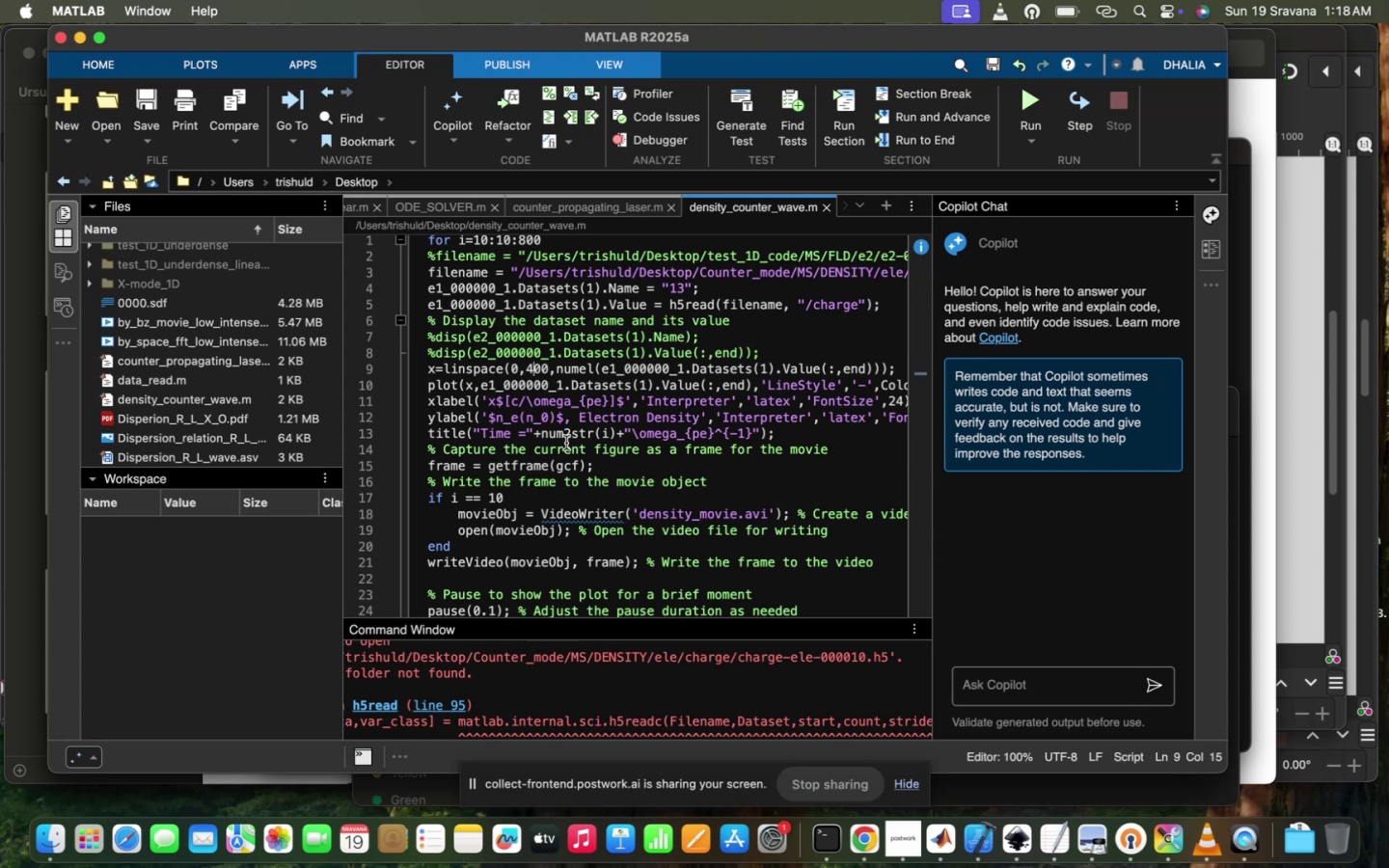 
scroll: coordinate [566, 443], scroll_direction: down, amount: 10.0
 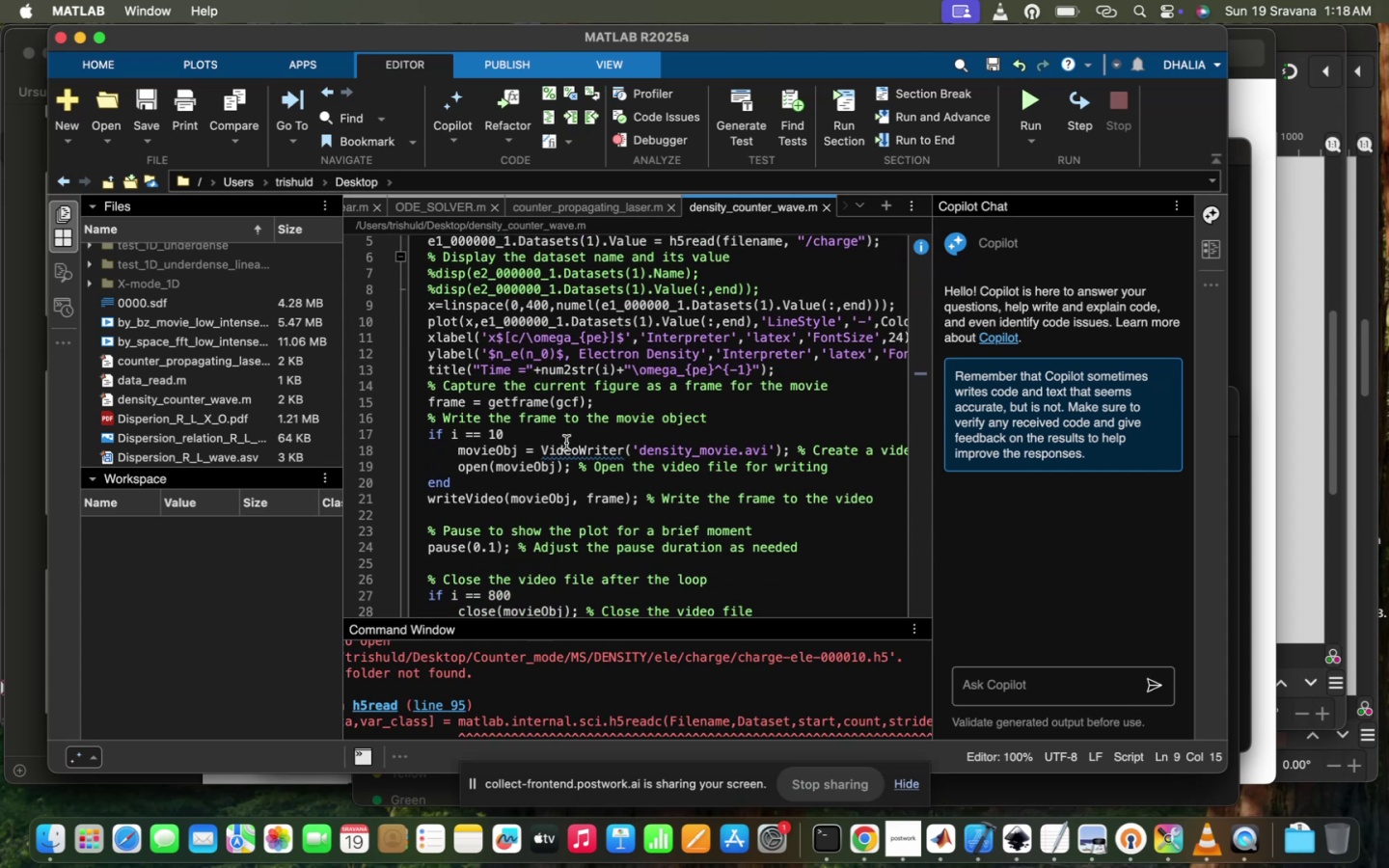 
scroll: coordinate [566, 443], scroll_direction: up, amount: 4.0
 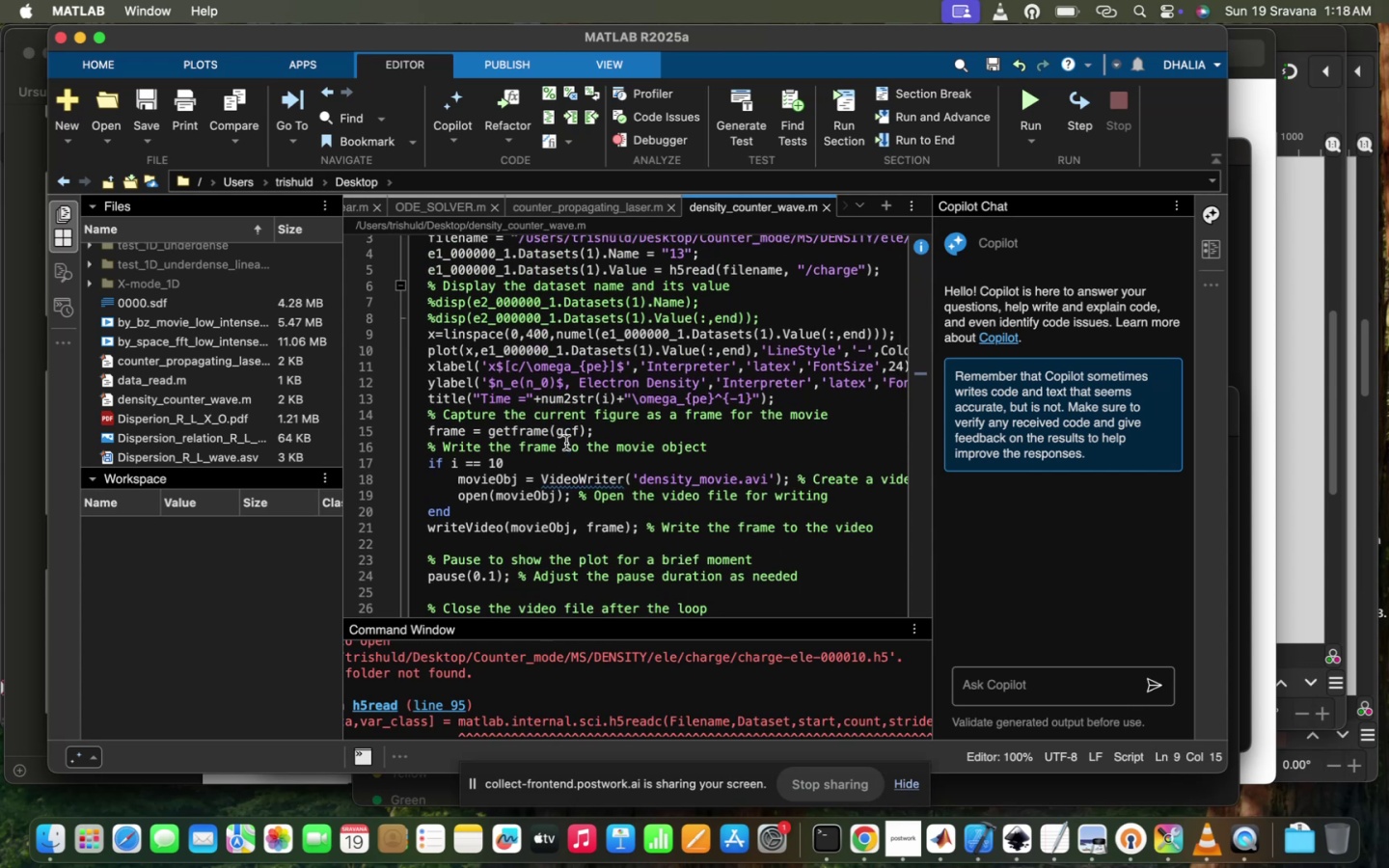 
scroll: coordinate [566, 443], scroll_direction: down, amount: 6.0
 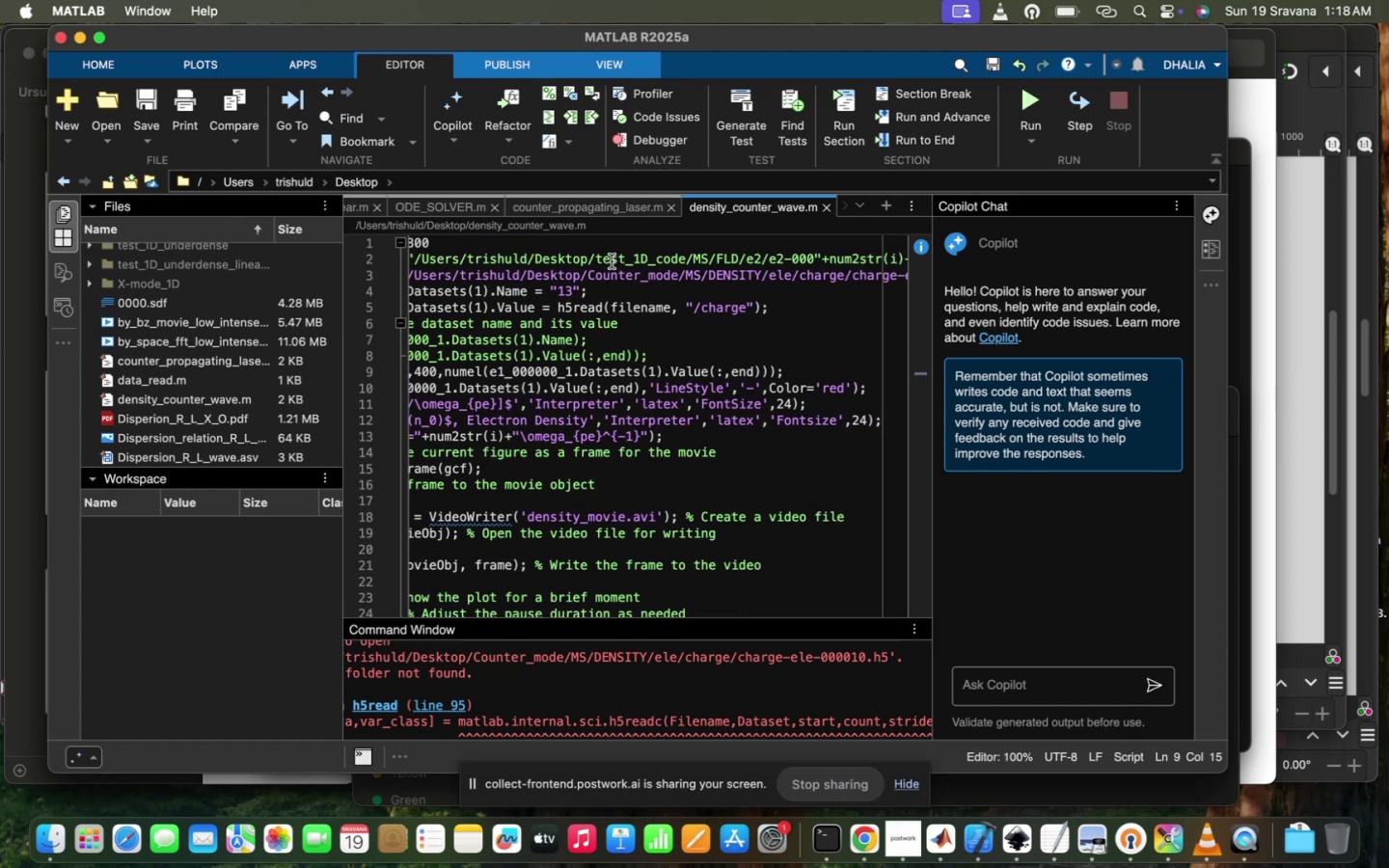 
left_click_drag(start_coordinate=[595, 258], to_coordinate=[726, 257])
 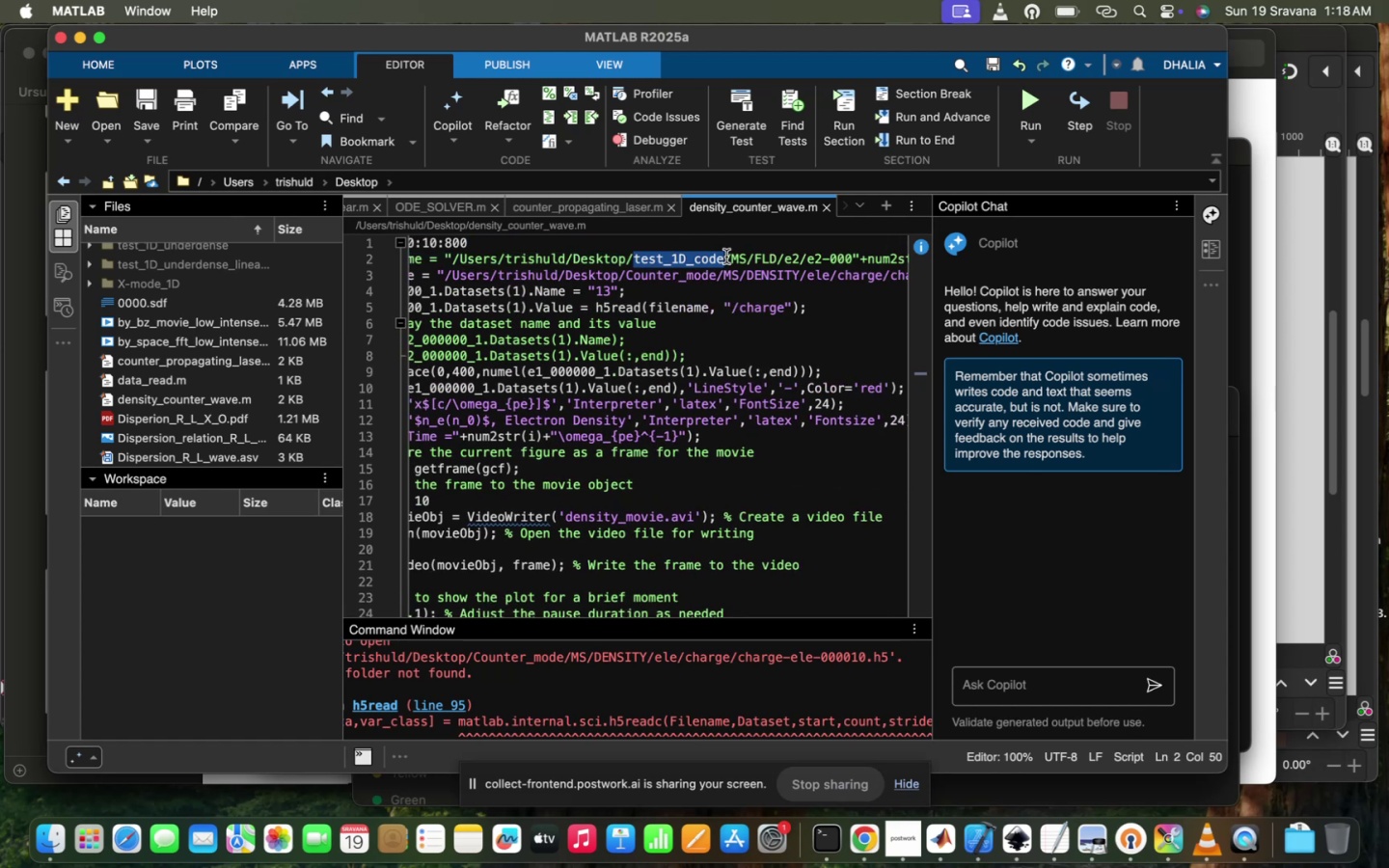 
key(Meta+CommandLeft)
 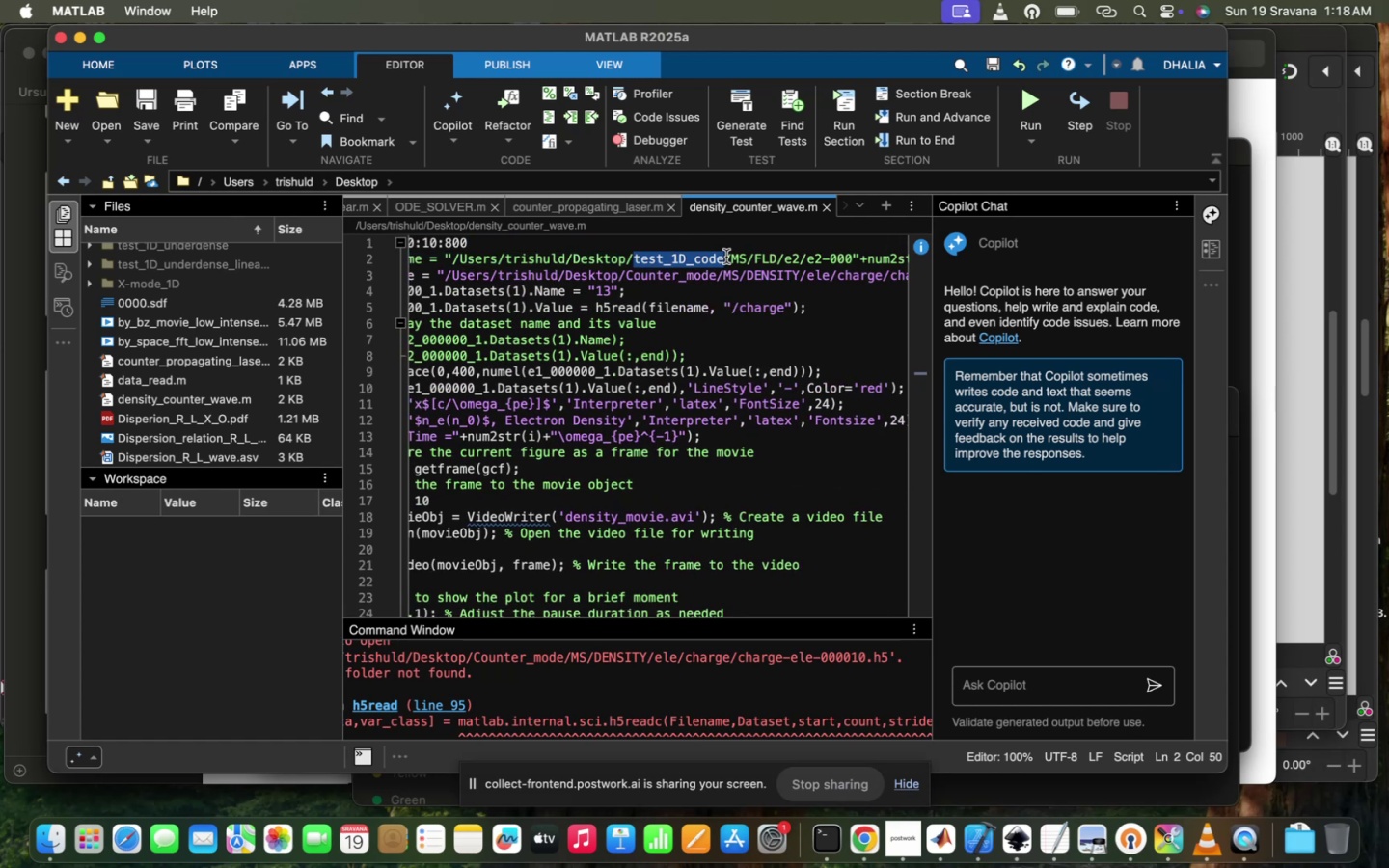 
key(Meta+C)
 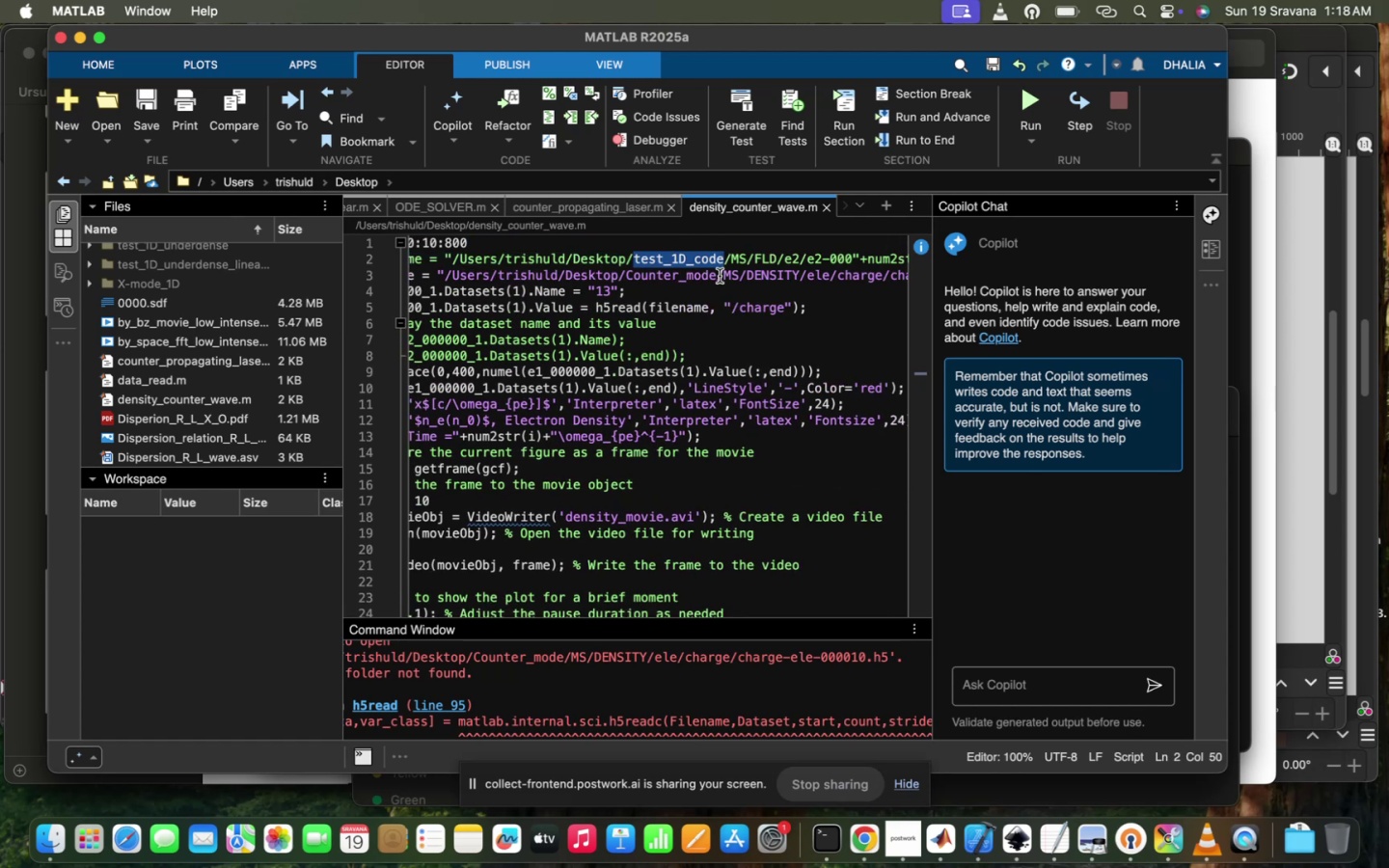 
left_click_drag(start_coordinate=[717, 272], to_coordinate=[624, 269])
 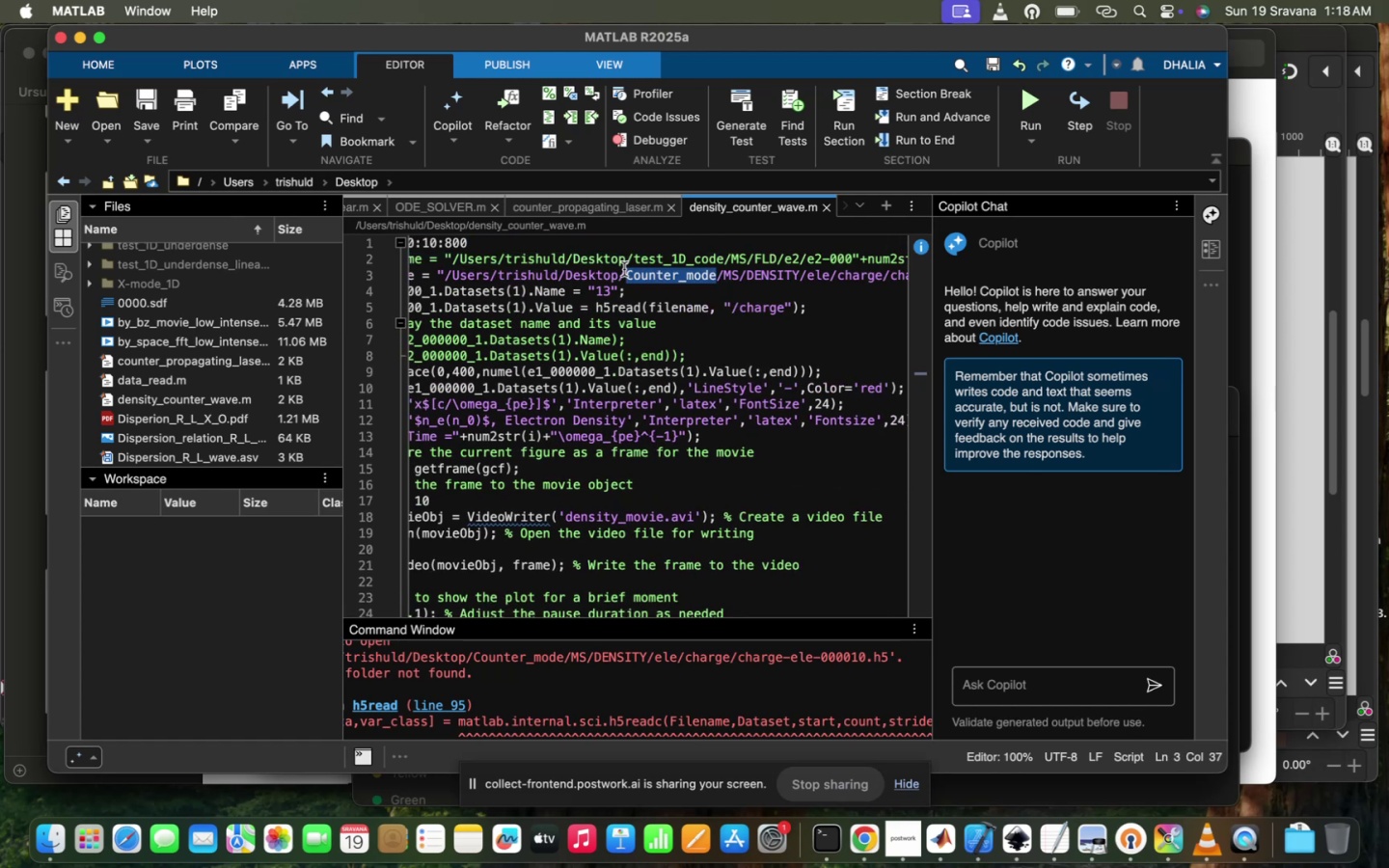 
key(Meta+V)
 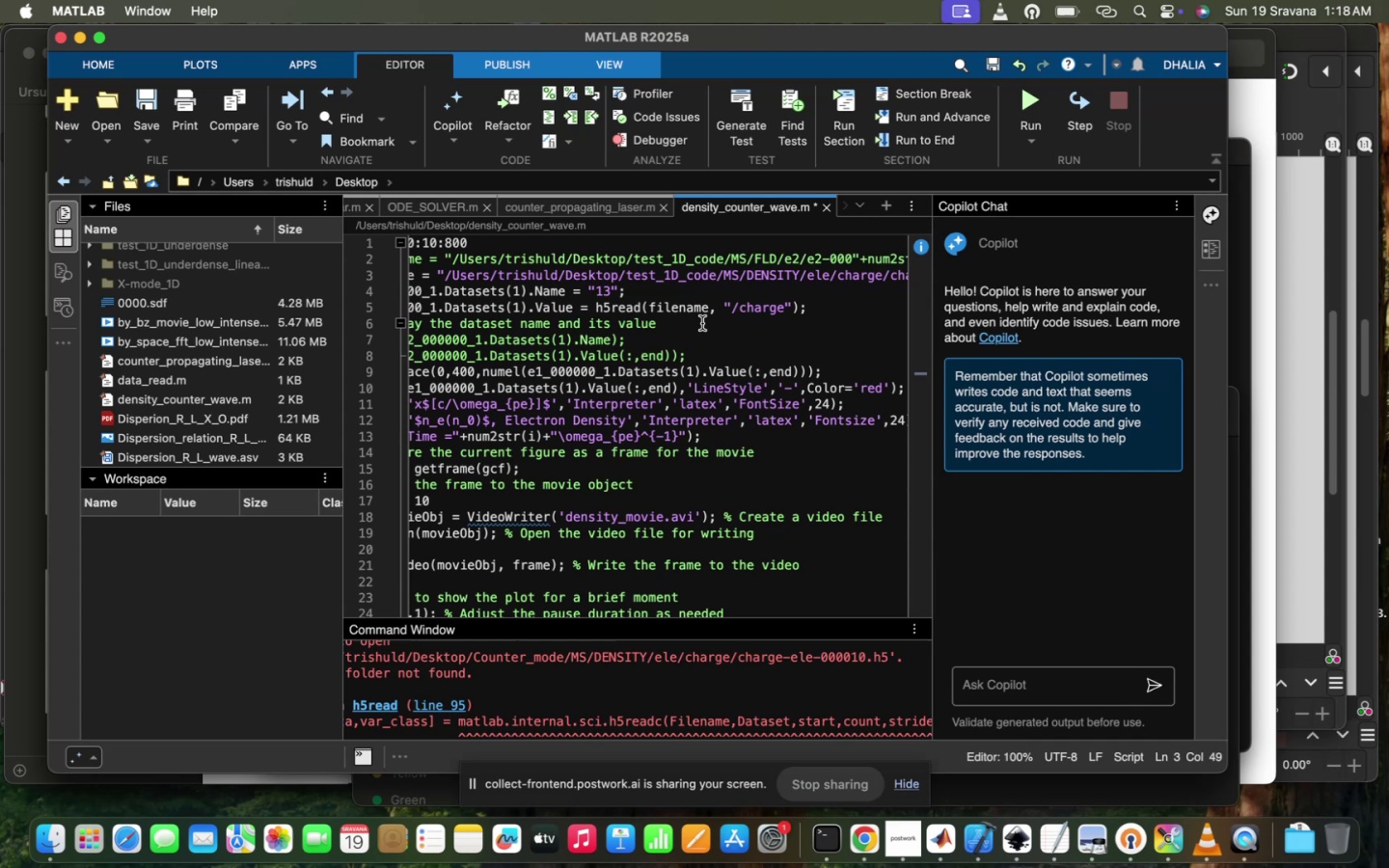 
left_click([702, 323])
 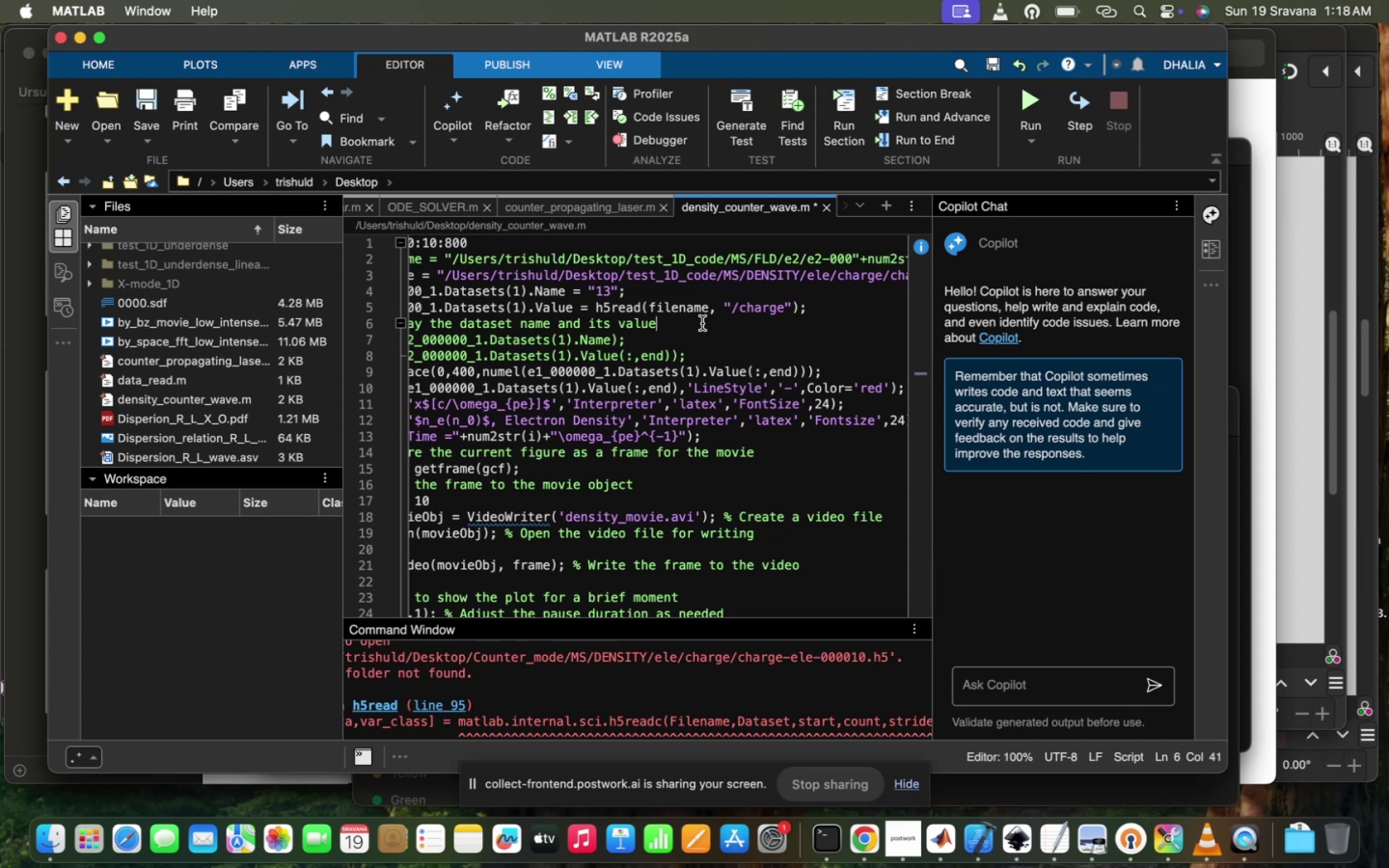 
scroll: coordinate [702, 323], scroll_direction: up, amount: 58.0
 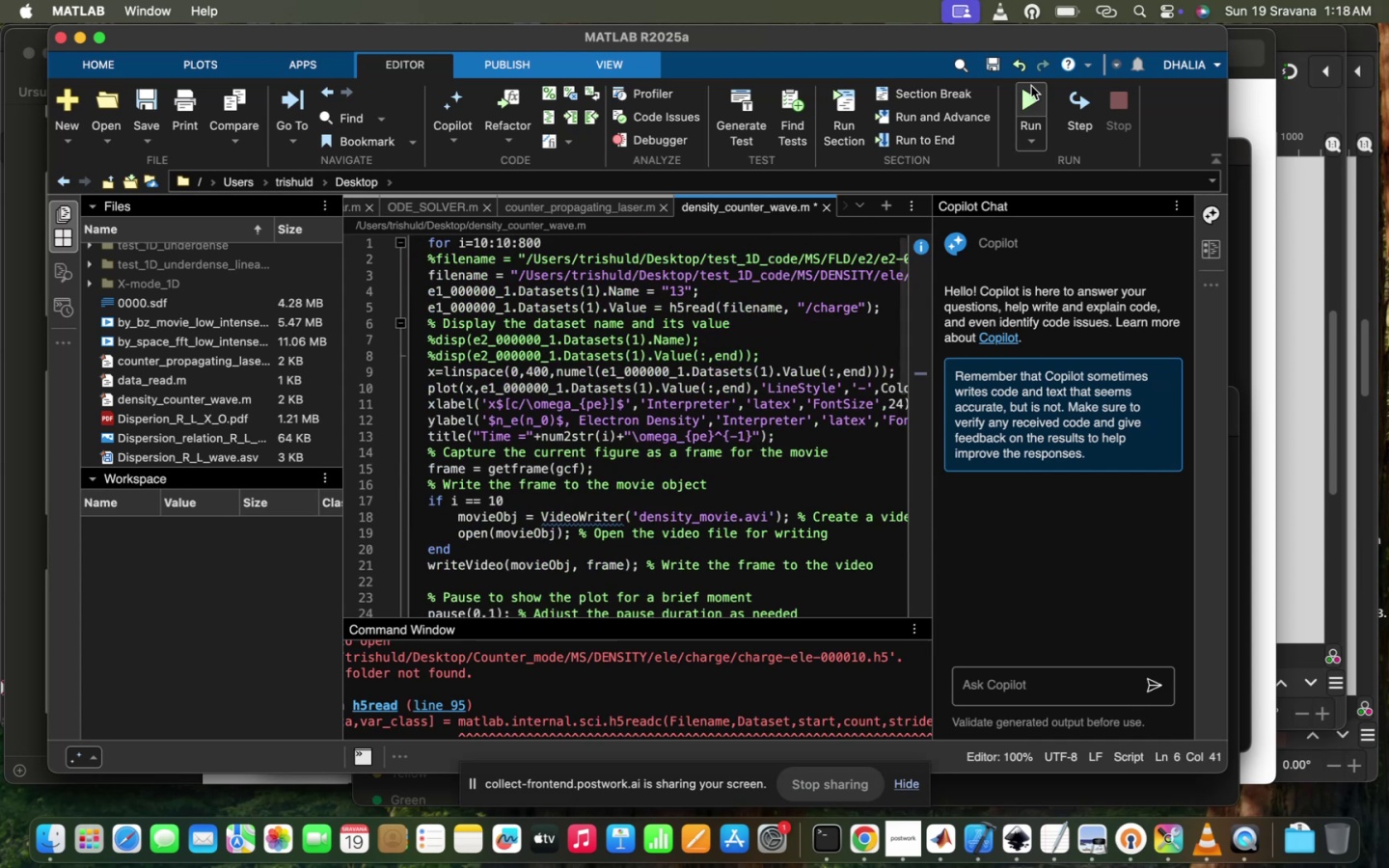 
left_click([1031, 86])
 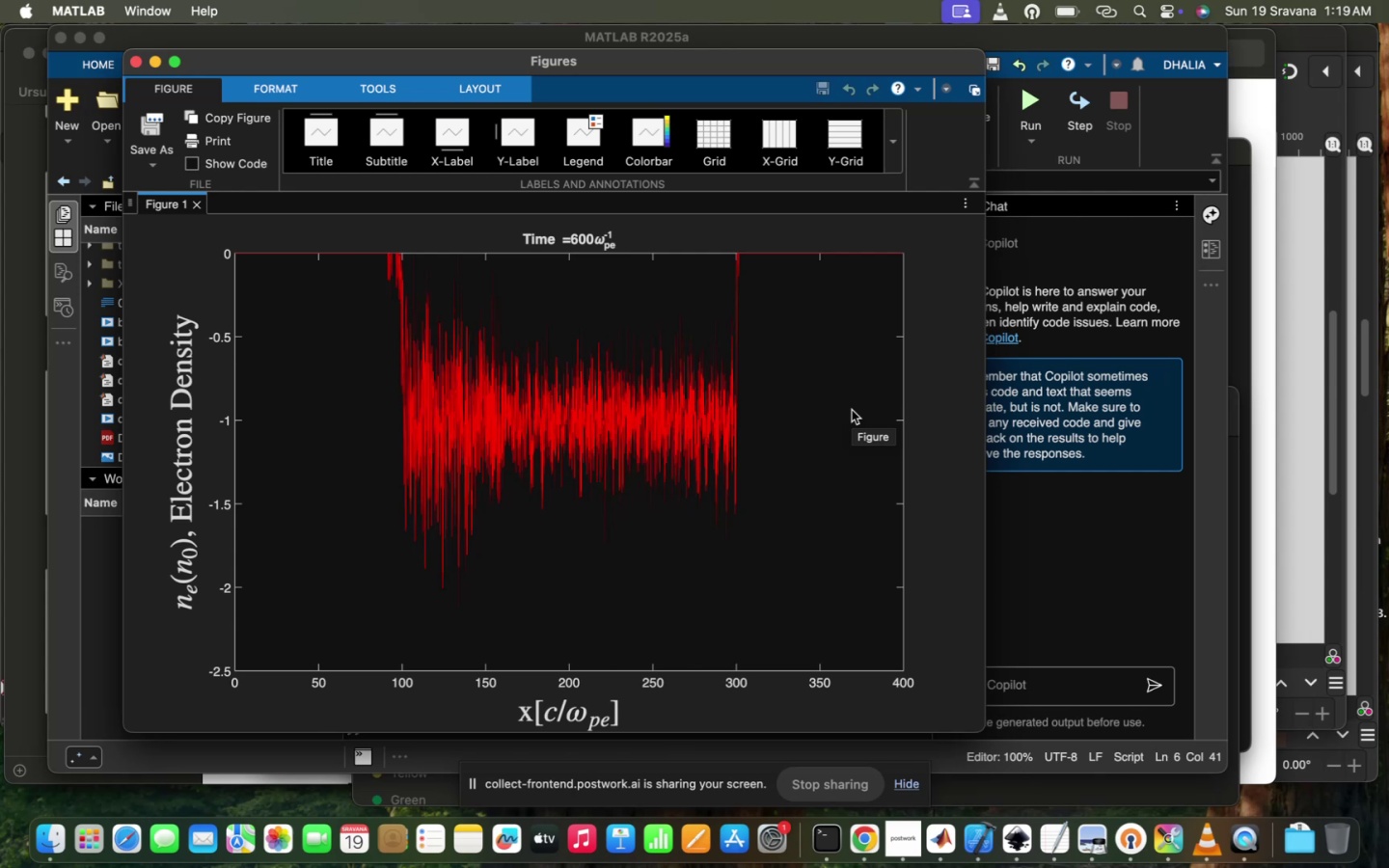 
wait(57.43)
 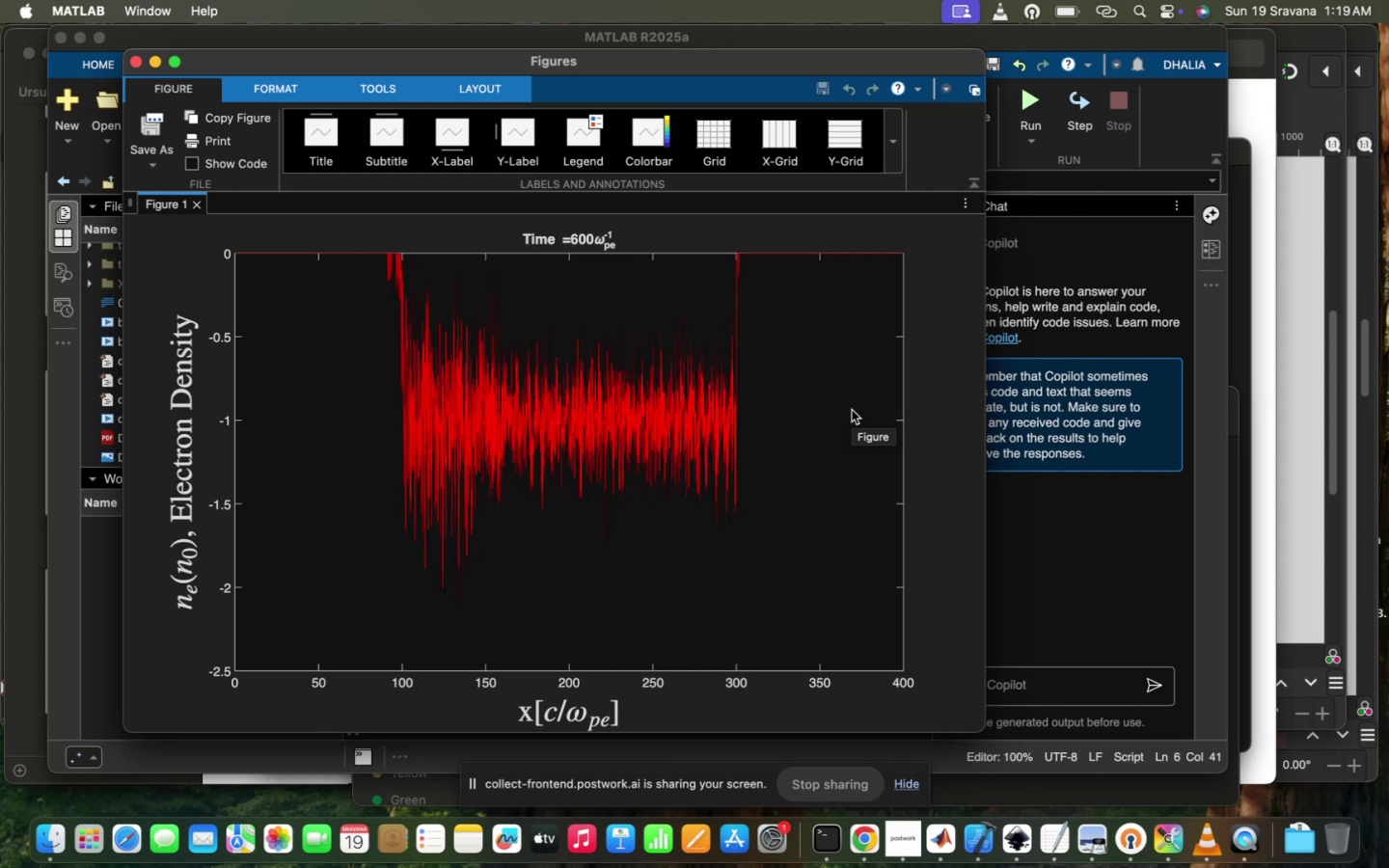 
left_click([472, 748])
 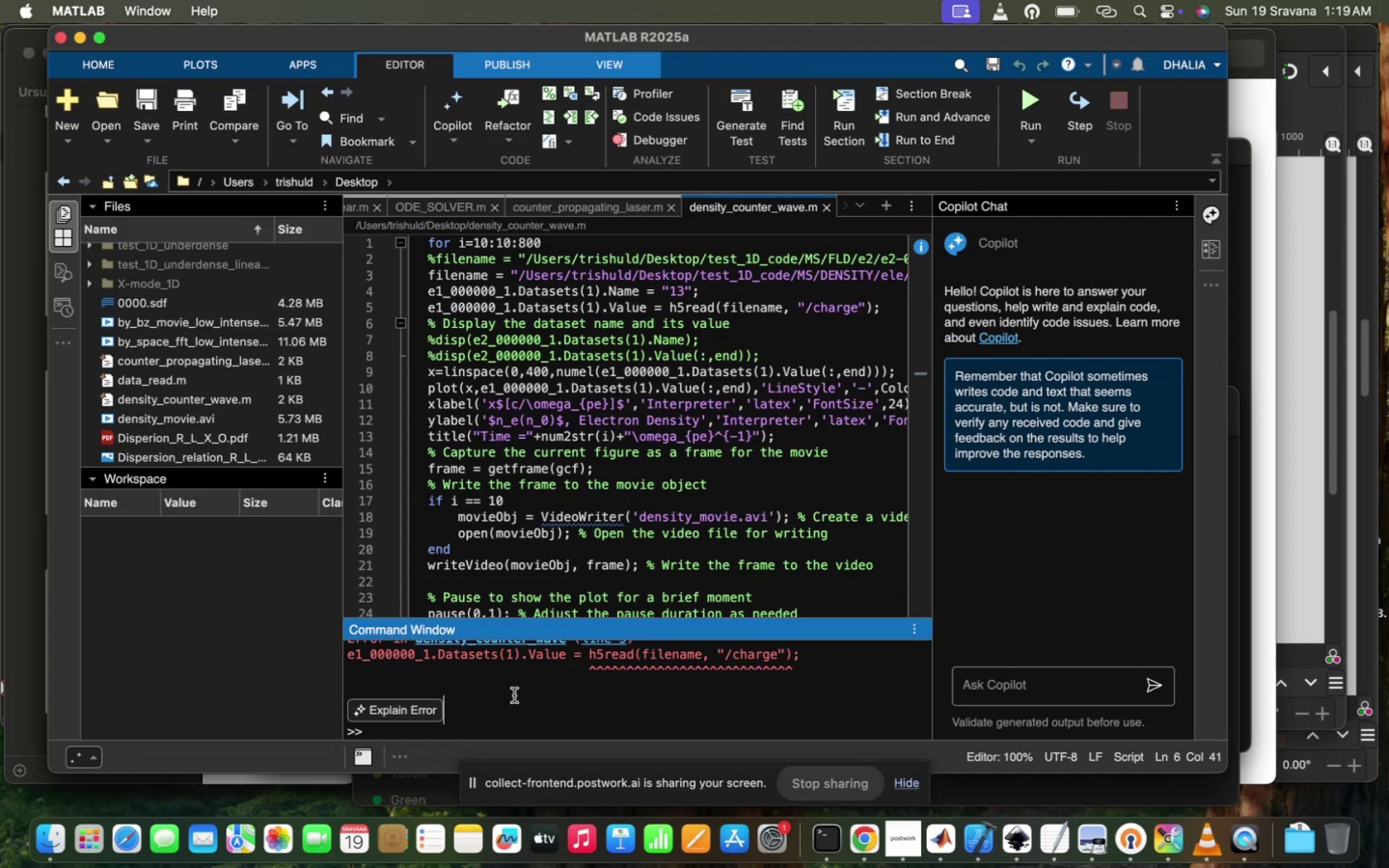 
scroll: coordinate [514, 695], scroll_direction: up, amount: 13.0
 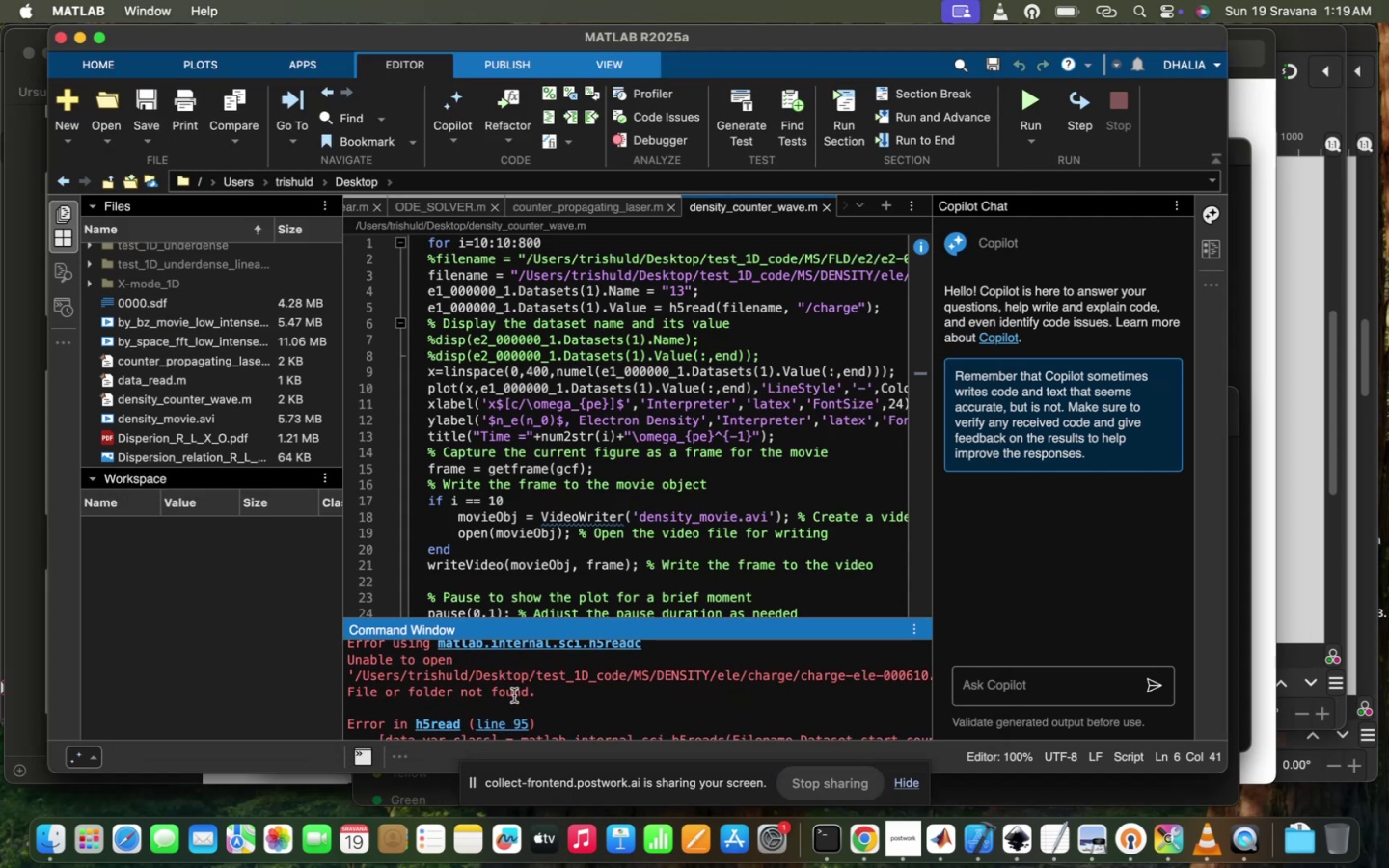 
scroll: coordinate [514, 695], scroll_direction: down, amount: 29.0
 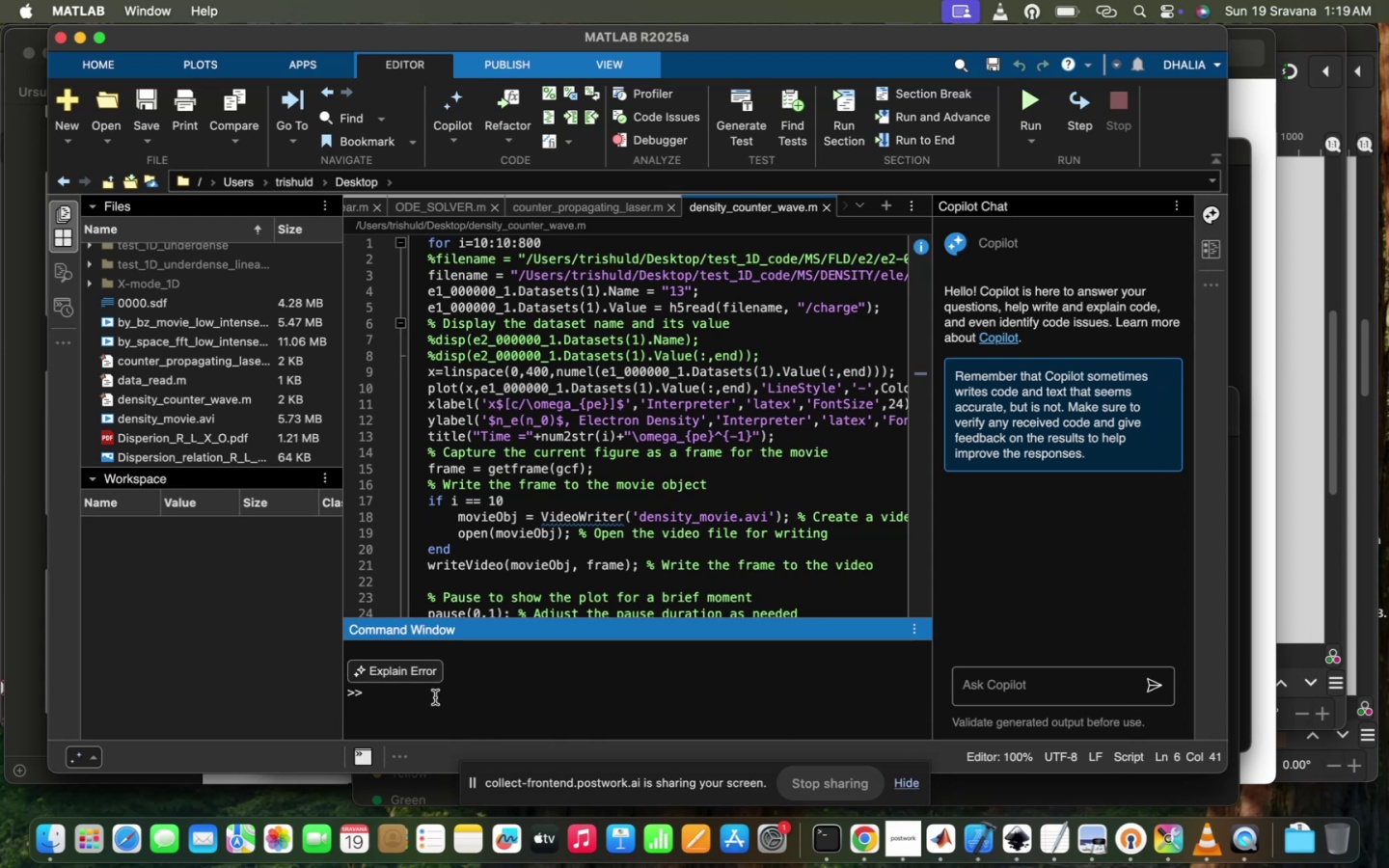 
wait(5.36)
 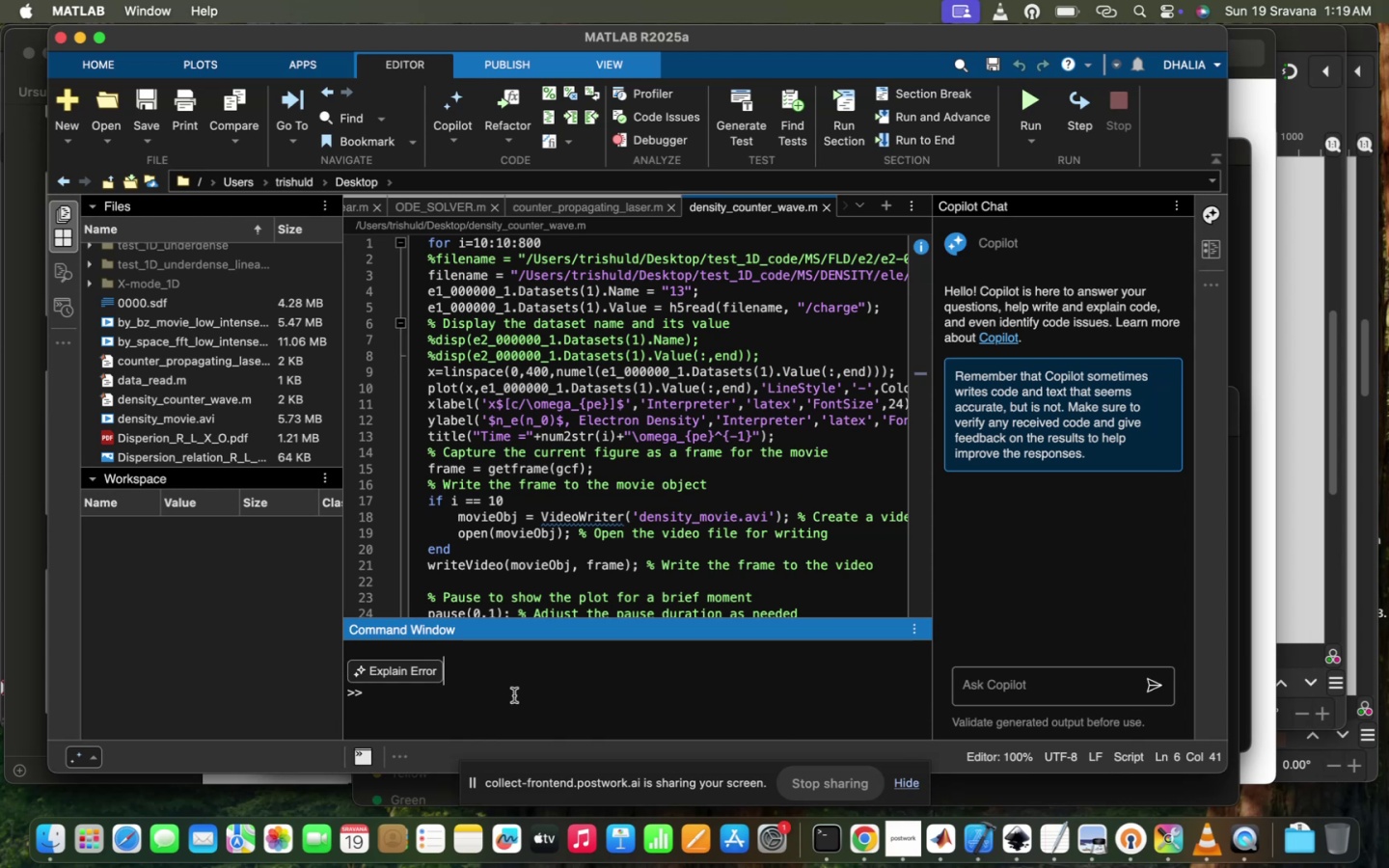 
scroll: coordinate [435, 697], scroll_direction: up, amount: 6.0
 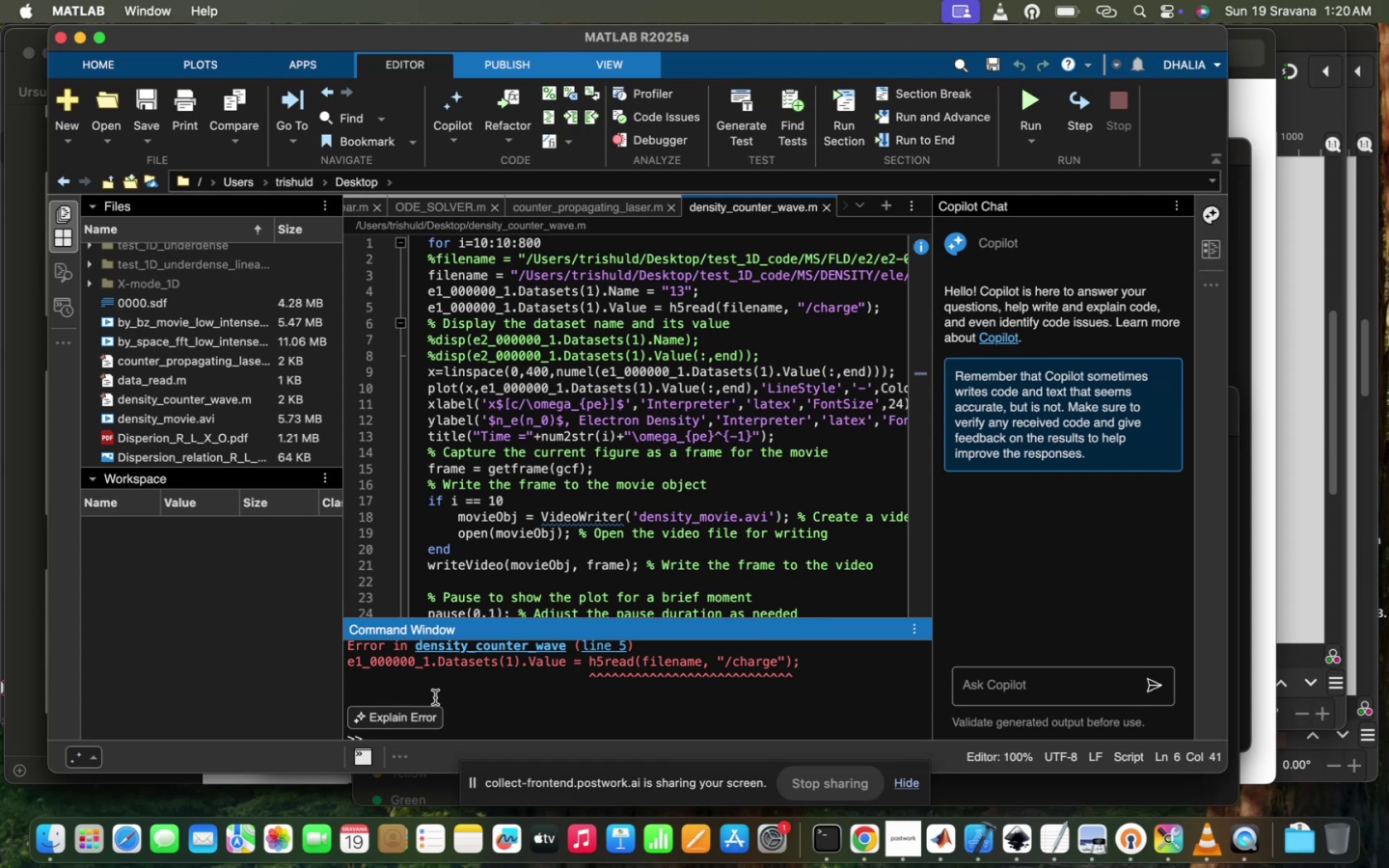 
wait(6.9)
 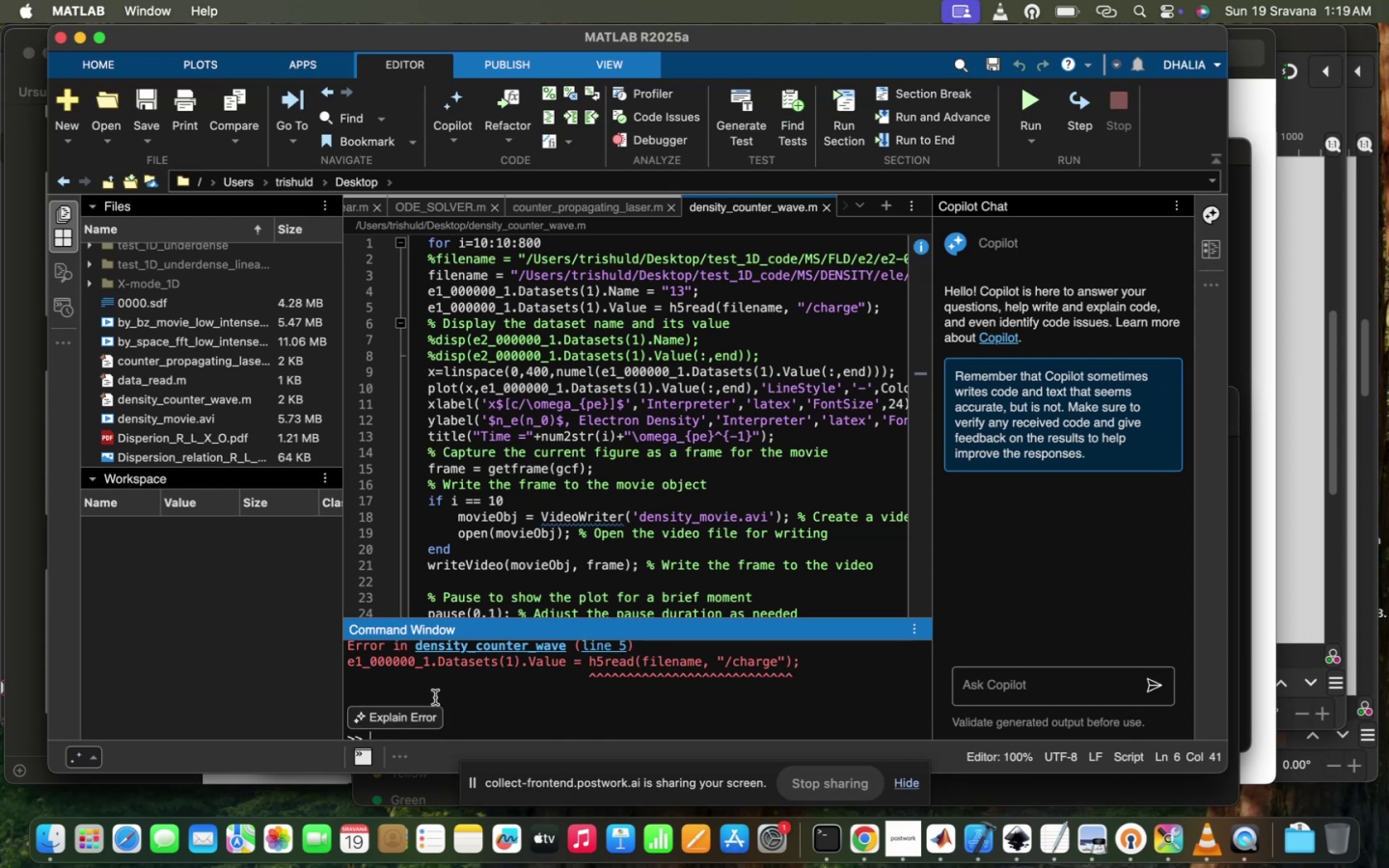 
scroll: coordinate [543, 583], scroll_direction: up, amount: 14.0
 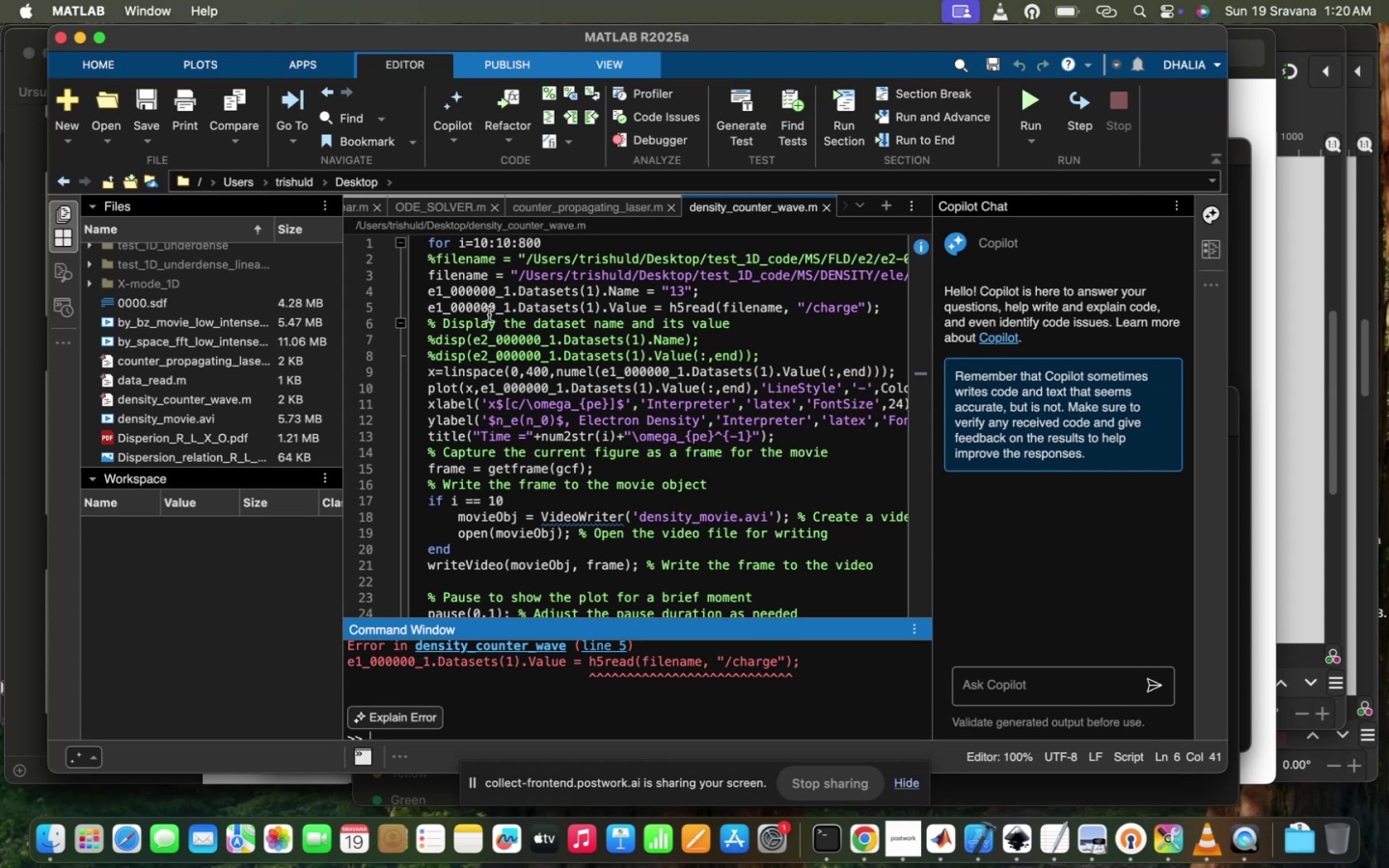 
left_click([489, 314])
 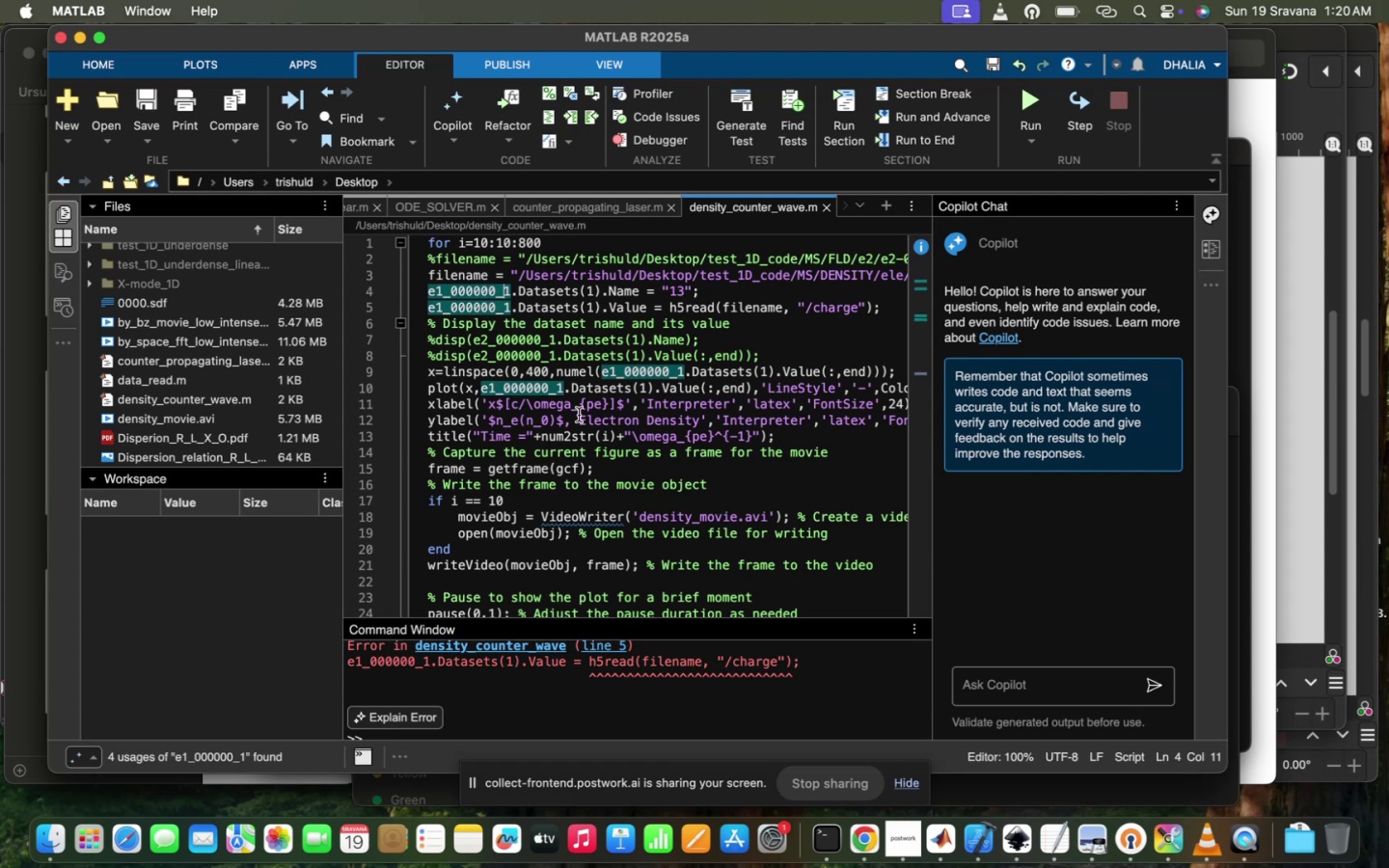 
left_click([579, 415])
 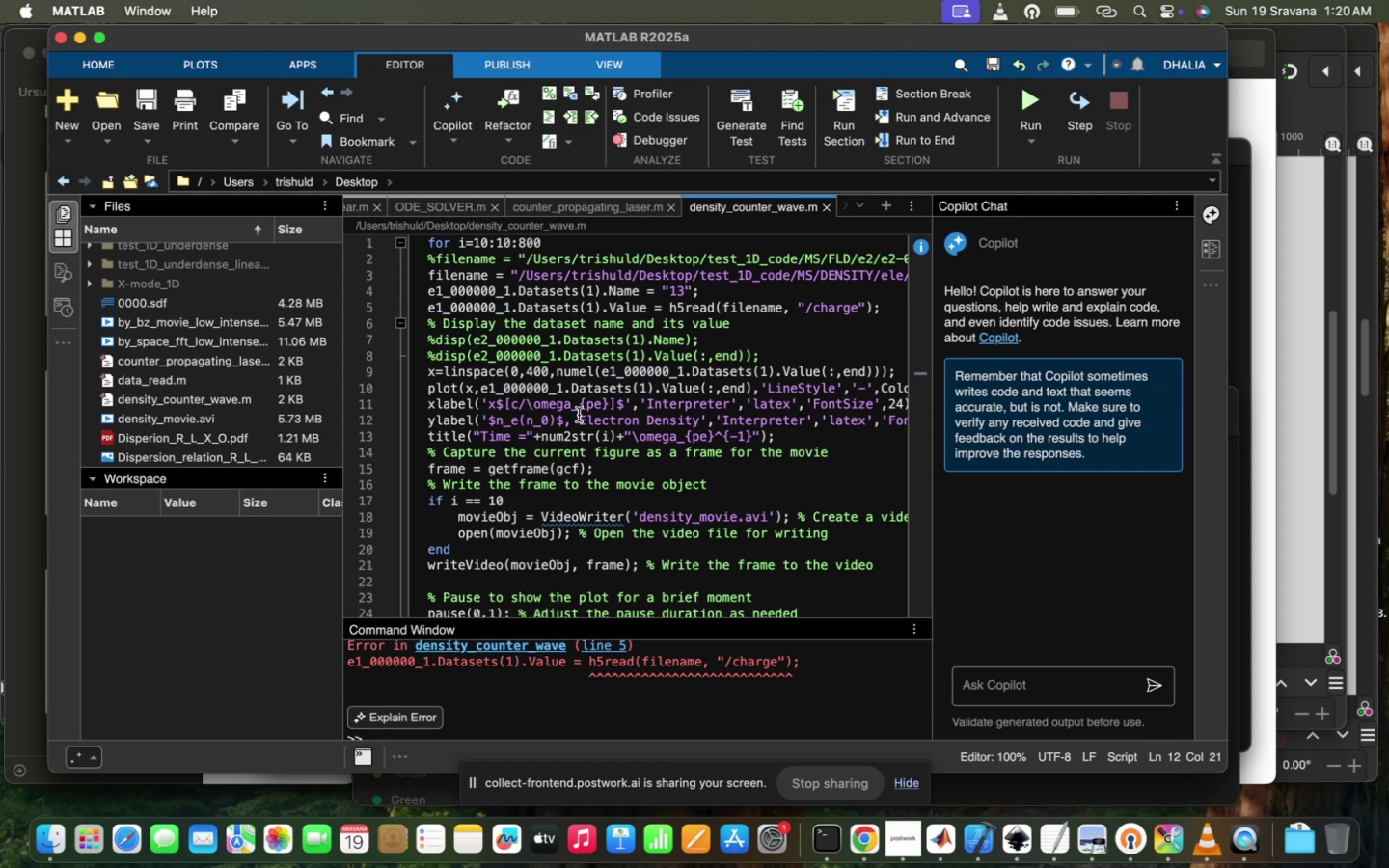 
scroll: coordinate [579, 415], scroll_direction: down, amount: 7.0
 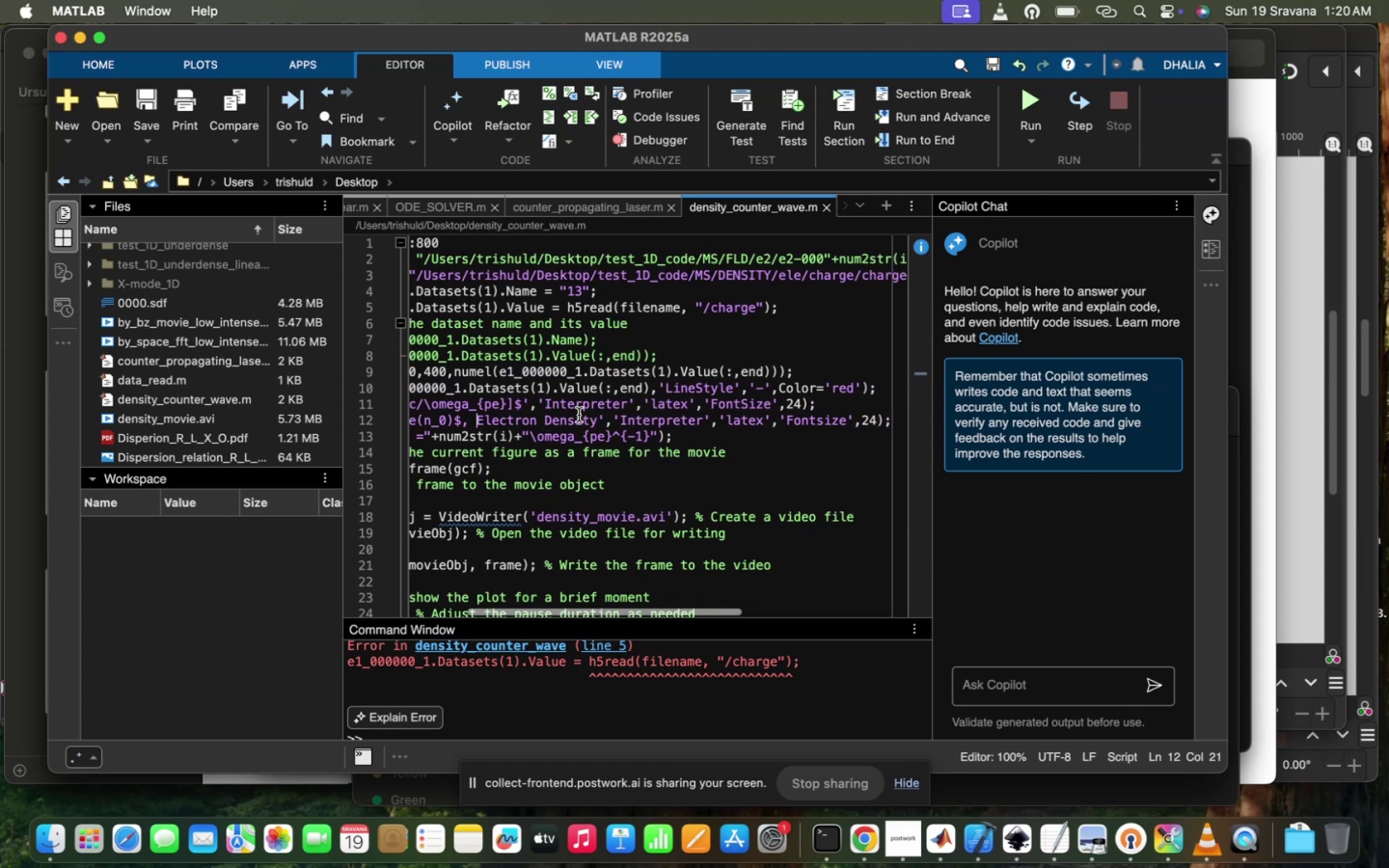 
scroll: coordinate [579, 415], scroll_direction: up, amount: 31.0
 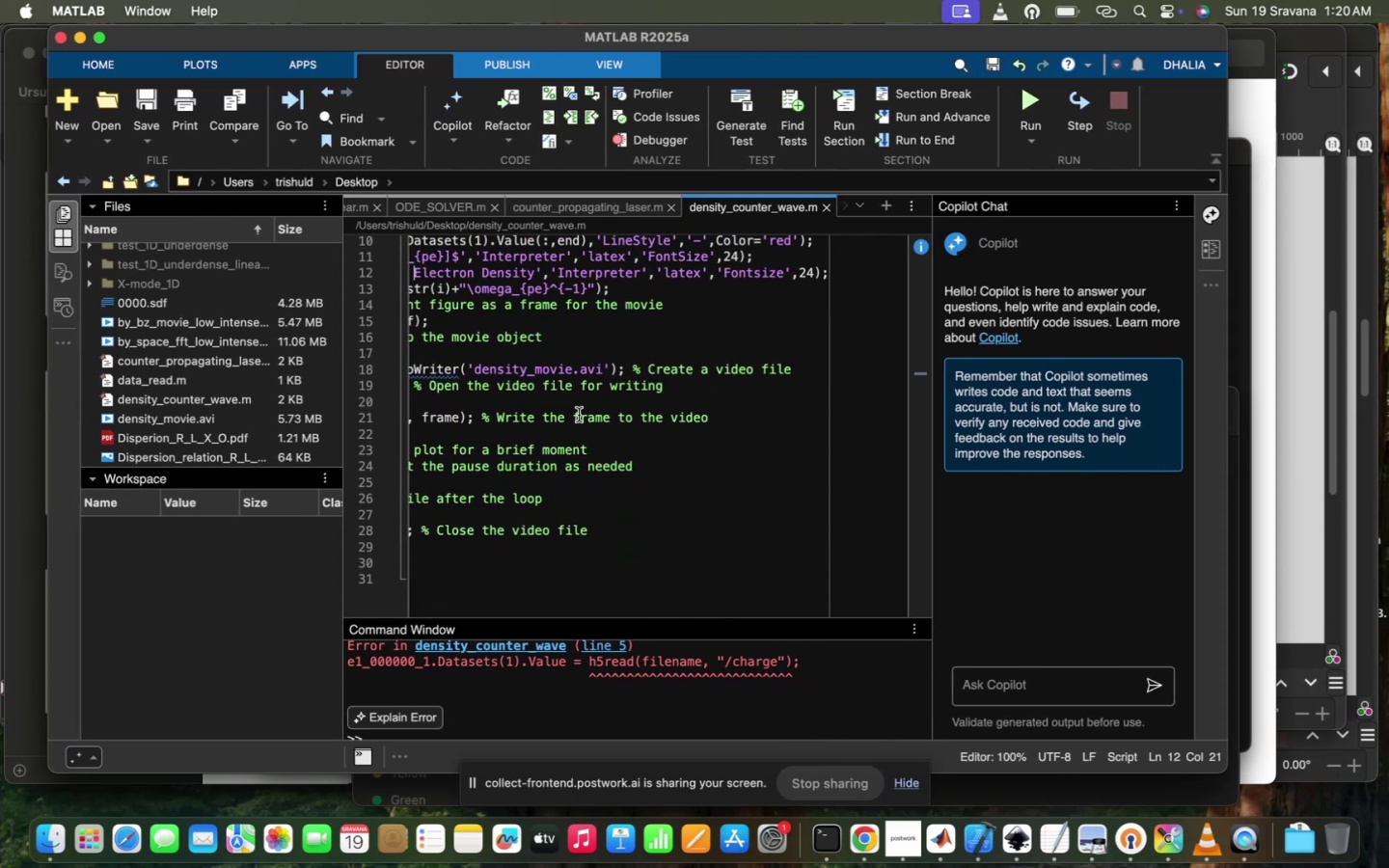 
wait(9.2)
 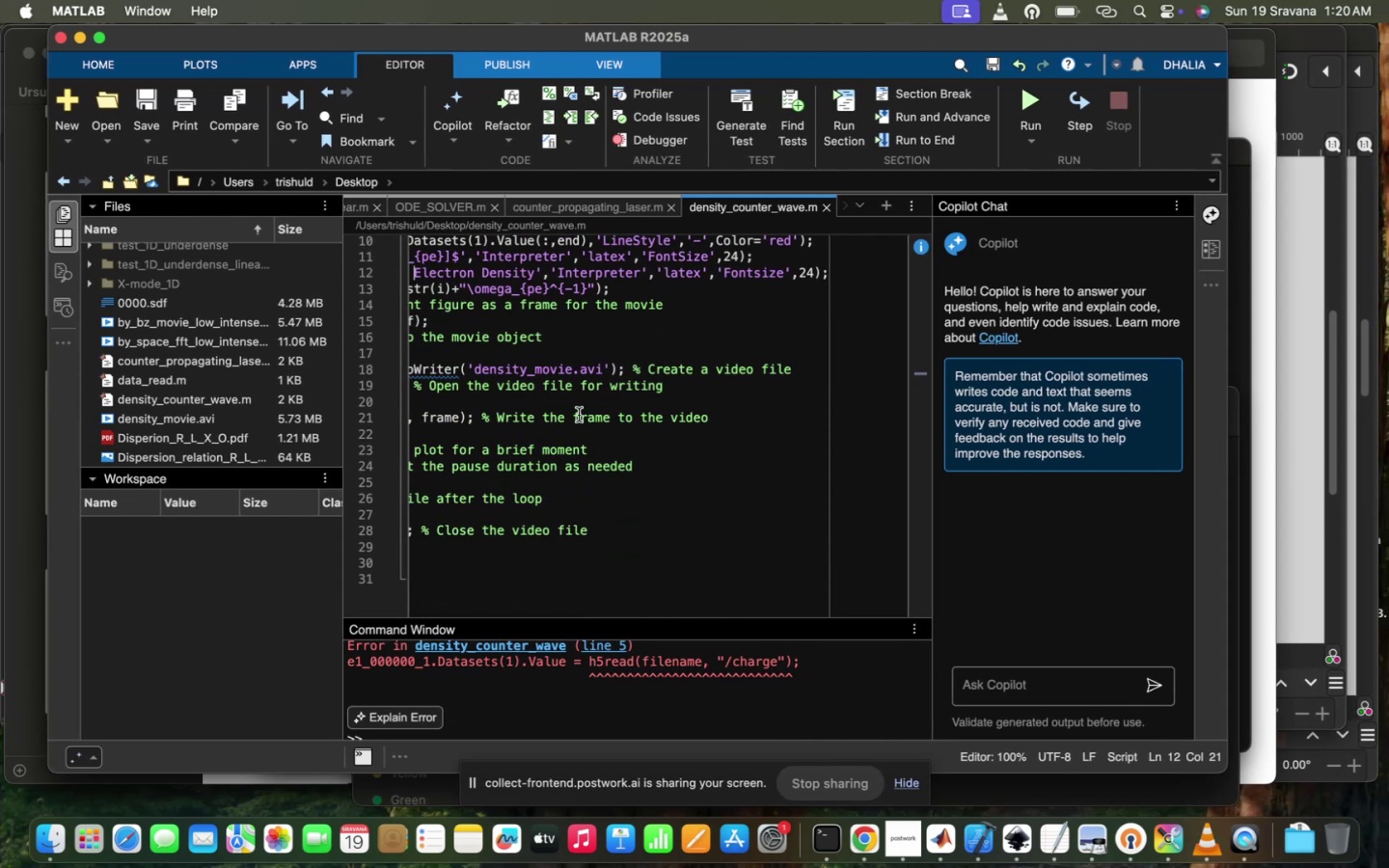 
left_click([1199, 412])
 